 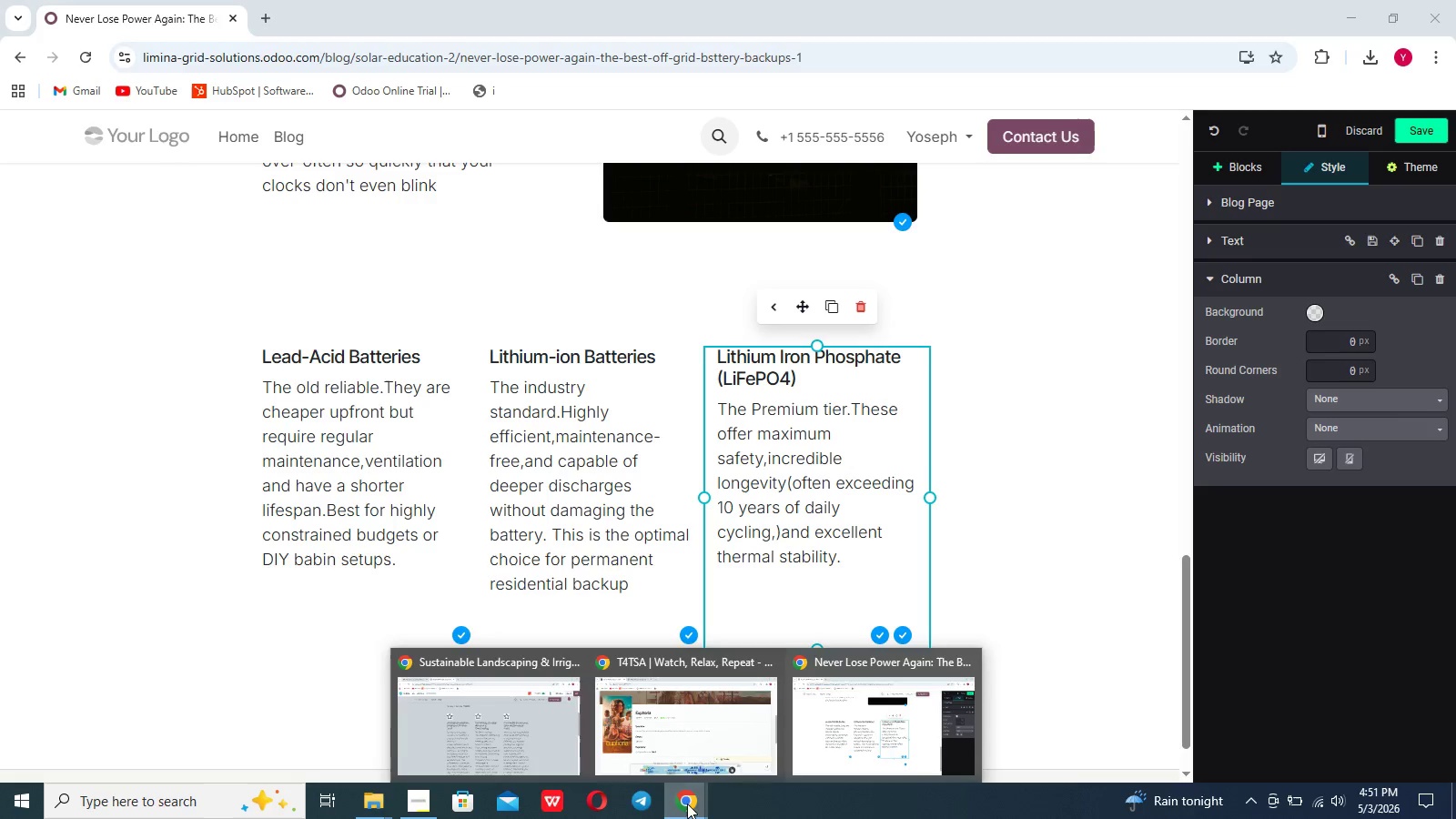 
left_click([476, 715])
 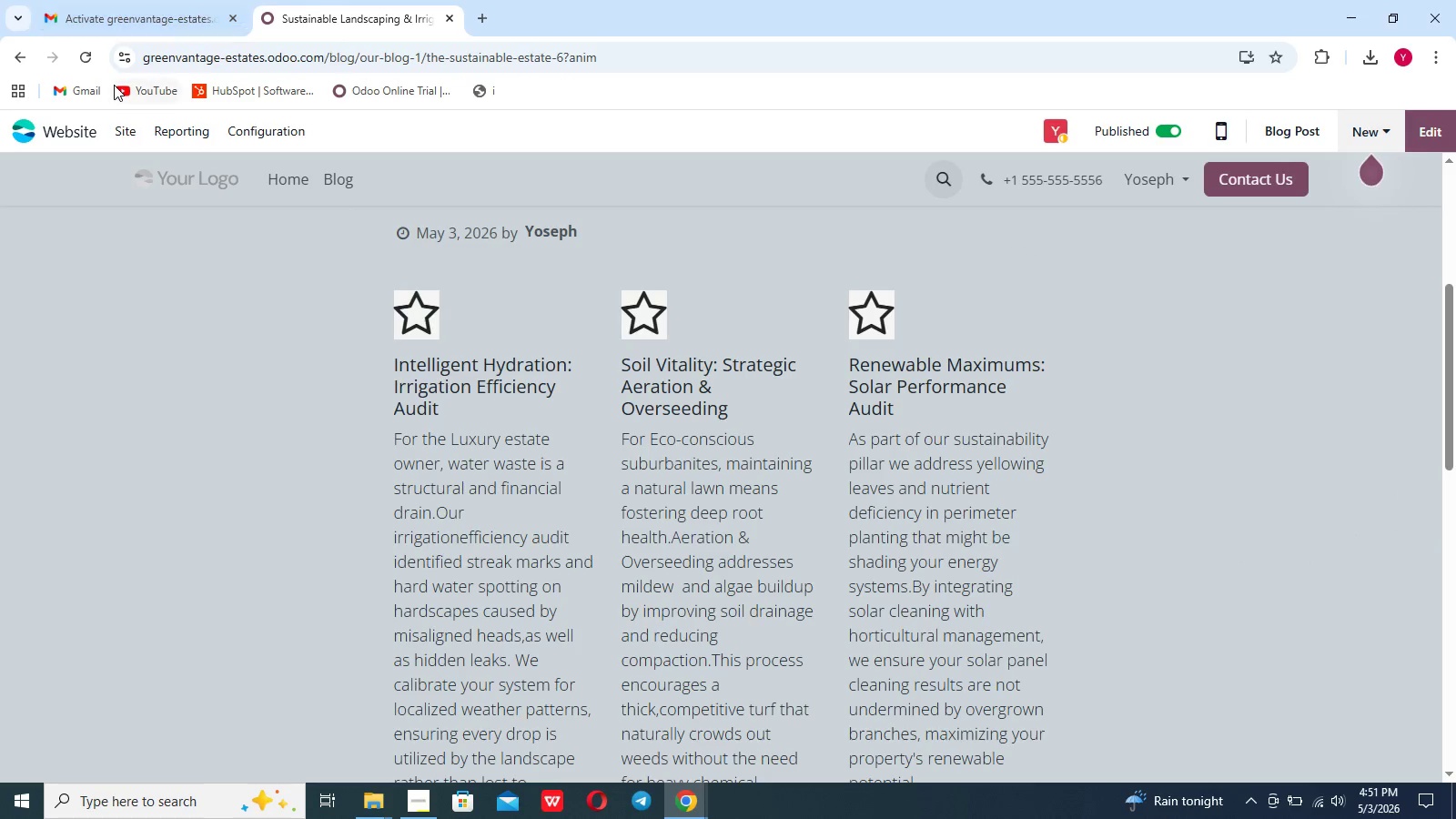 
left_click([120, 86])
 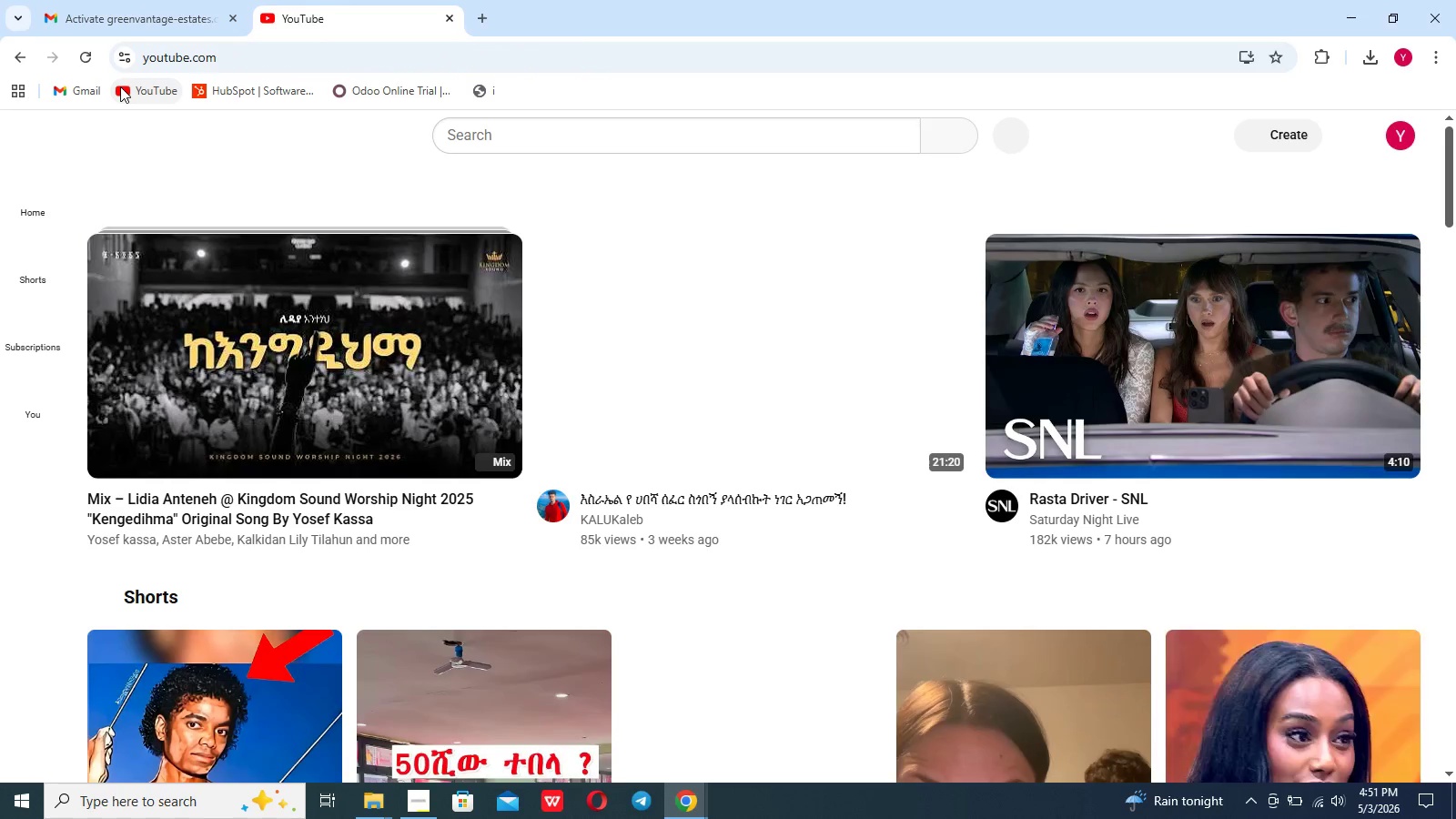 
wait(9.98)
 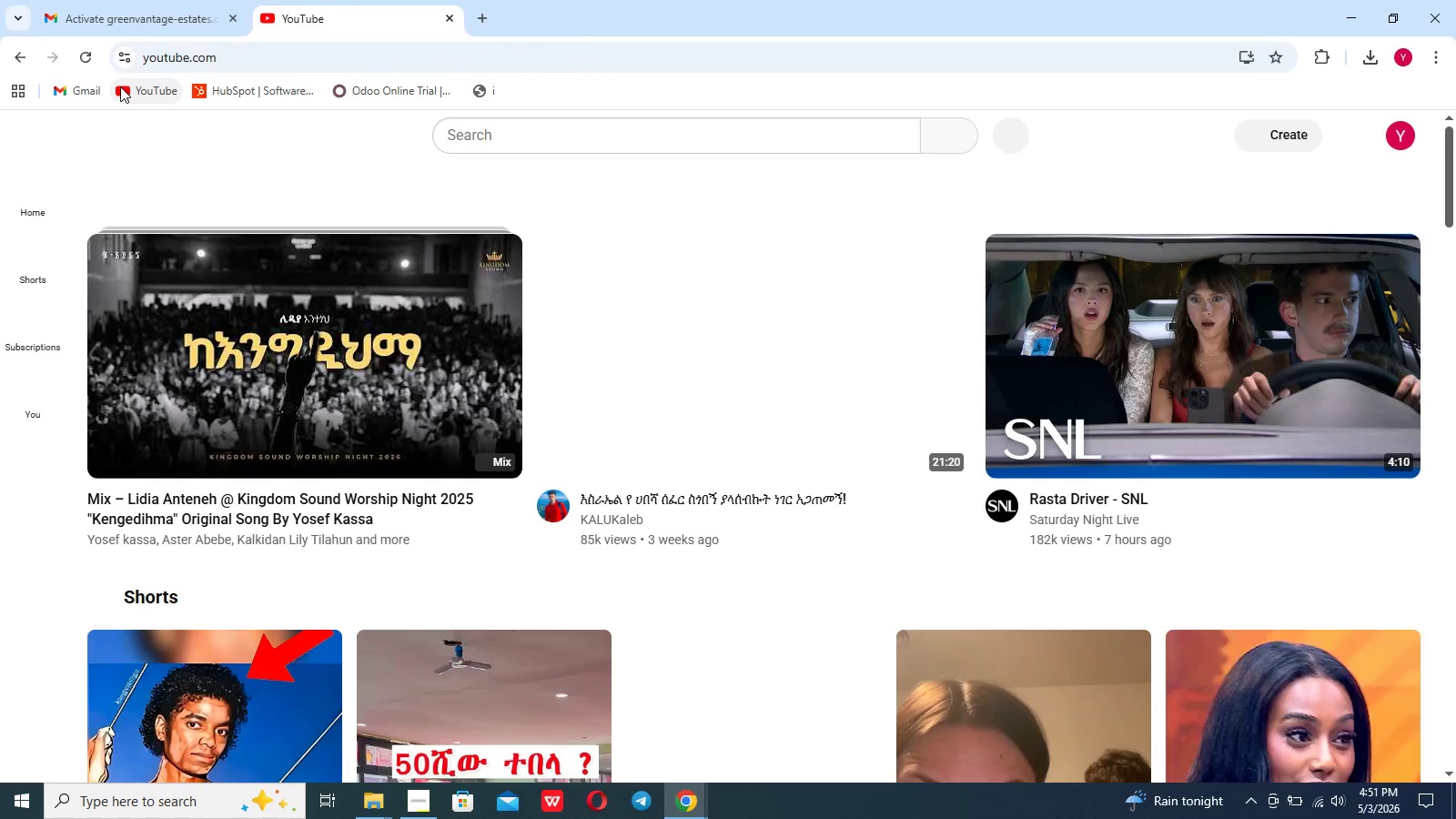 
left_click([217, 289])
 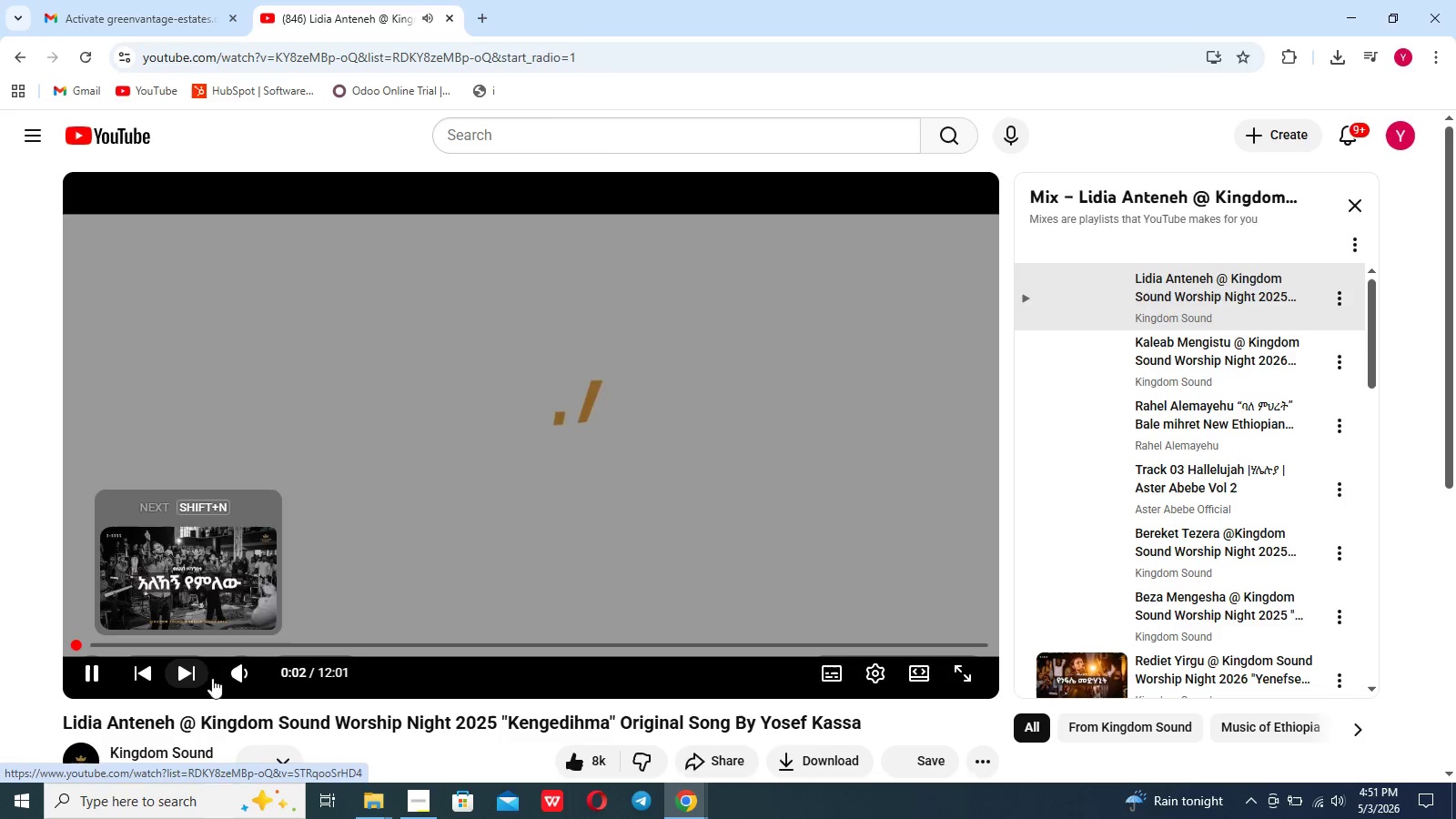 
left_click_drag(start_coordinate=[268, 675], to_coordinate=[281, 674])
 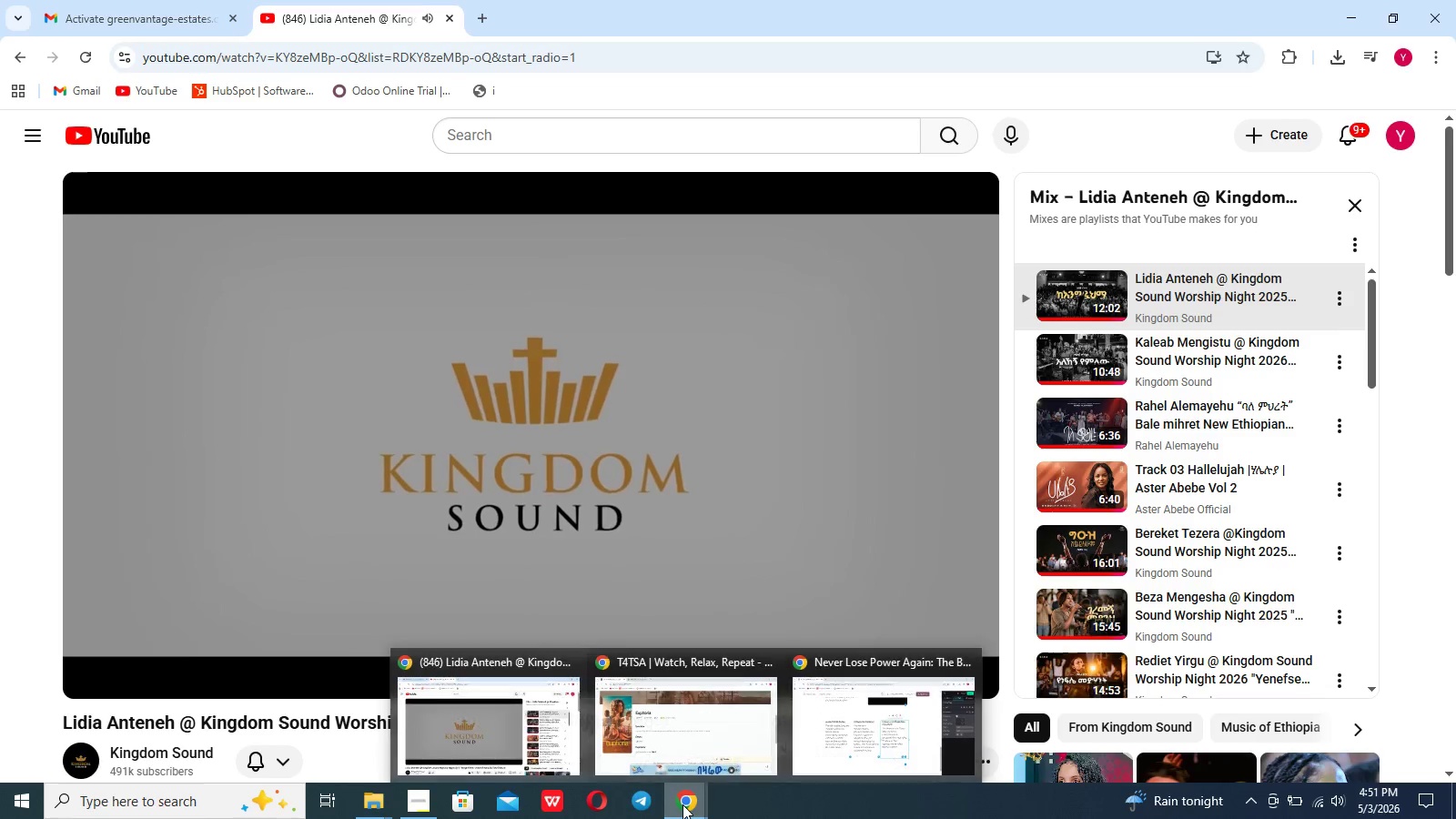 
left_click([874, 709])
 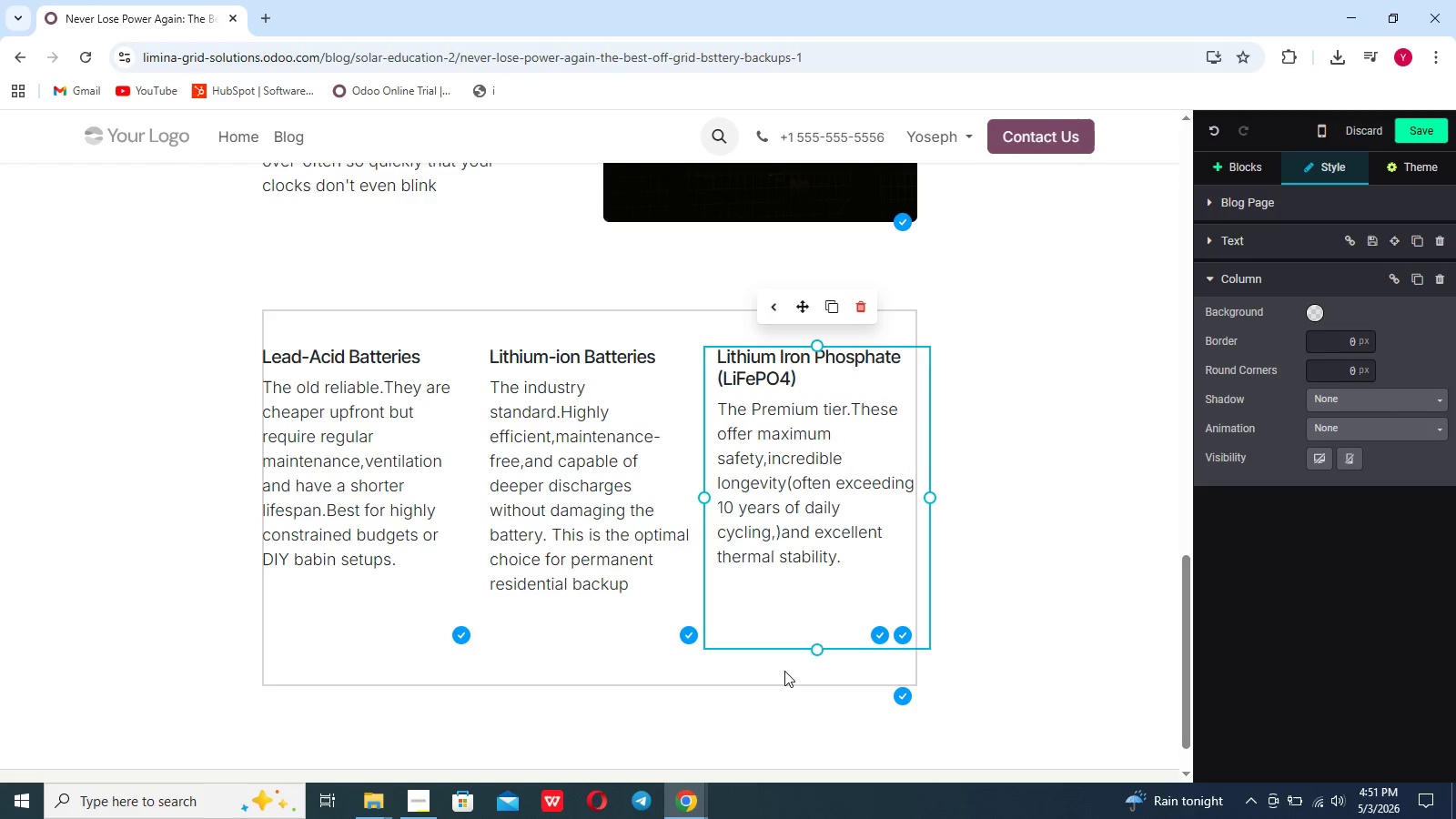 
left_click([782, 671])
 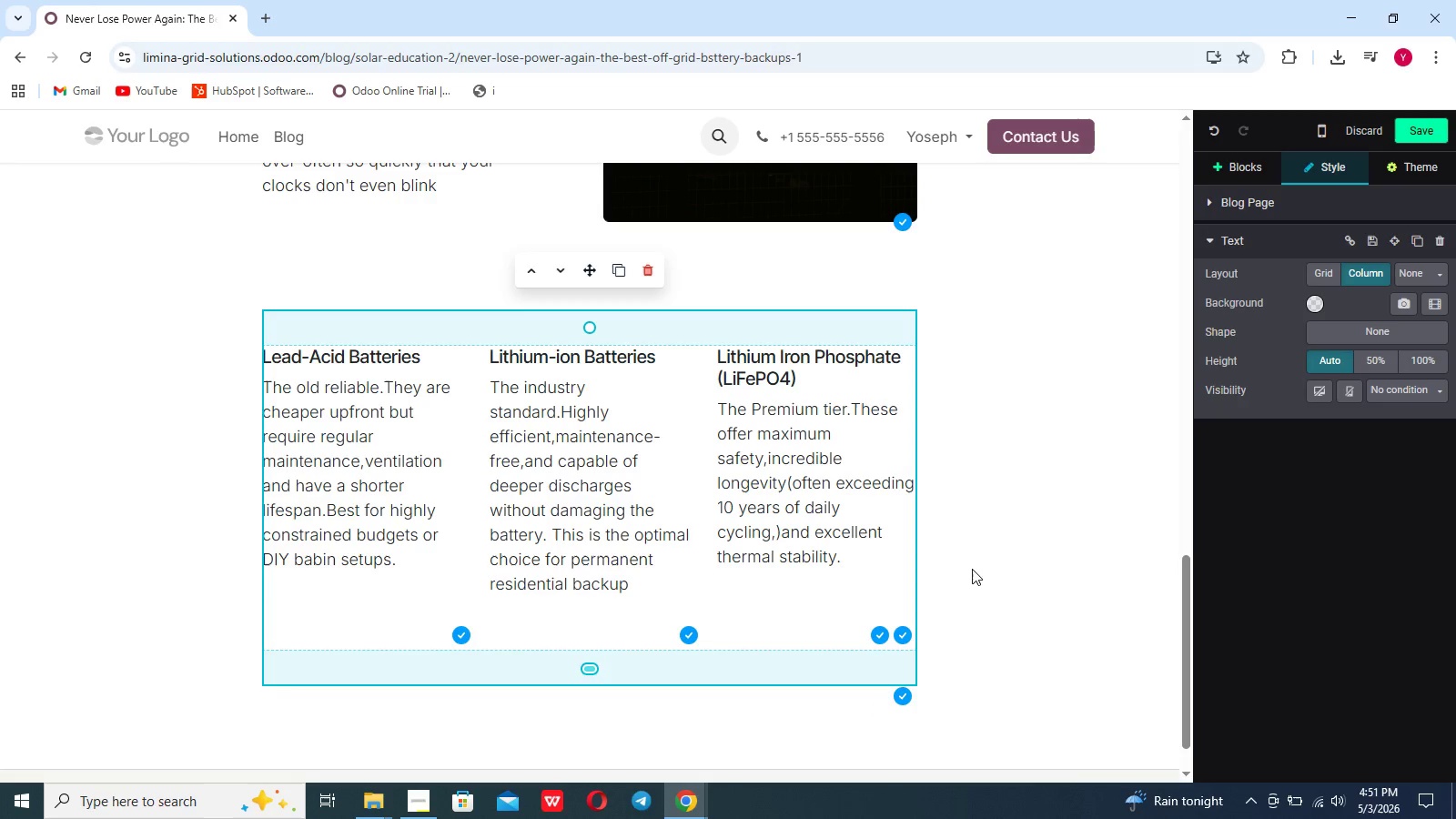 
left_click([978, 566])
 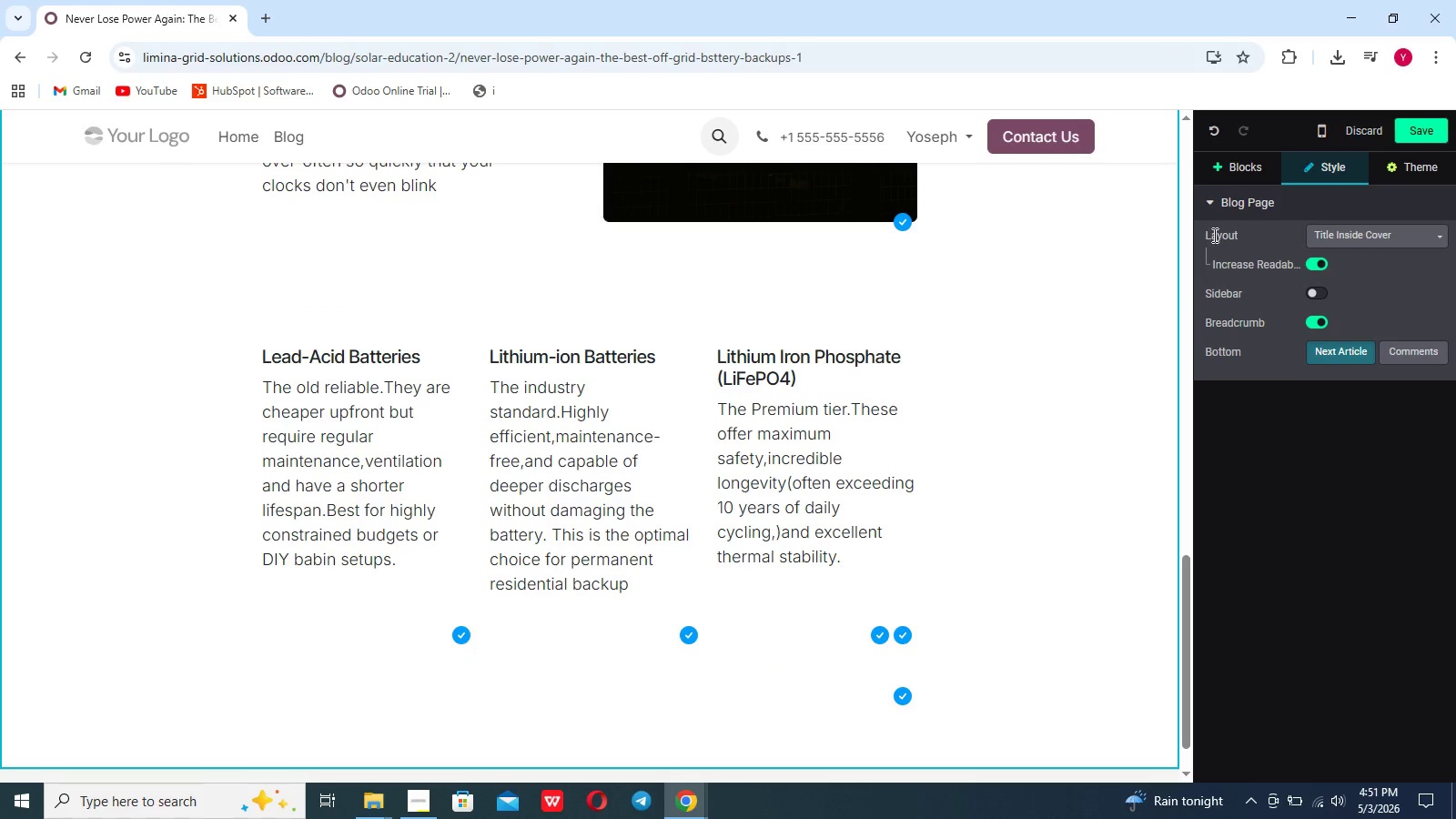 
wait(7.8)
 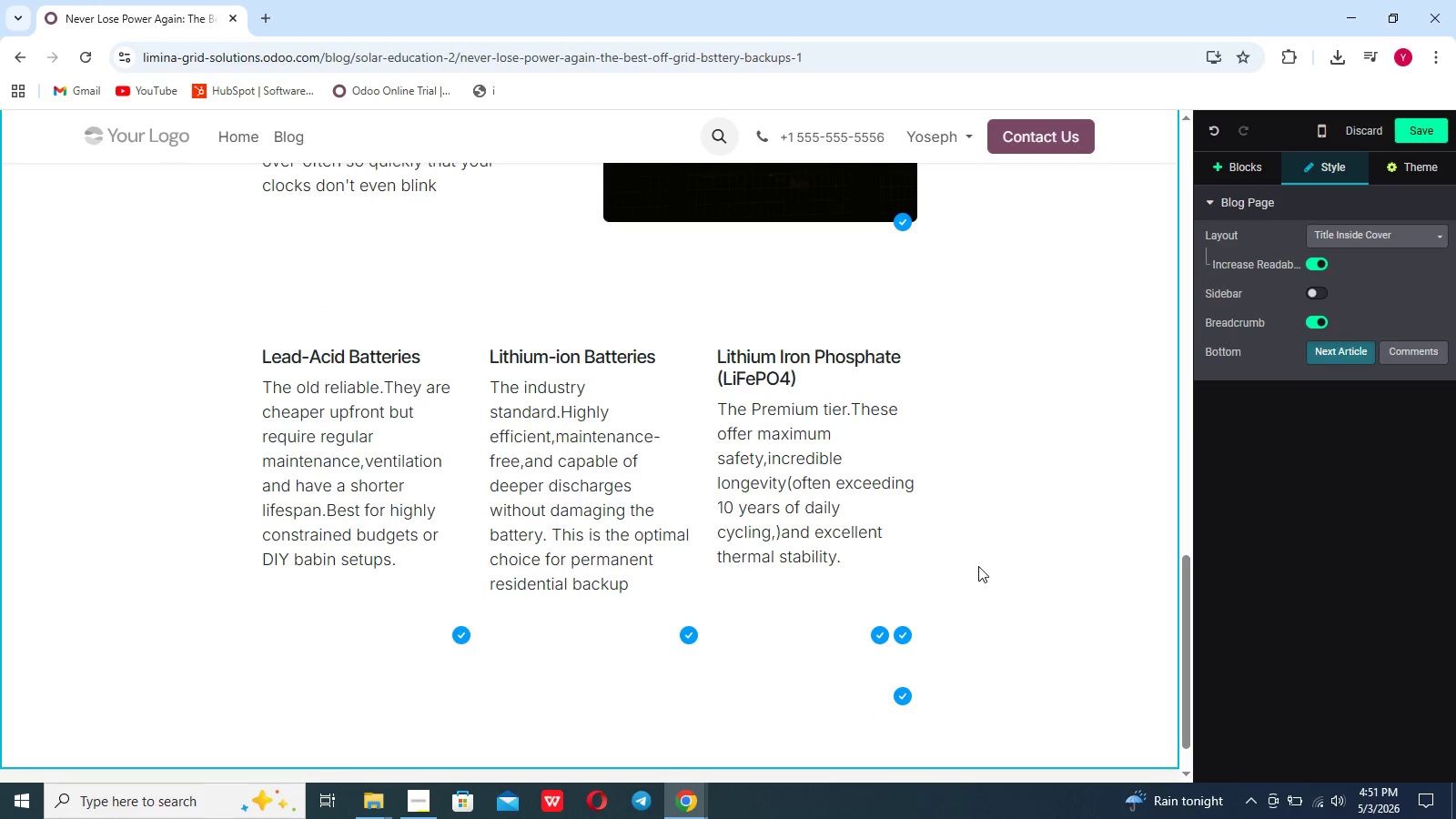 
left_click([1372, 424])
 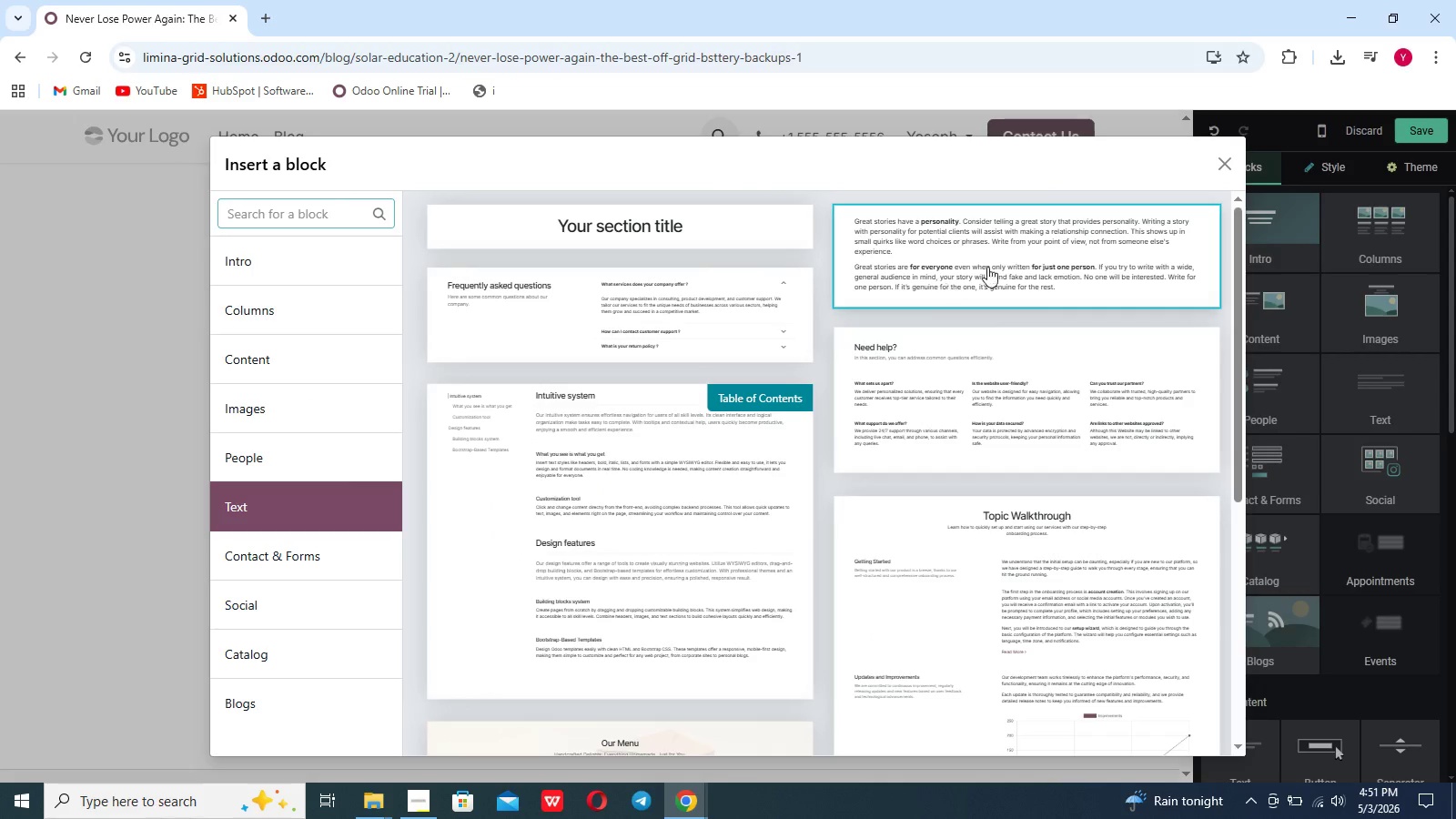 
left_click([994, 264])
 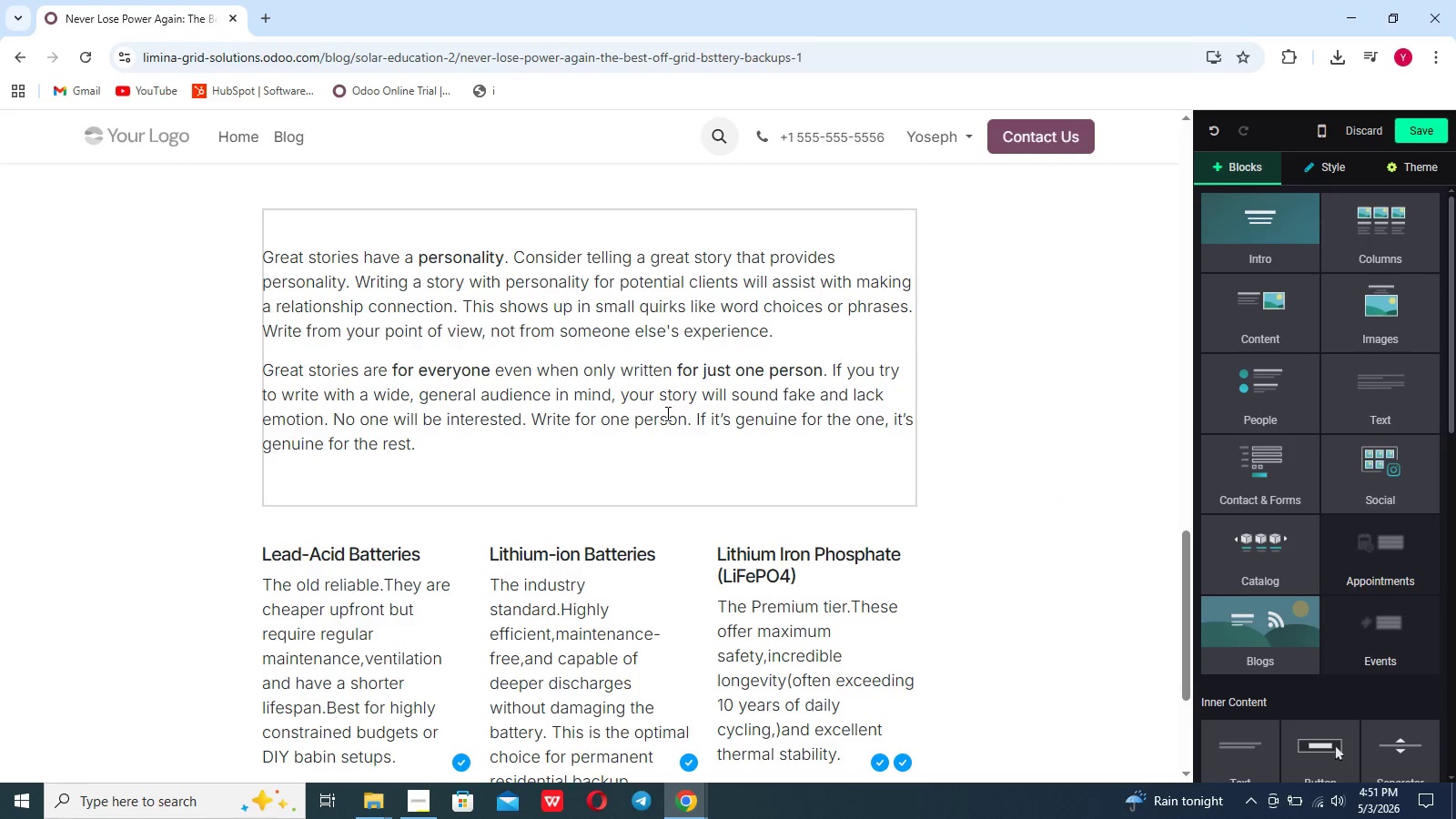 
double_click([665, 413])
 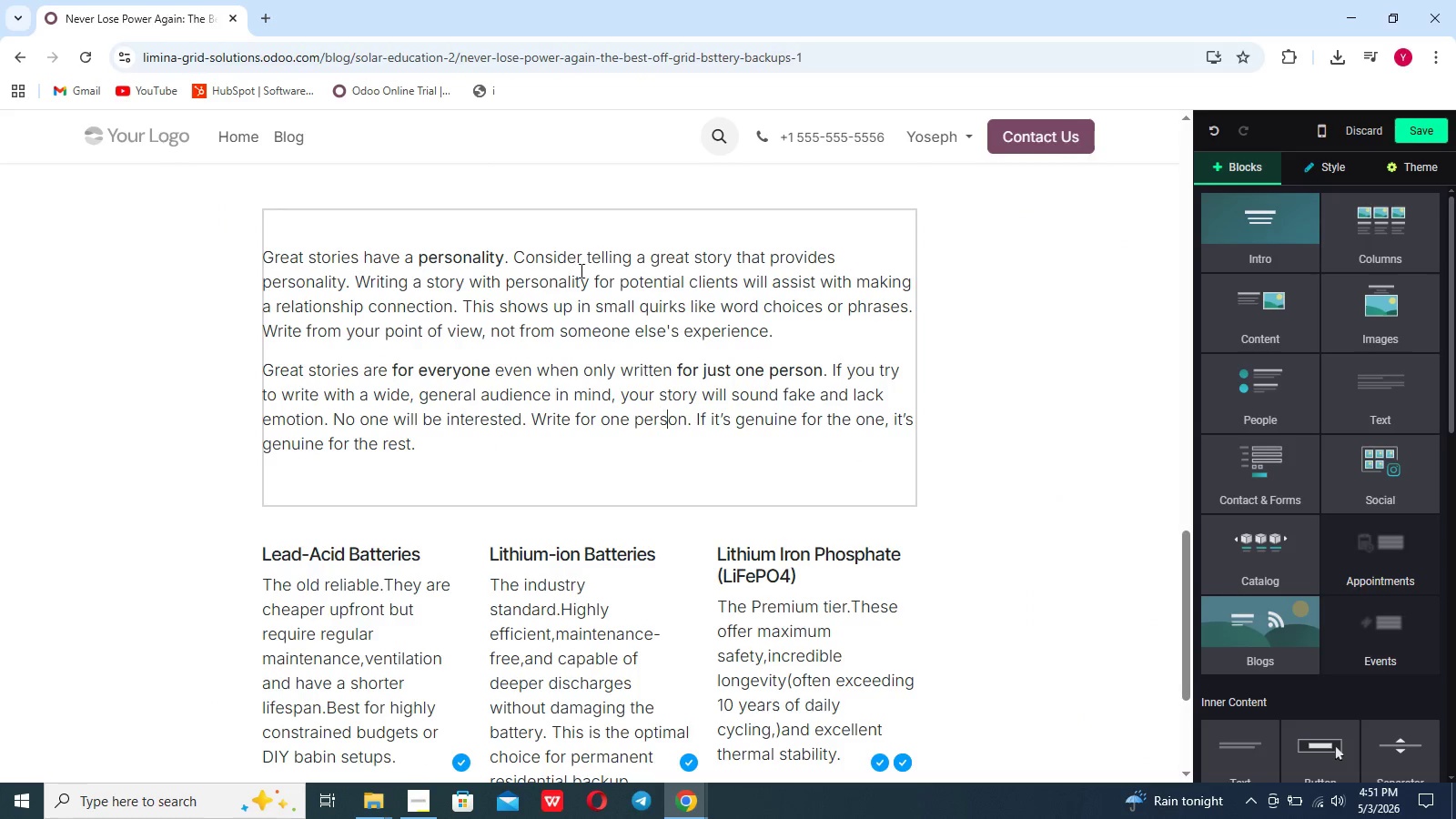 
left_click_drag(start_coordinate=[665, 413], to_coordinate=[543, 219])
 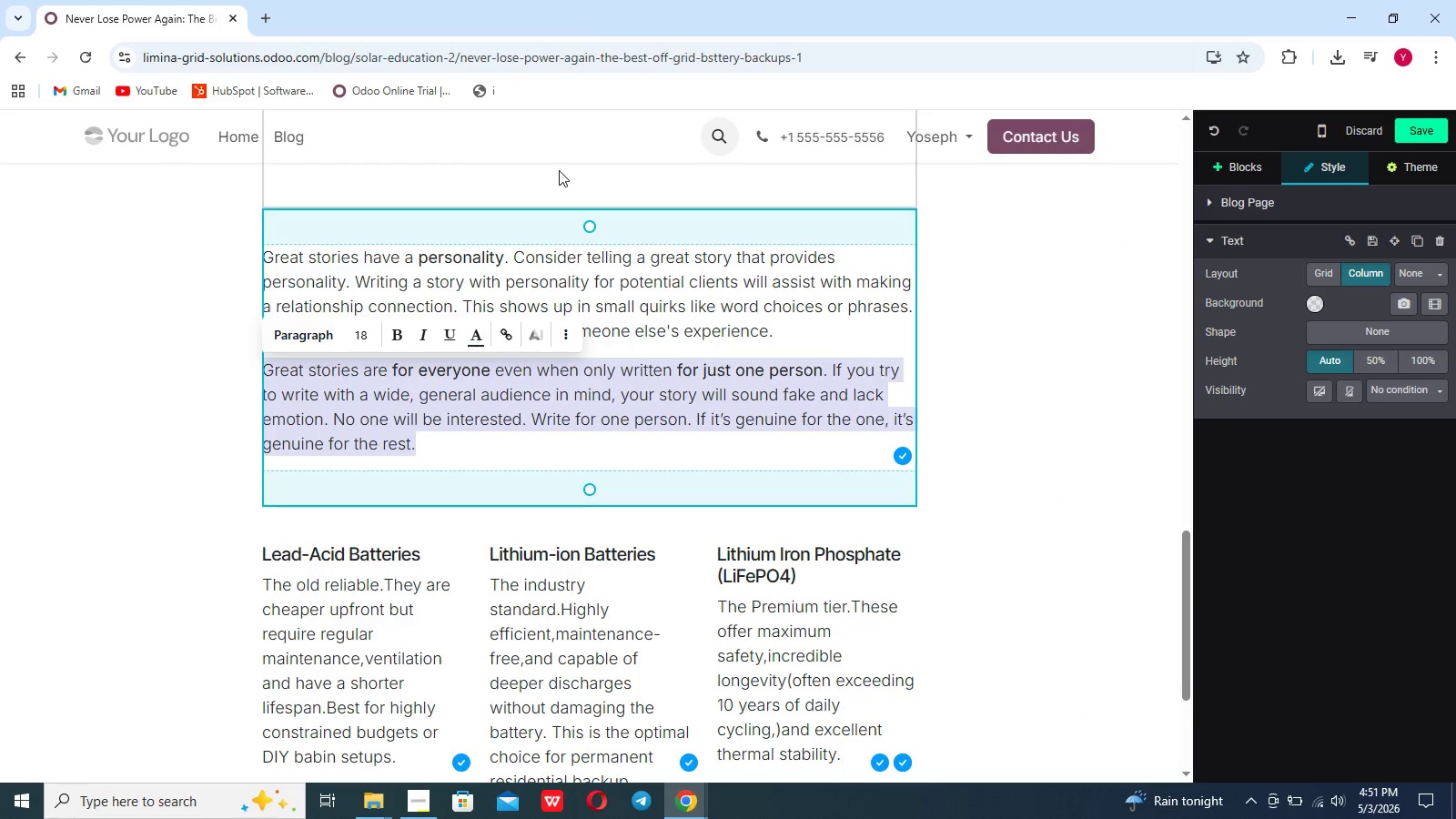 
left_click([543, 233])
 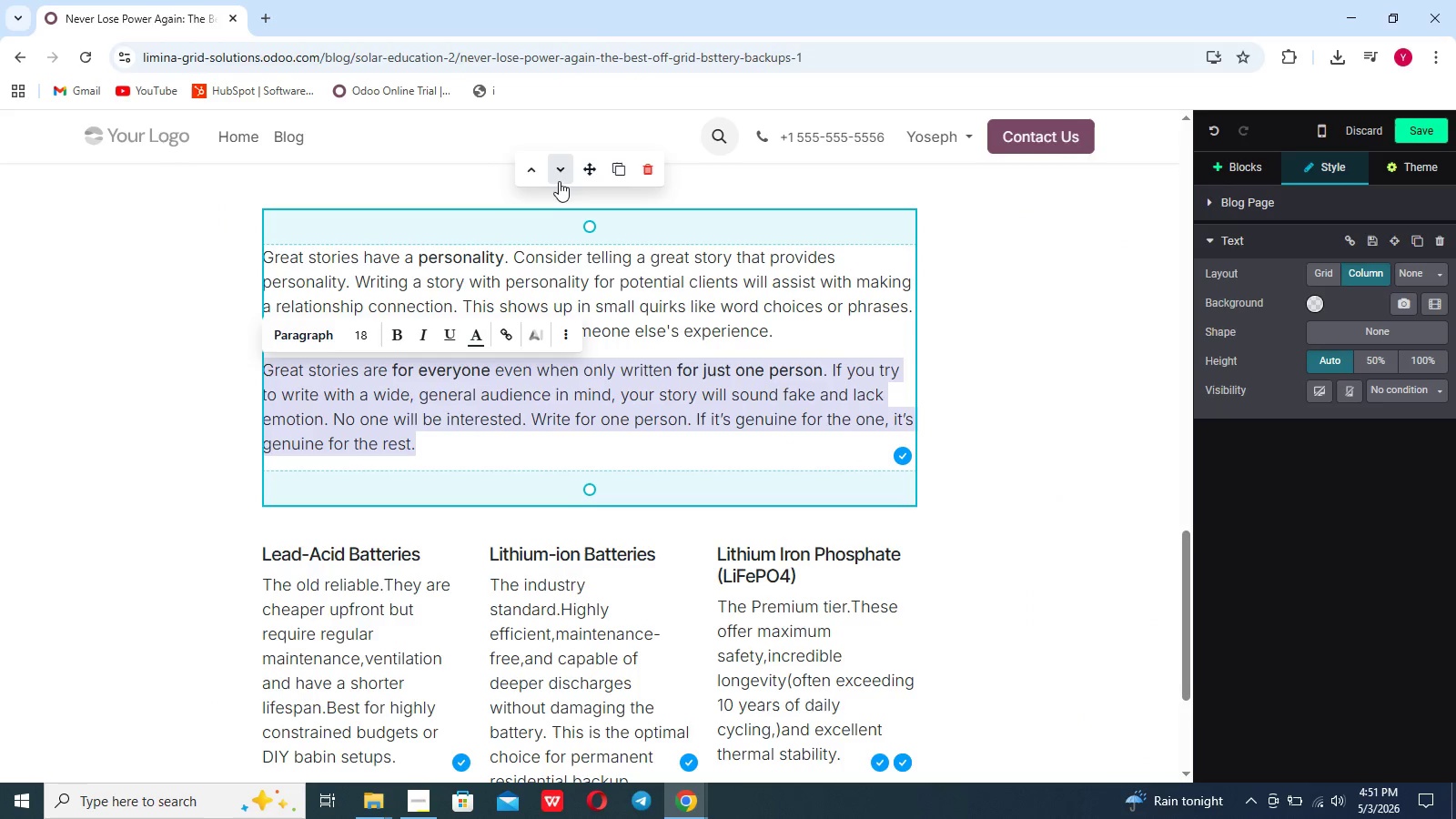 
left_click([560, 177])
 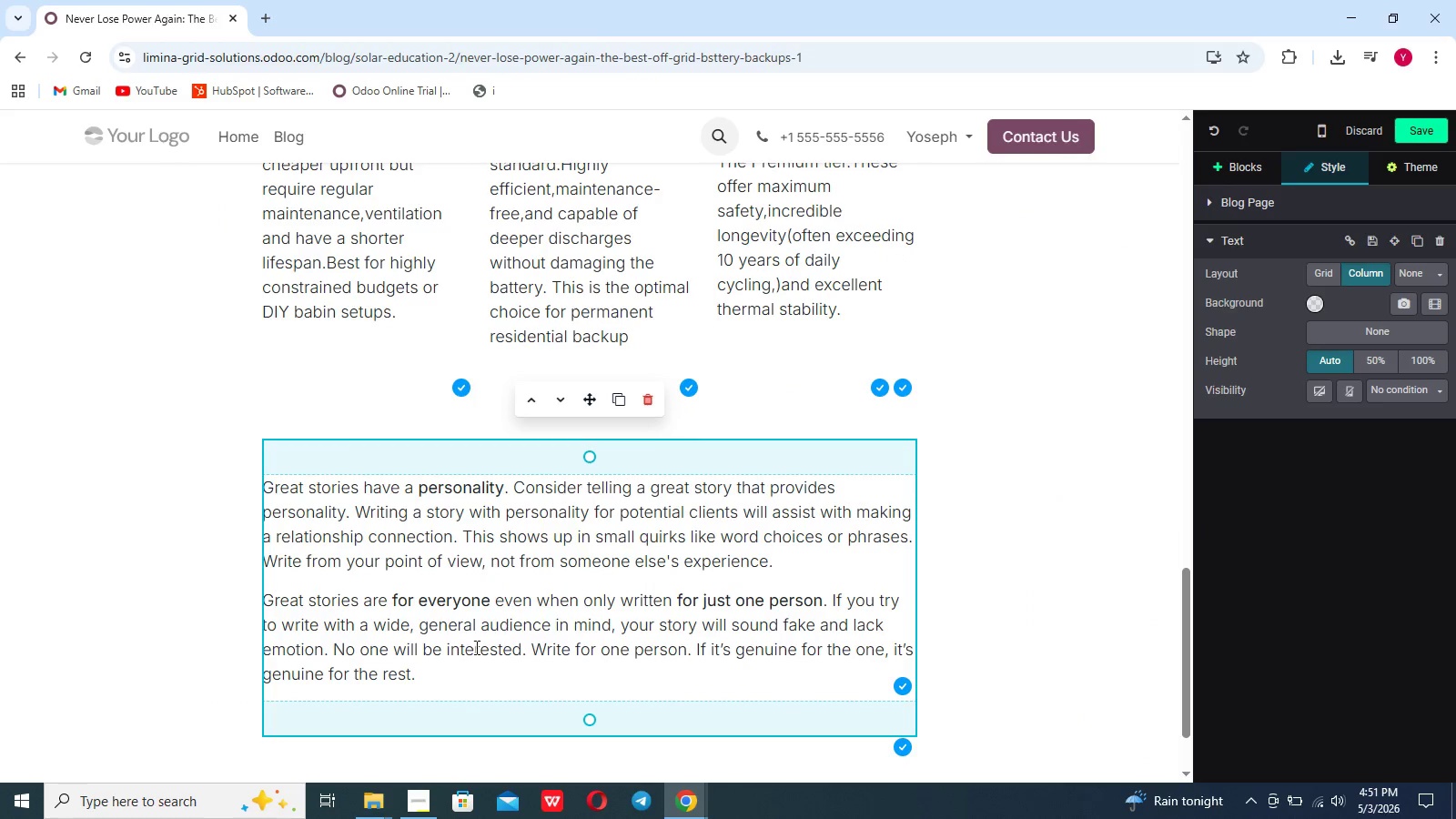 
left_click_drag(start_coordinate=[427, 676], to_coordinate=[254, 464])
 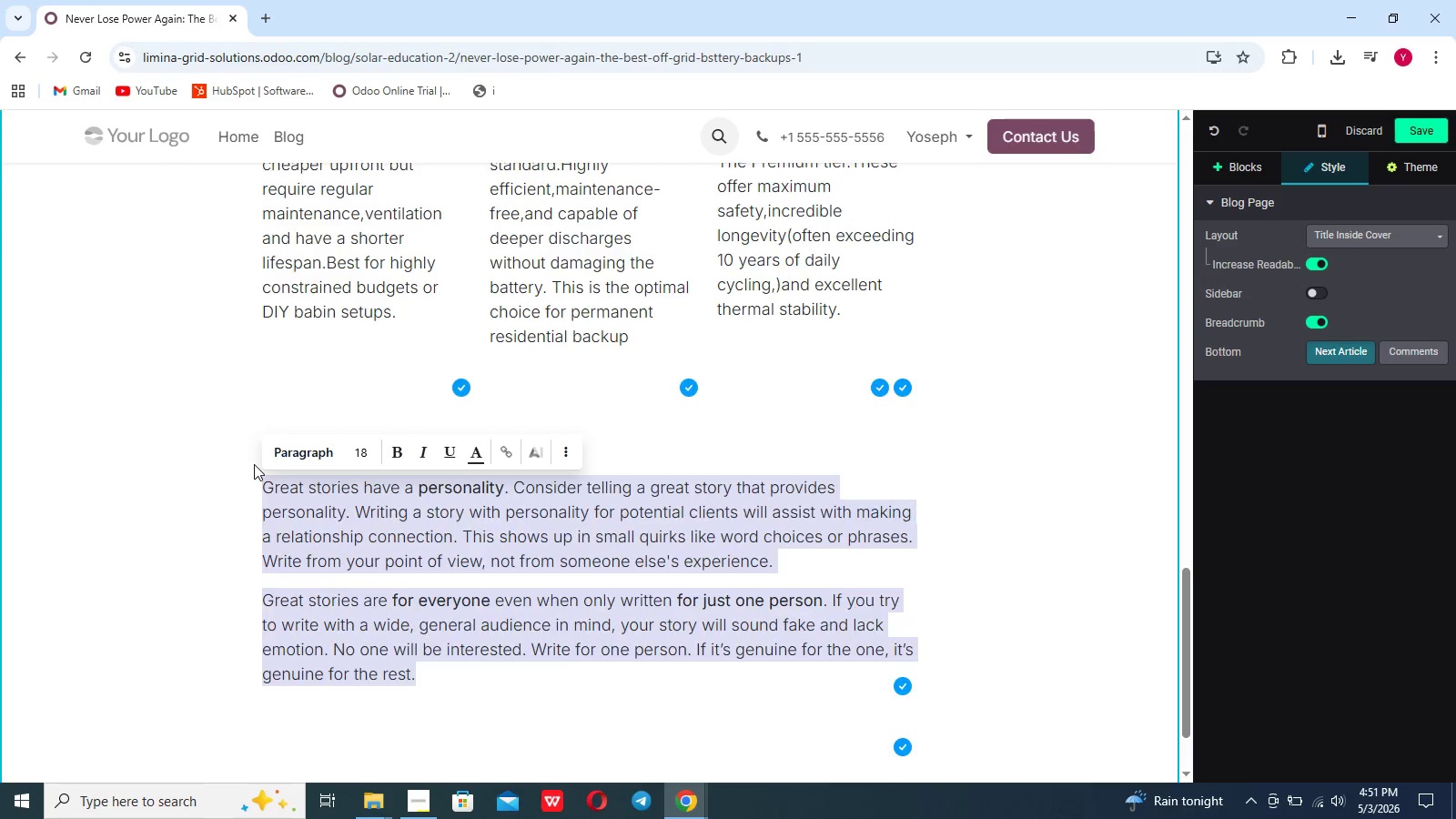 
key(Backspace)
 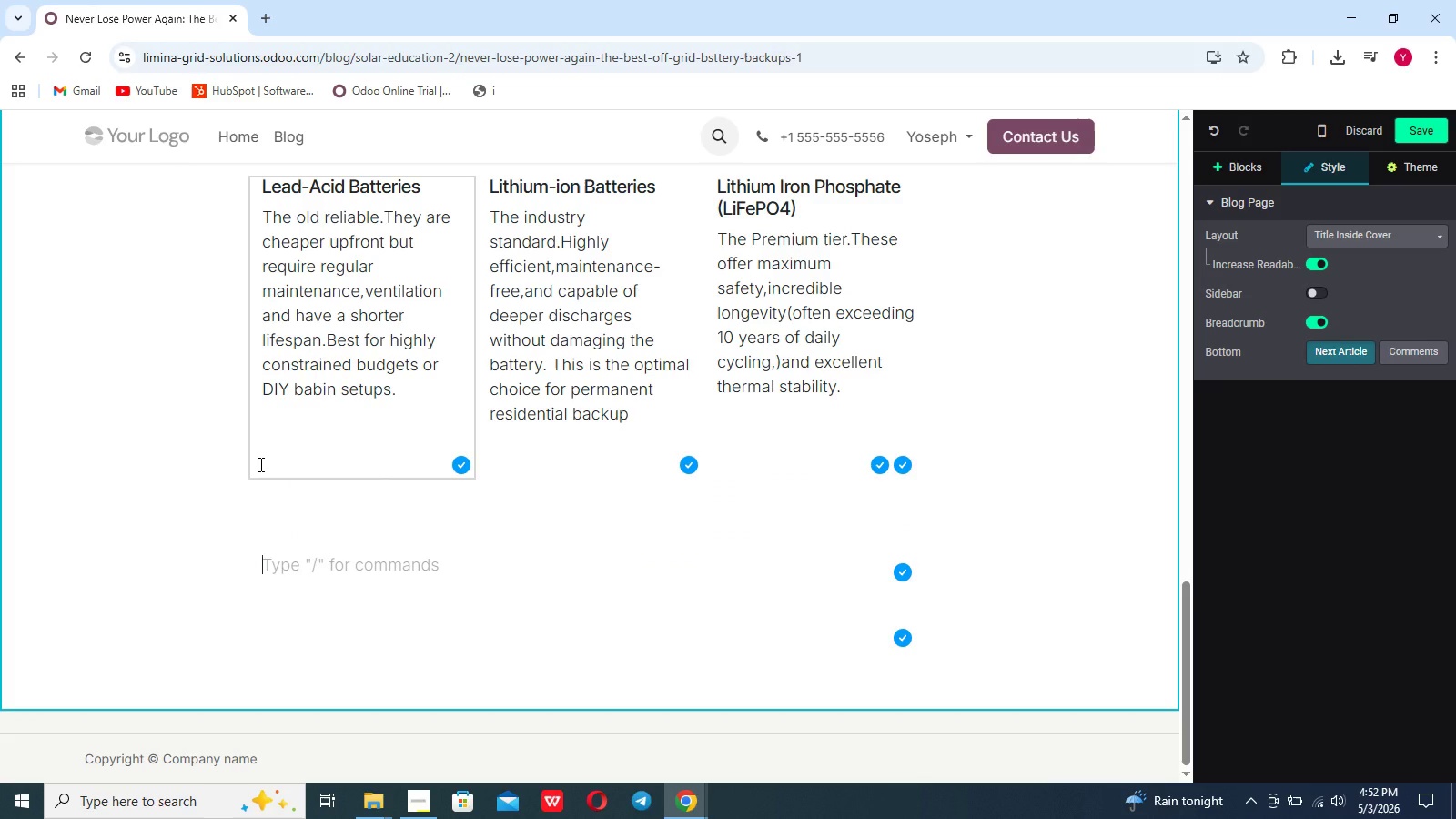 
wait(5.61)
 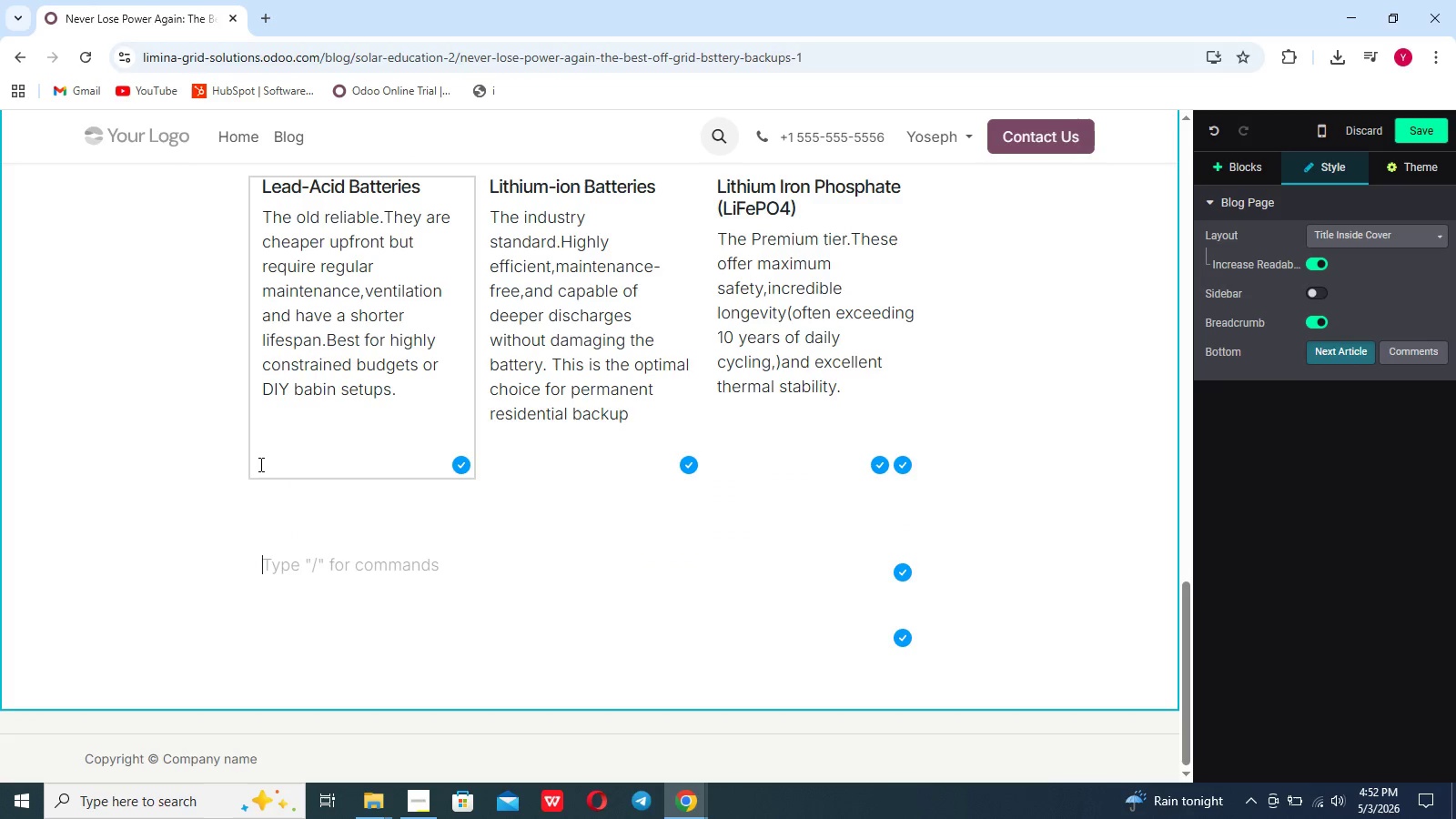 
key(Slash)
 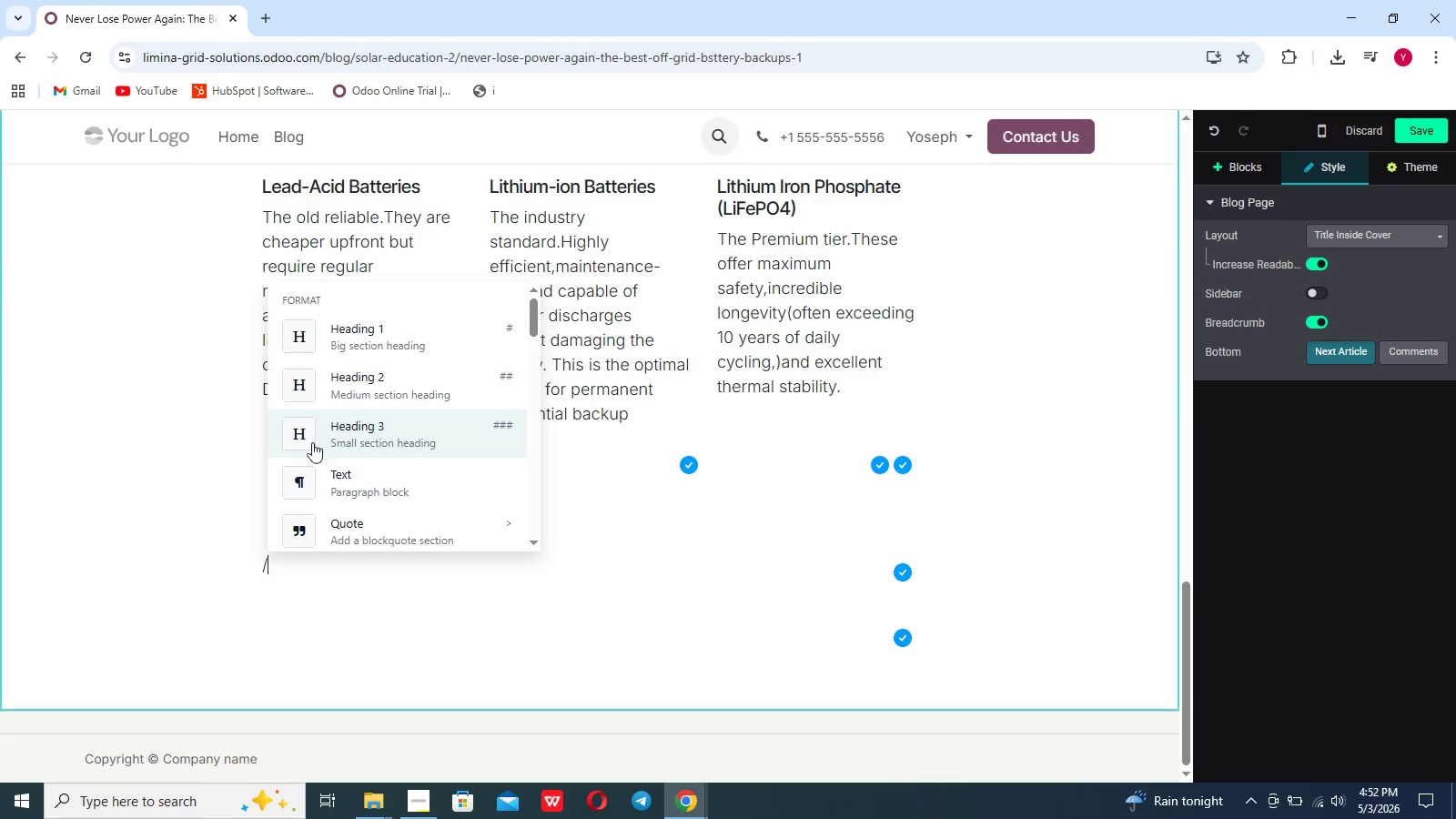 
scroll: coordinate [331, 445], scroll_direction: down, amount: 6.0
 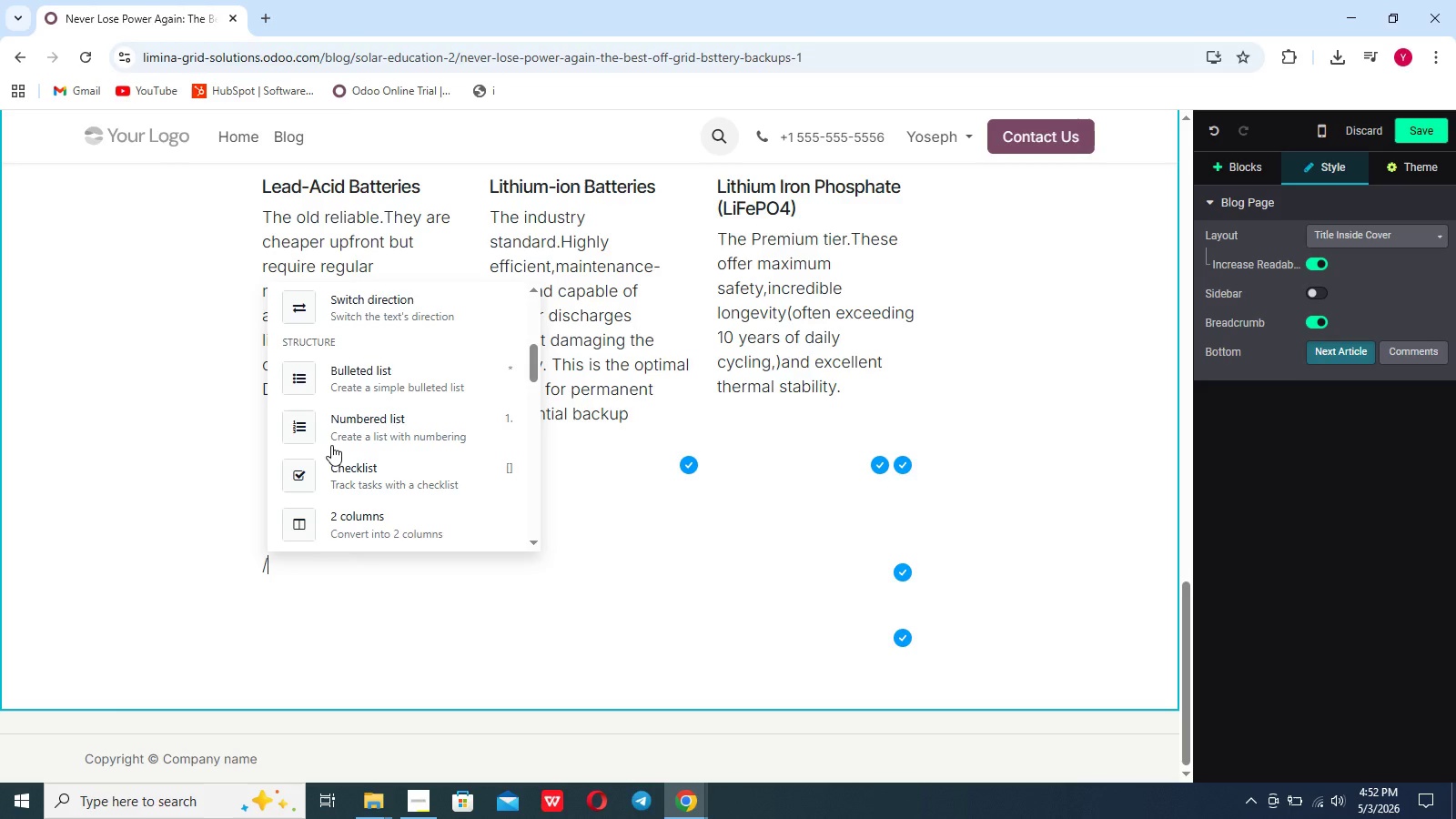 
scroll: coordinate [331, 445], scroll_direction: none, amount: 0.0
 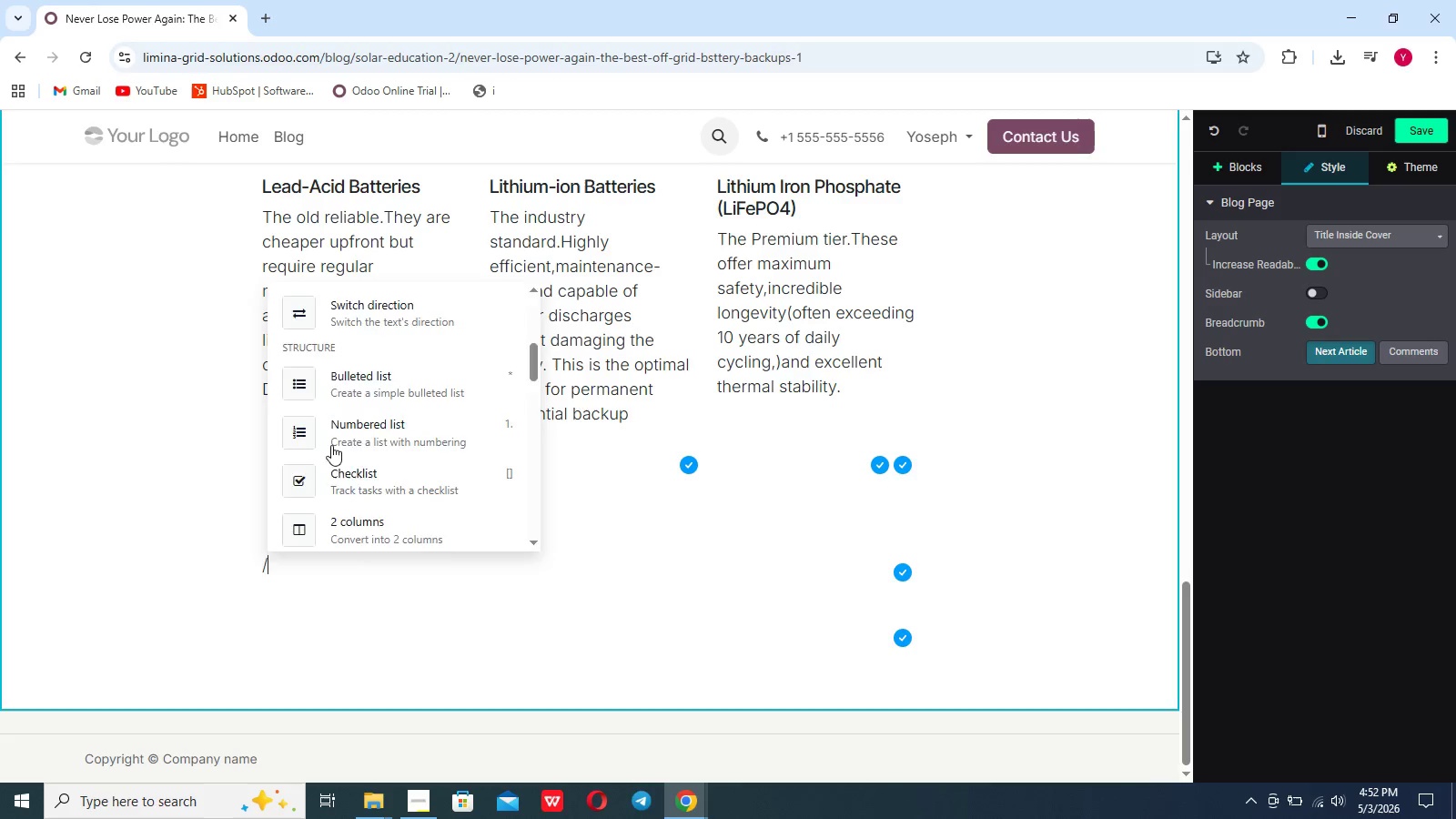 
key(Backspace)
type(Sizing Your Off-Grid Battert)
 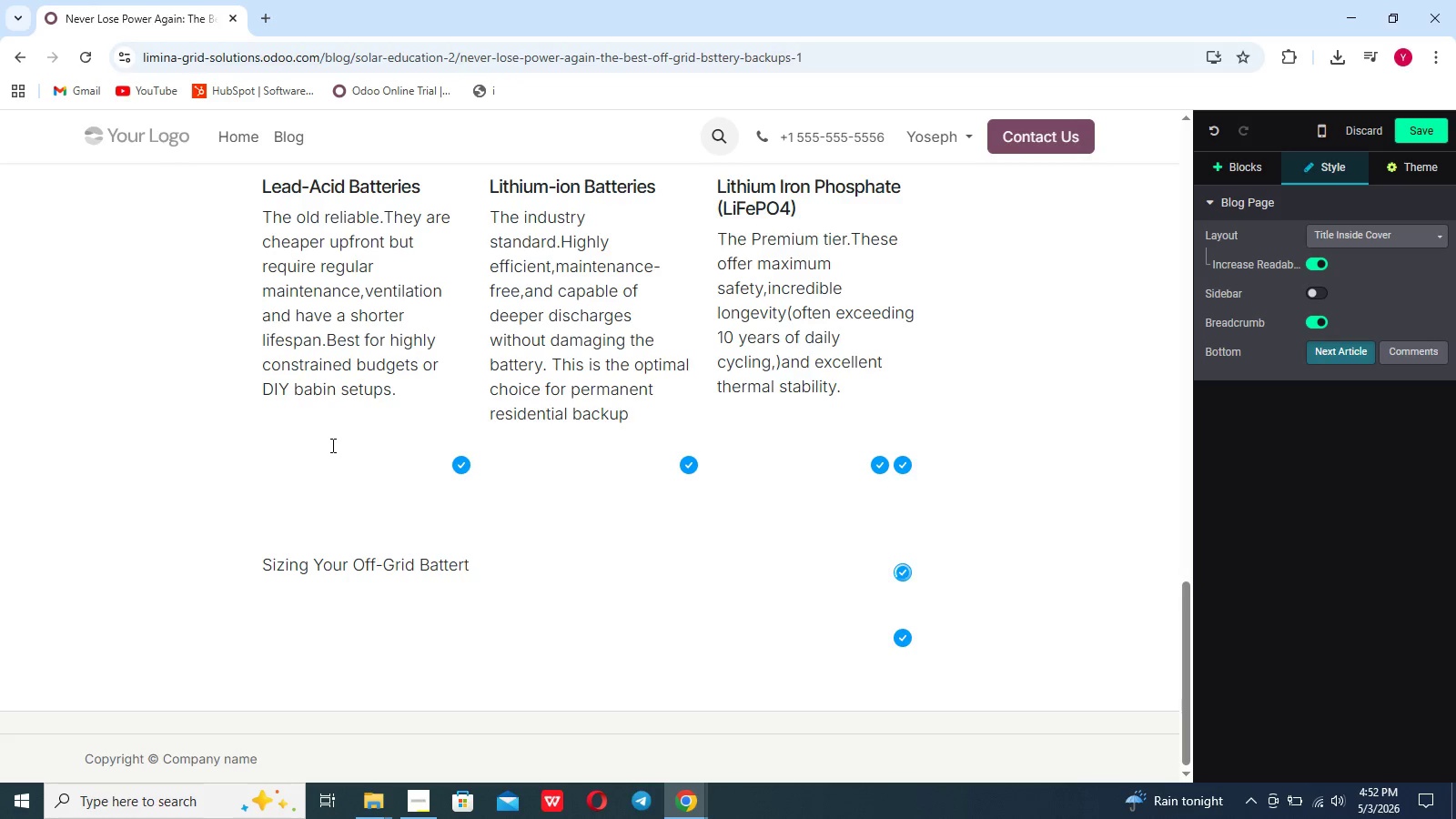 
left_click([313, 554])
 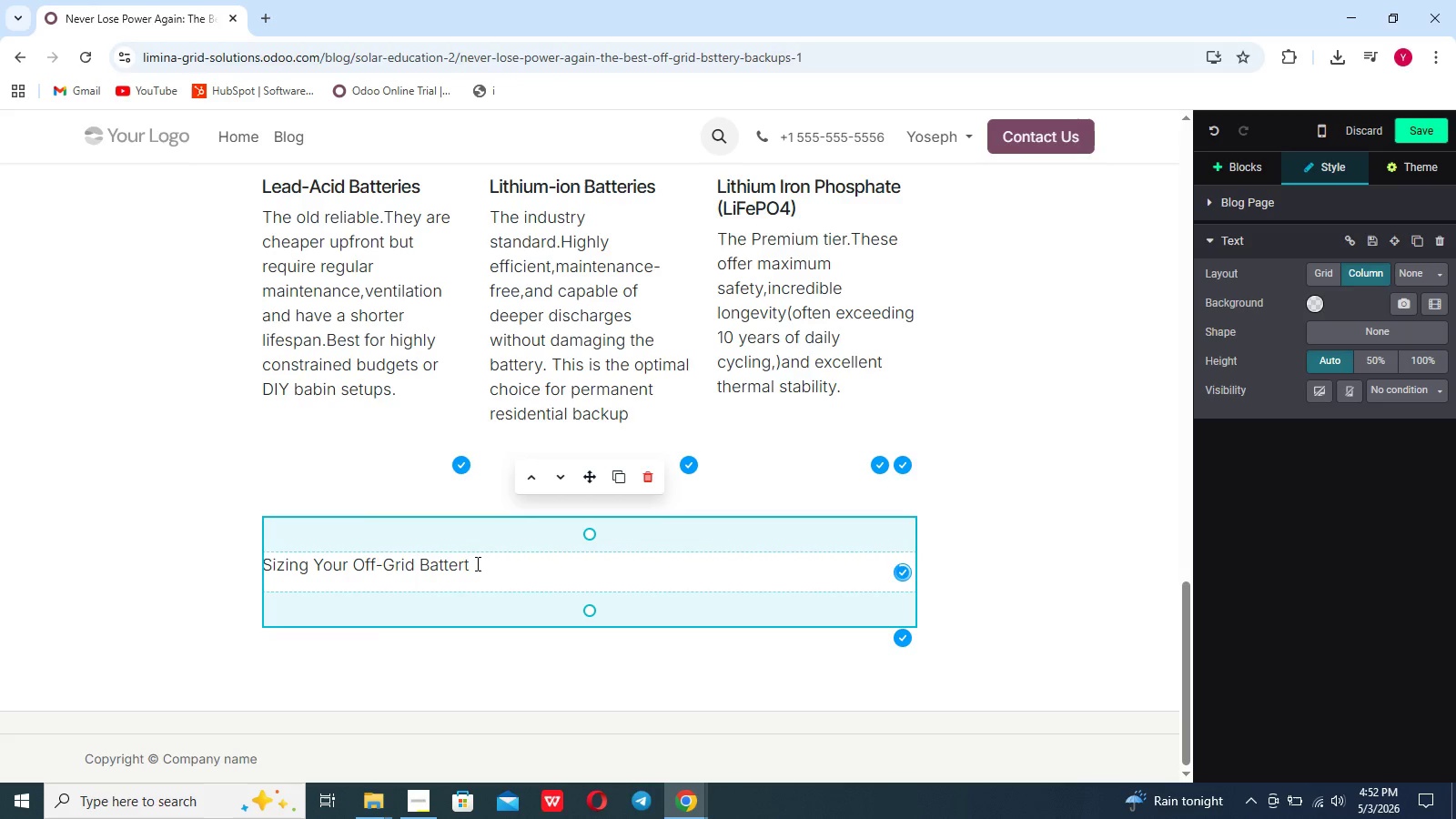 
left_click([476, 563])
 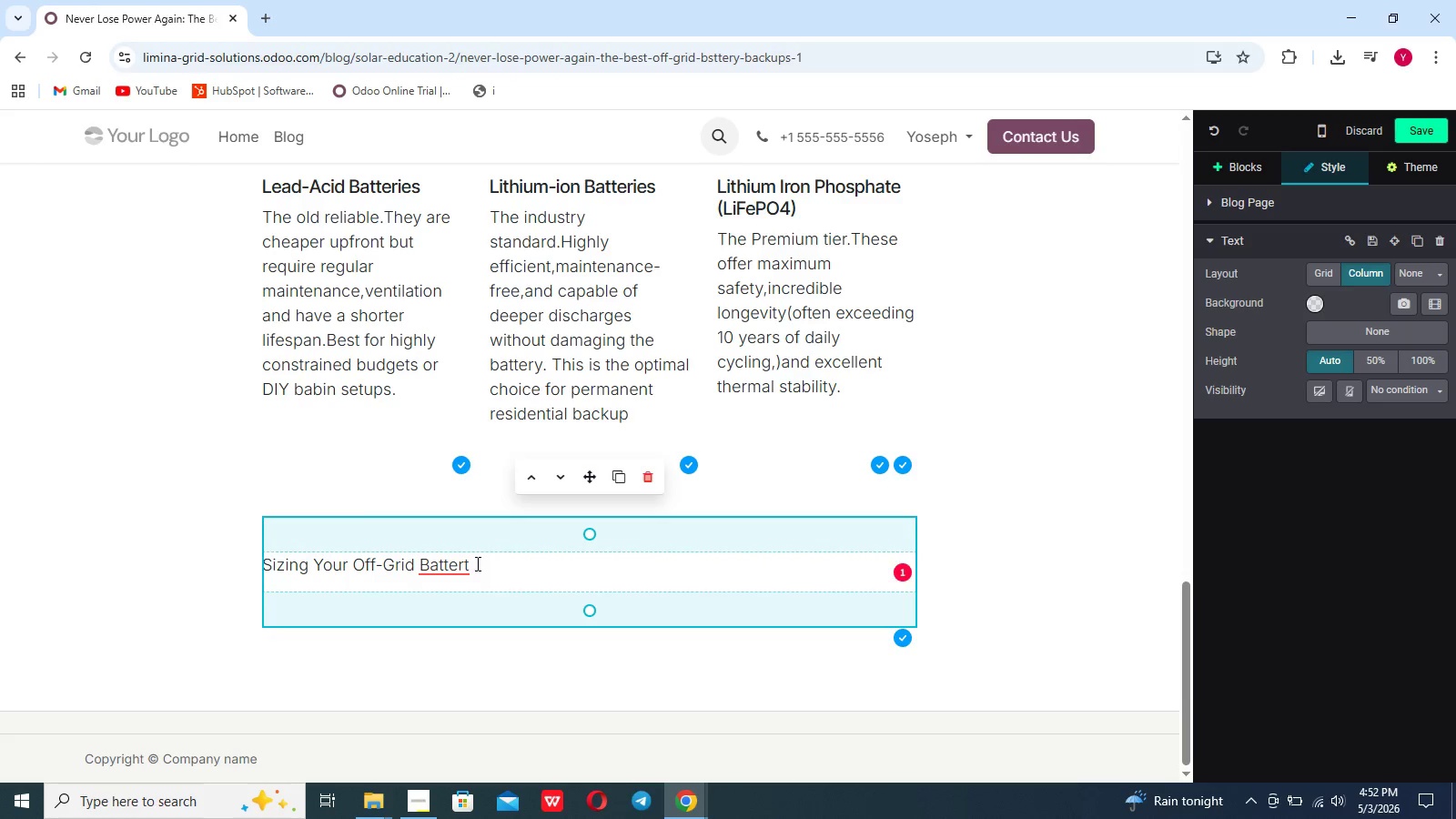 
key(Backspace)
type(y Backup)
 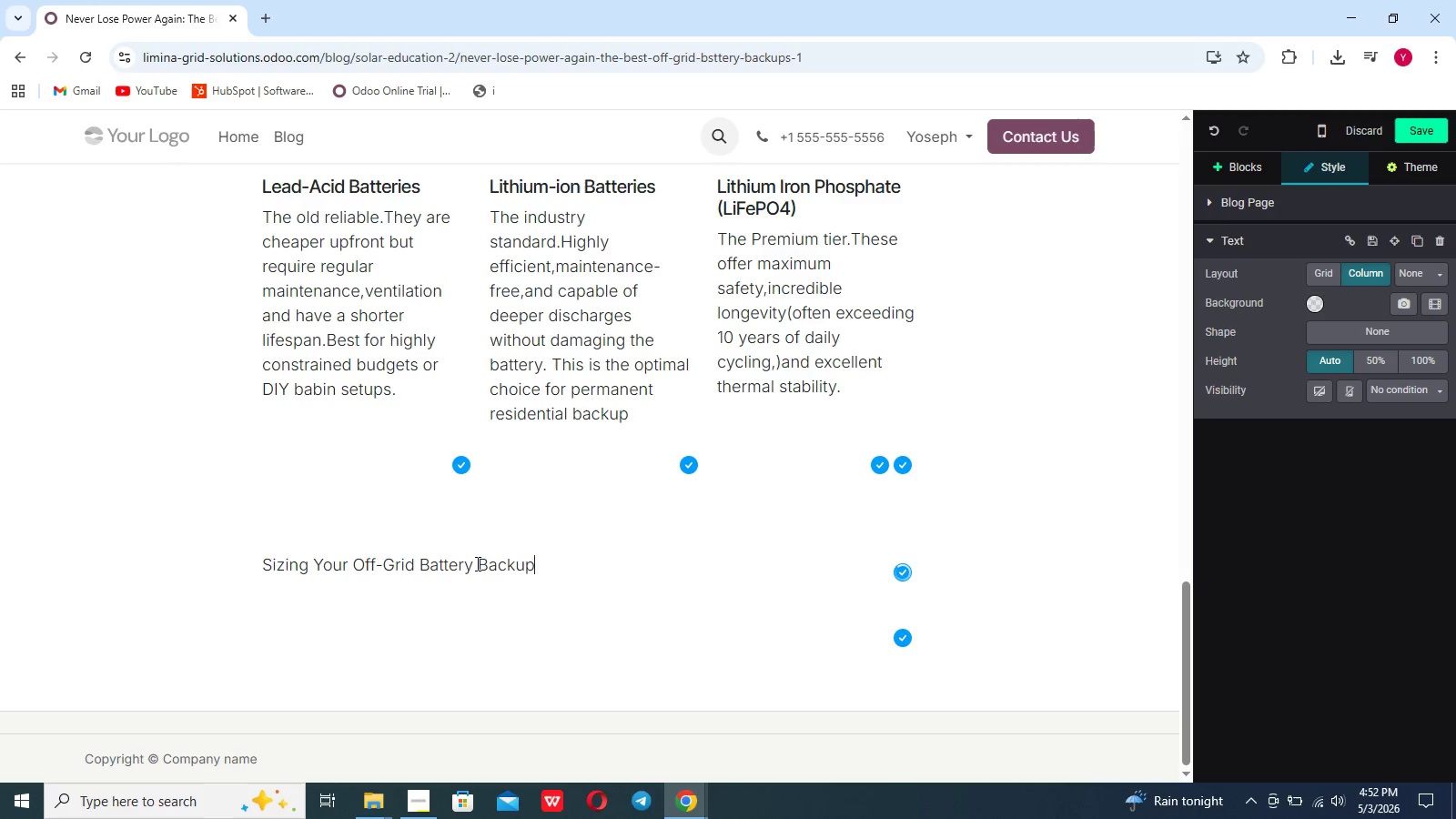 
left_click_drag(start_coordinate=[534, 568], to_coordinate=[205, 581])
 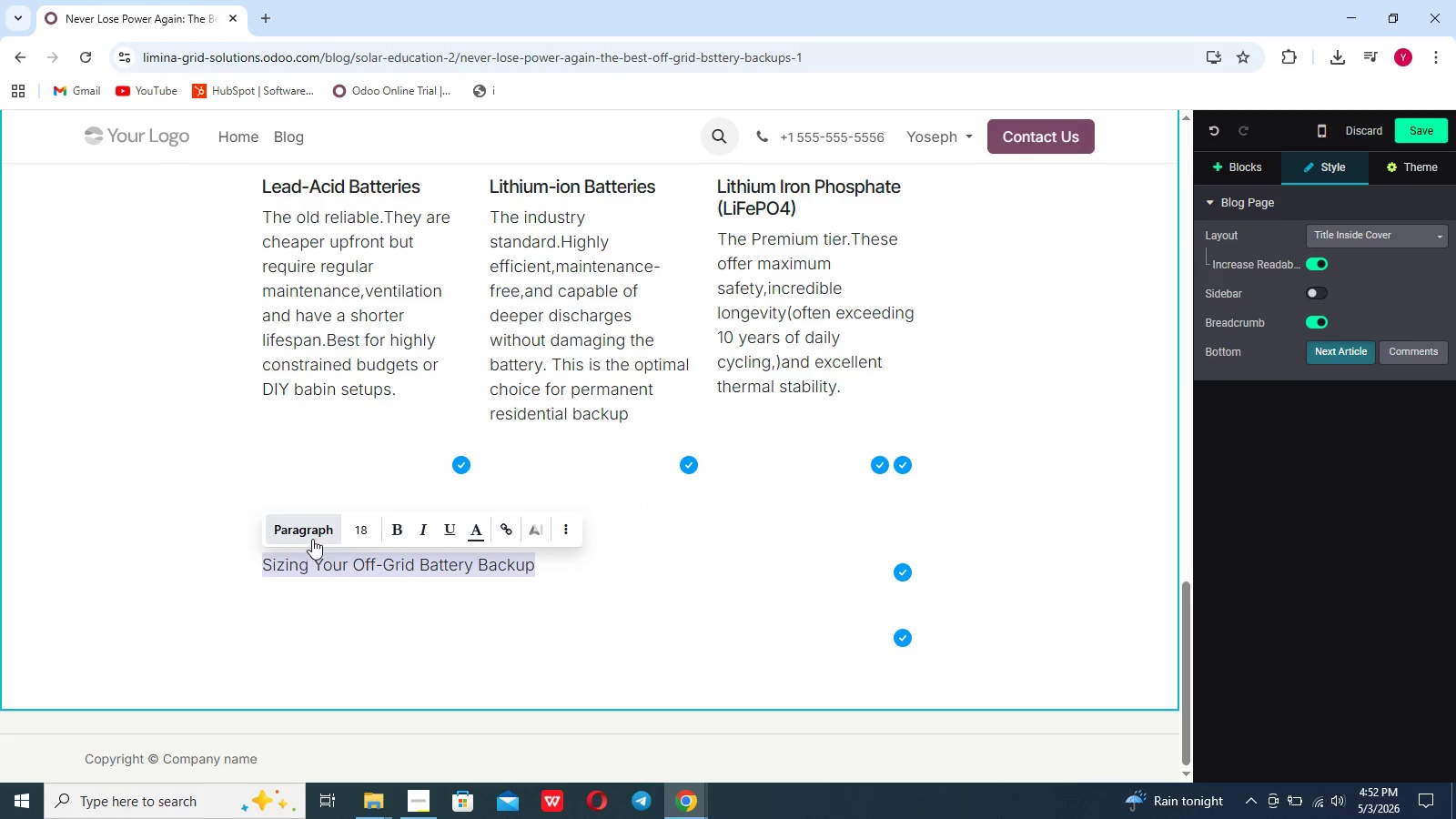 
left_click([312, 538])
 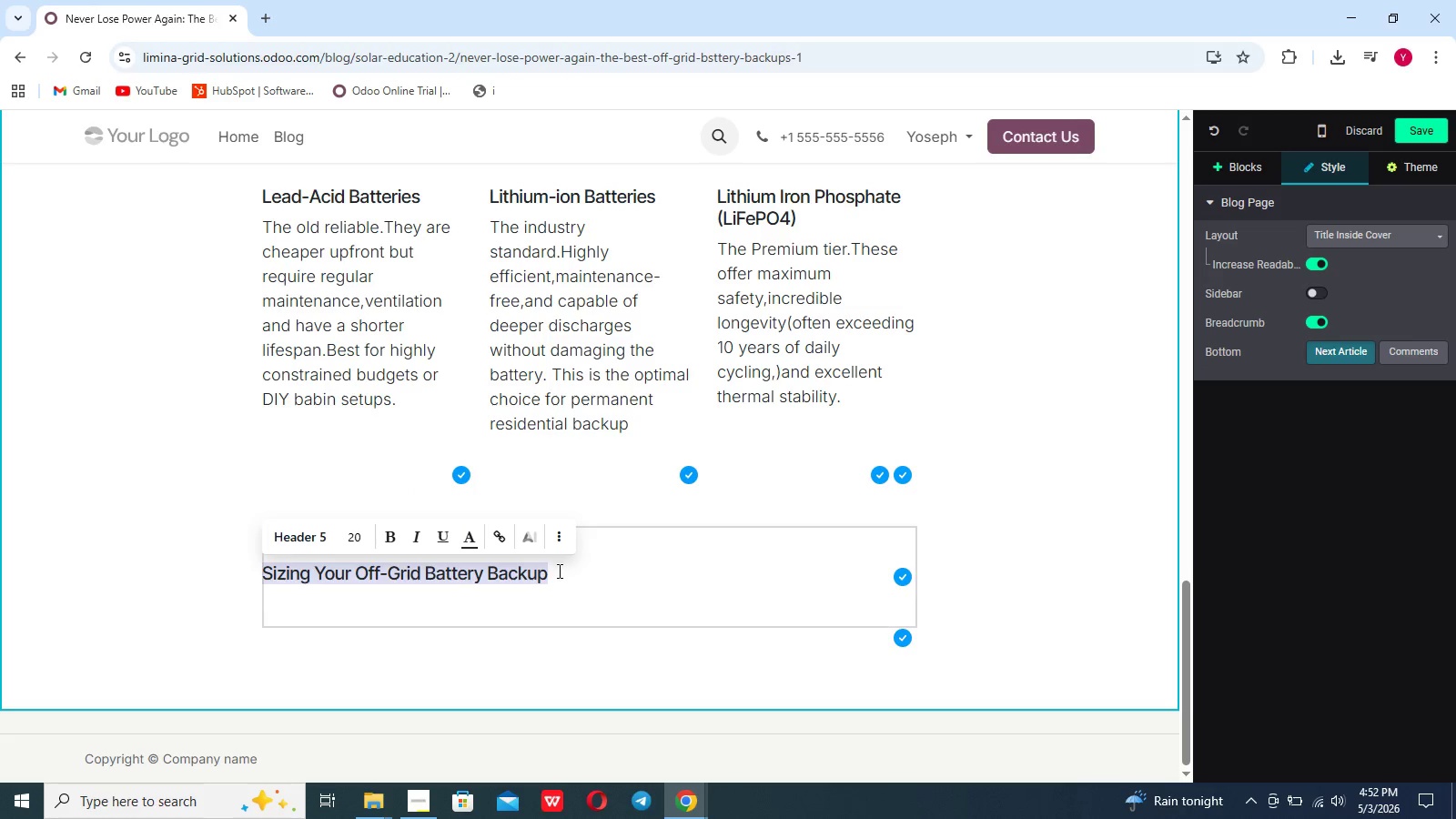 
left_click([556, 575])
 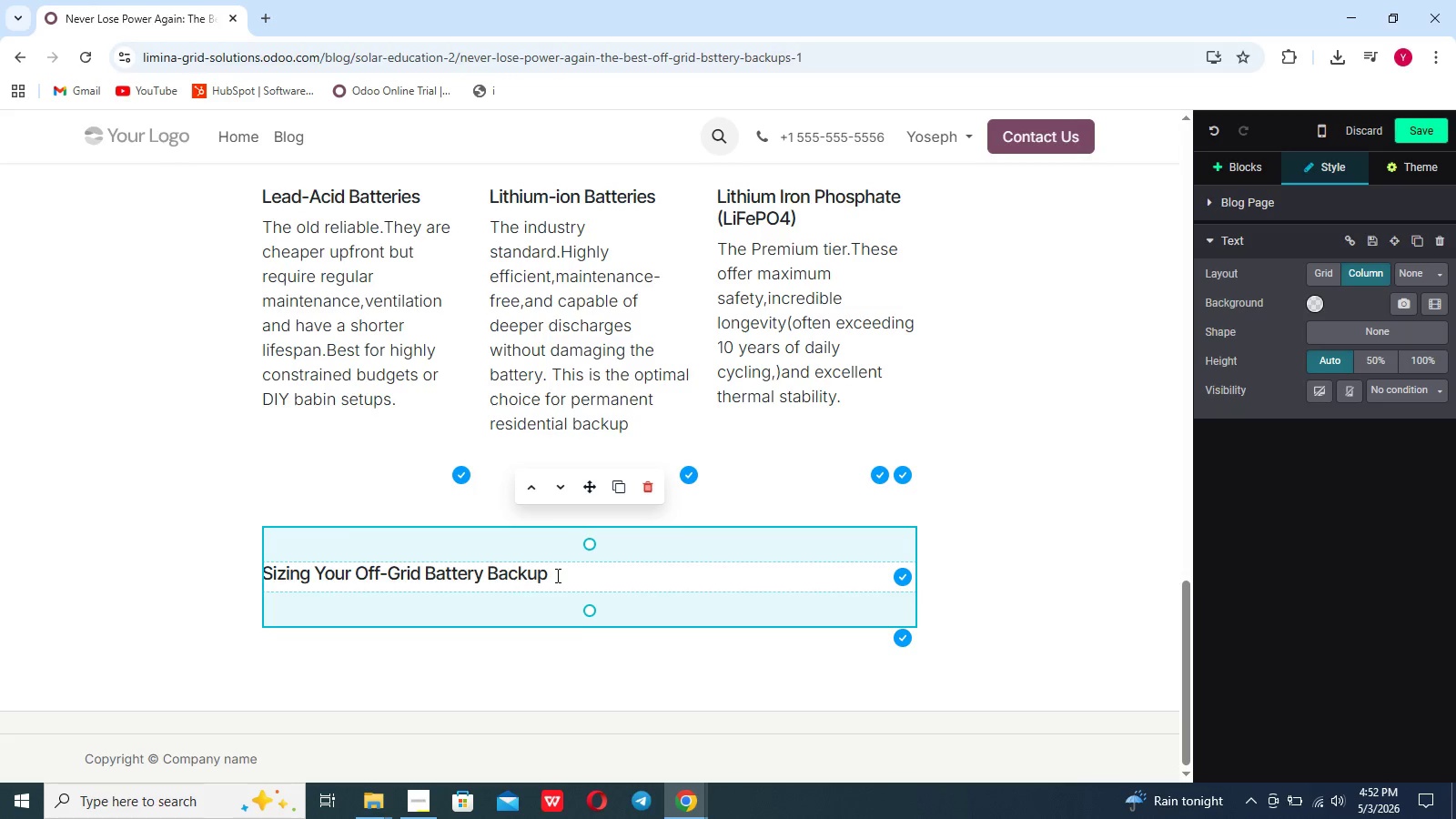 
key(Enter)
 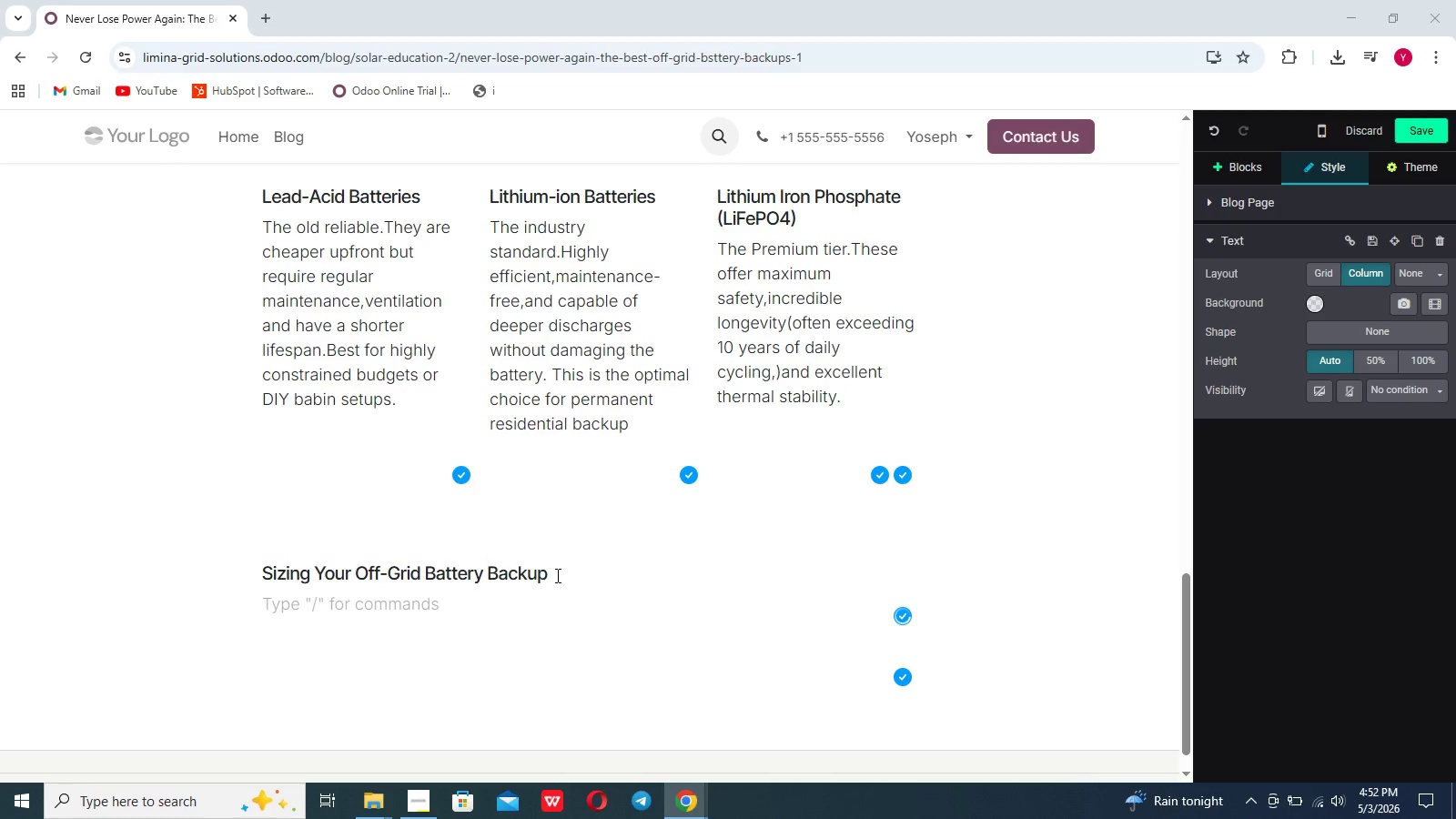 
type(You)
 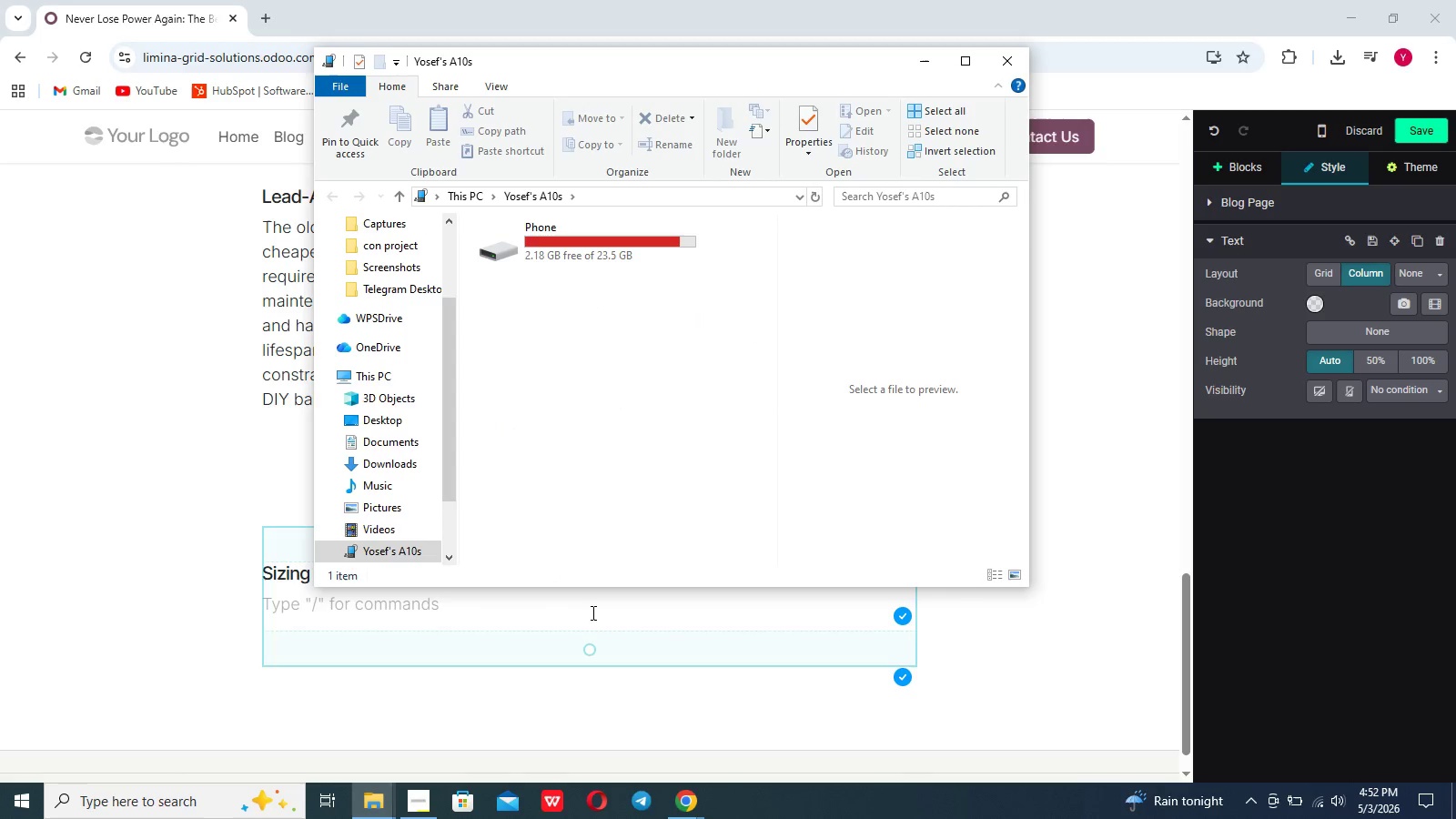 
left_click([592, 612])
 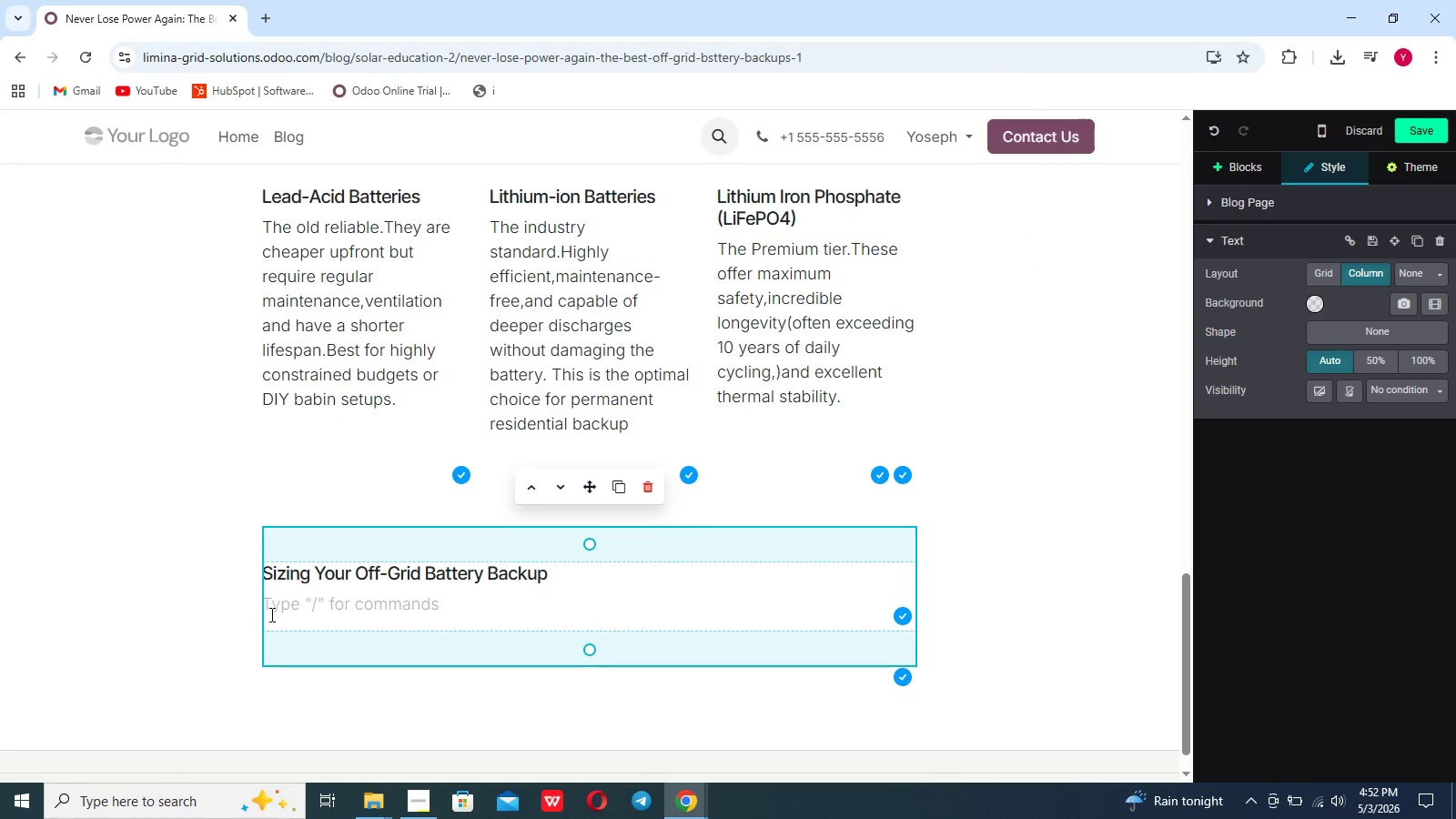 
left_click([274, 612])
 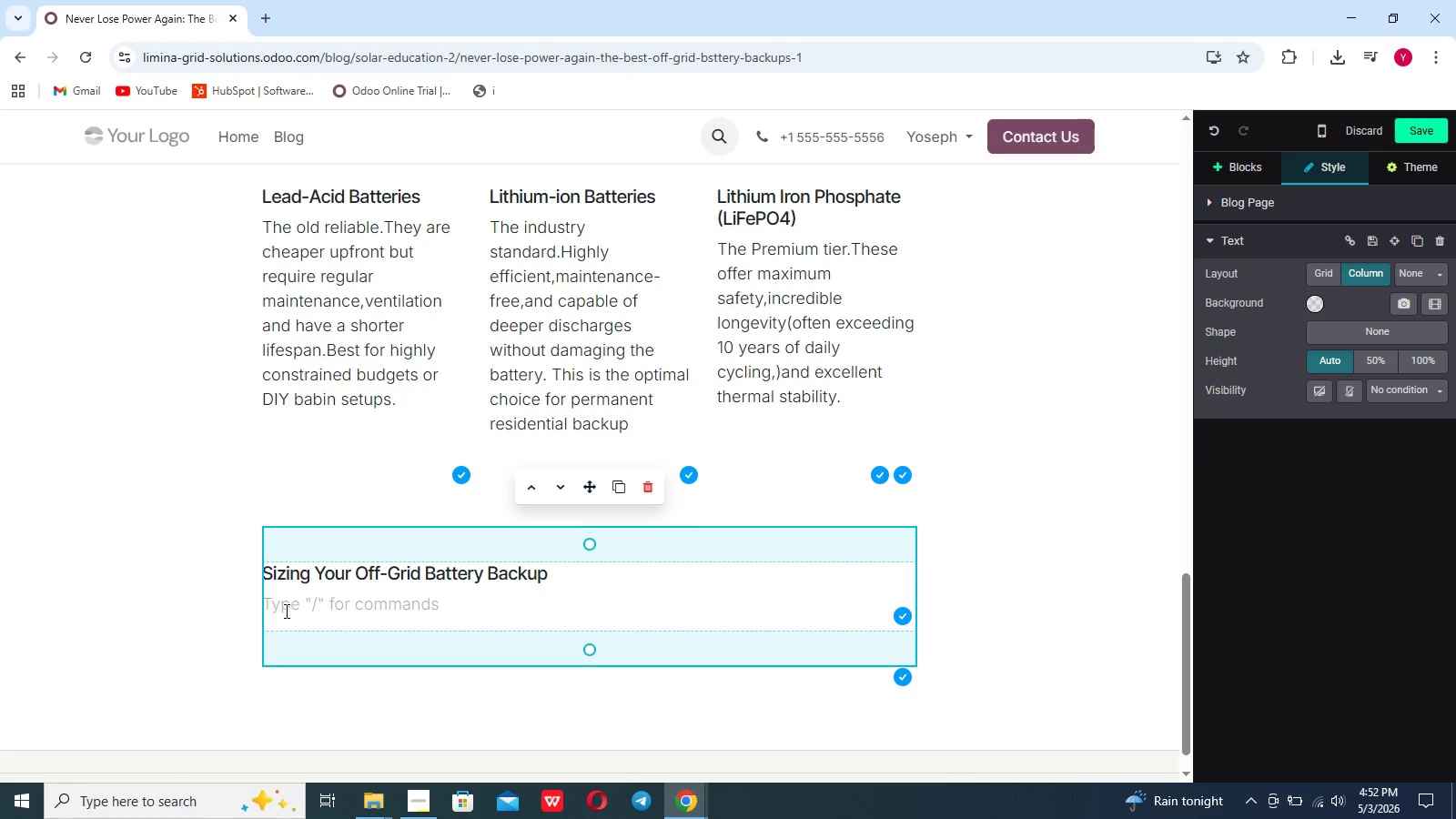 
left_click([285, 611])
 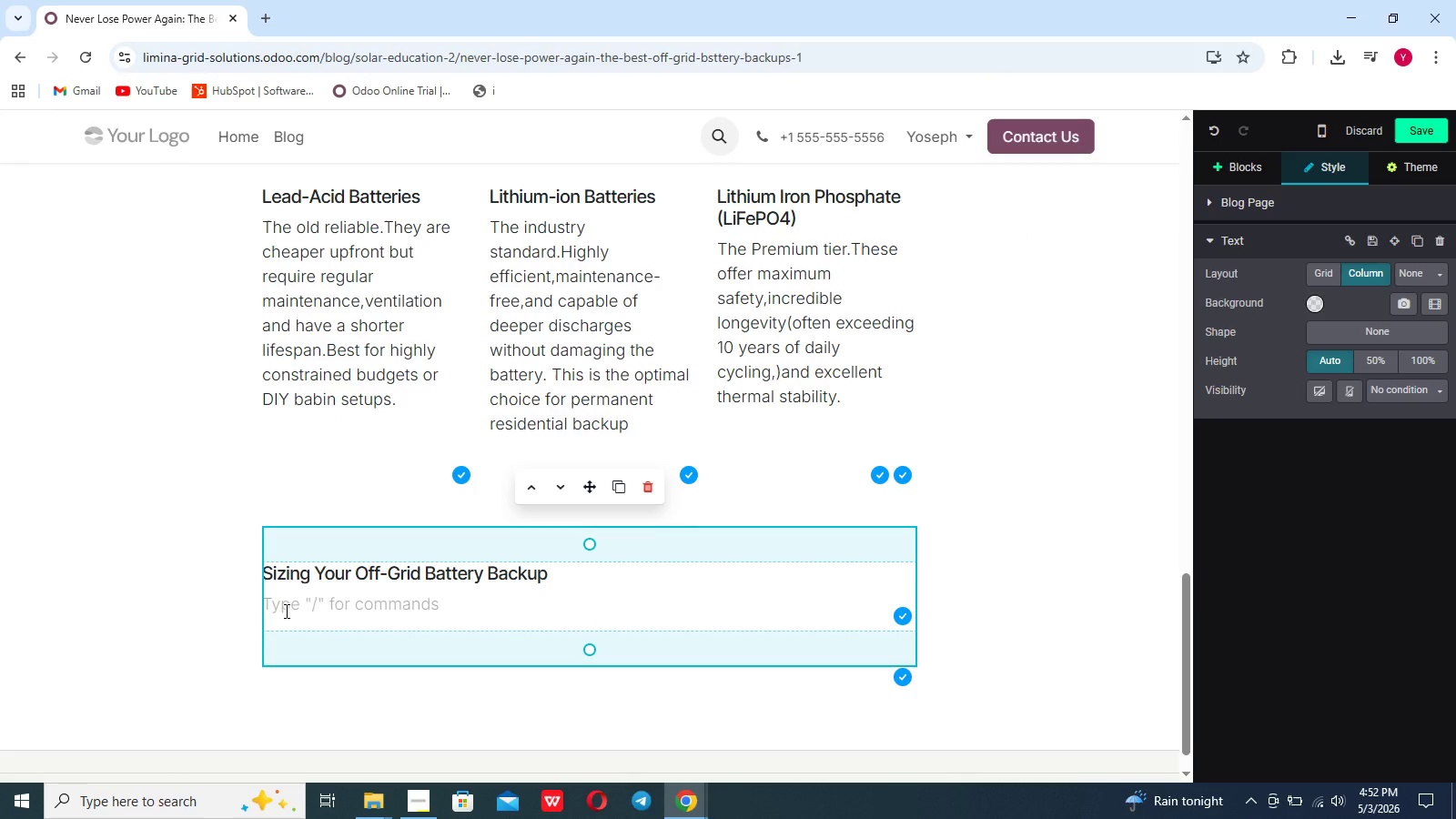 
double_click([285, 611])
 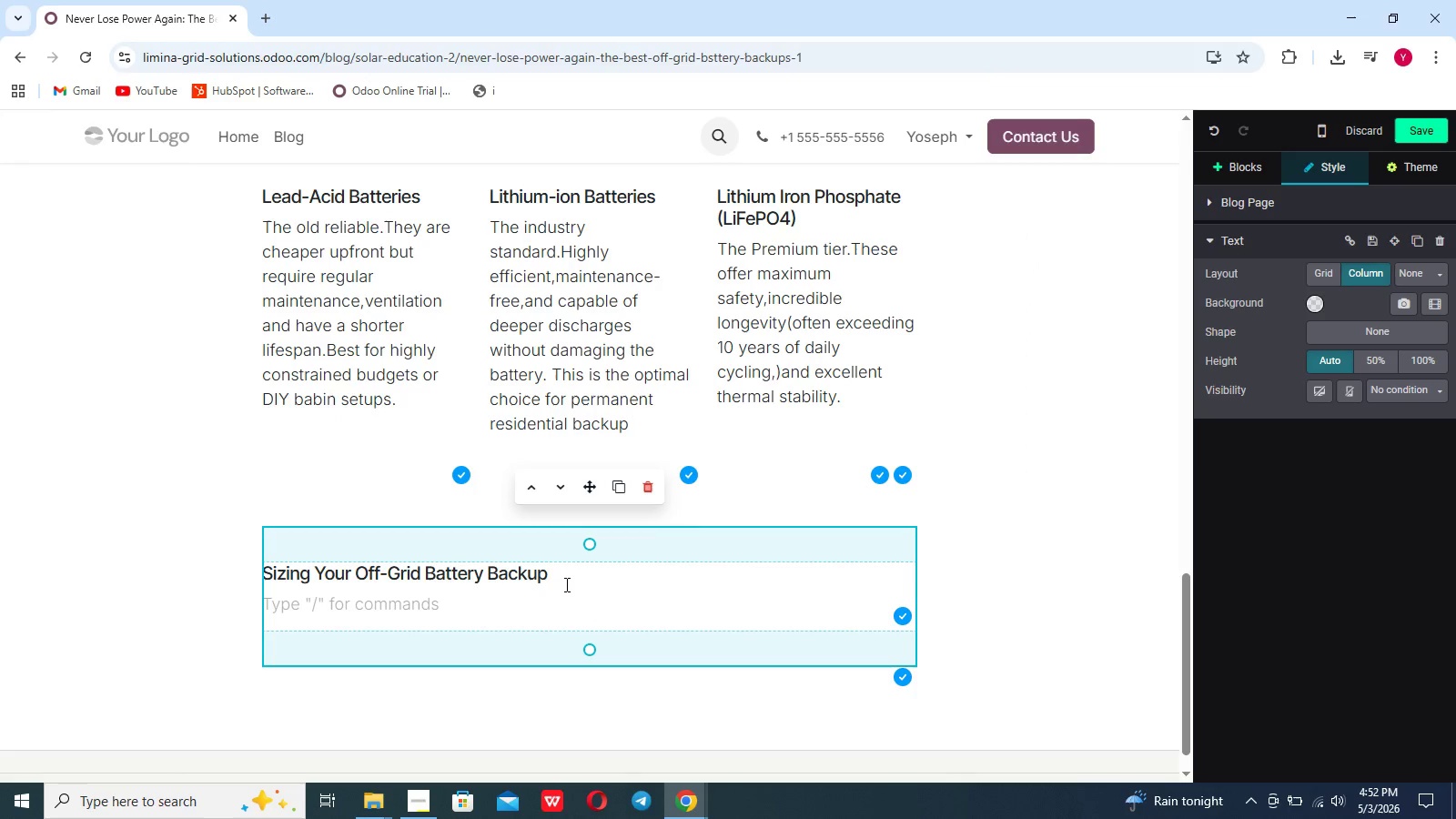 
left_click([565, 584])
 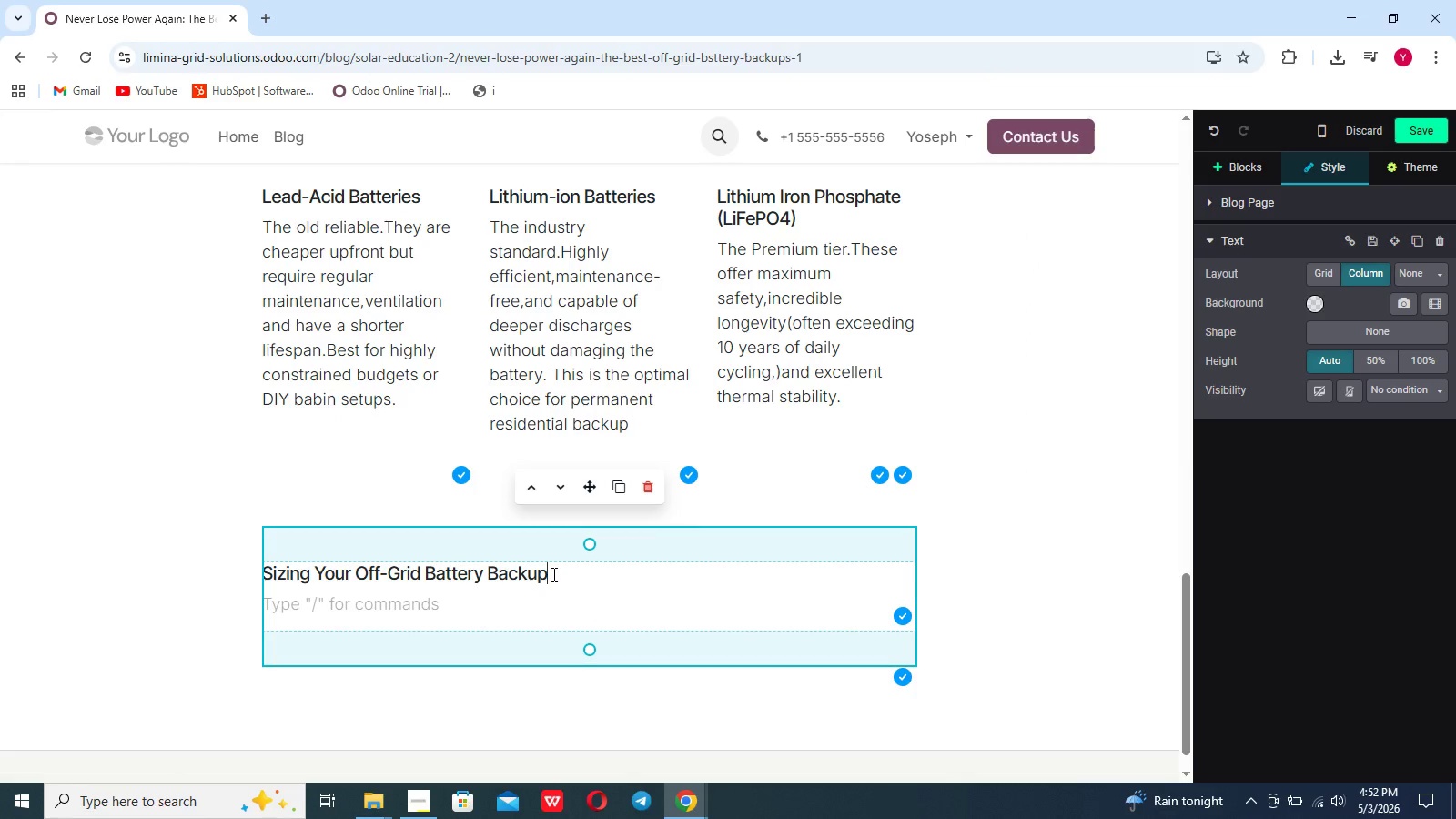 
left_click([552, 574])
 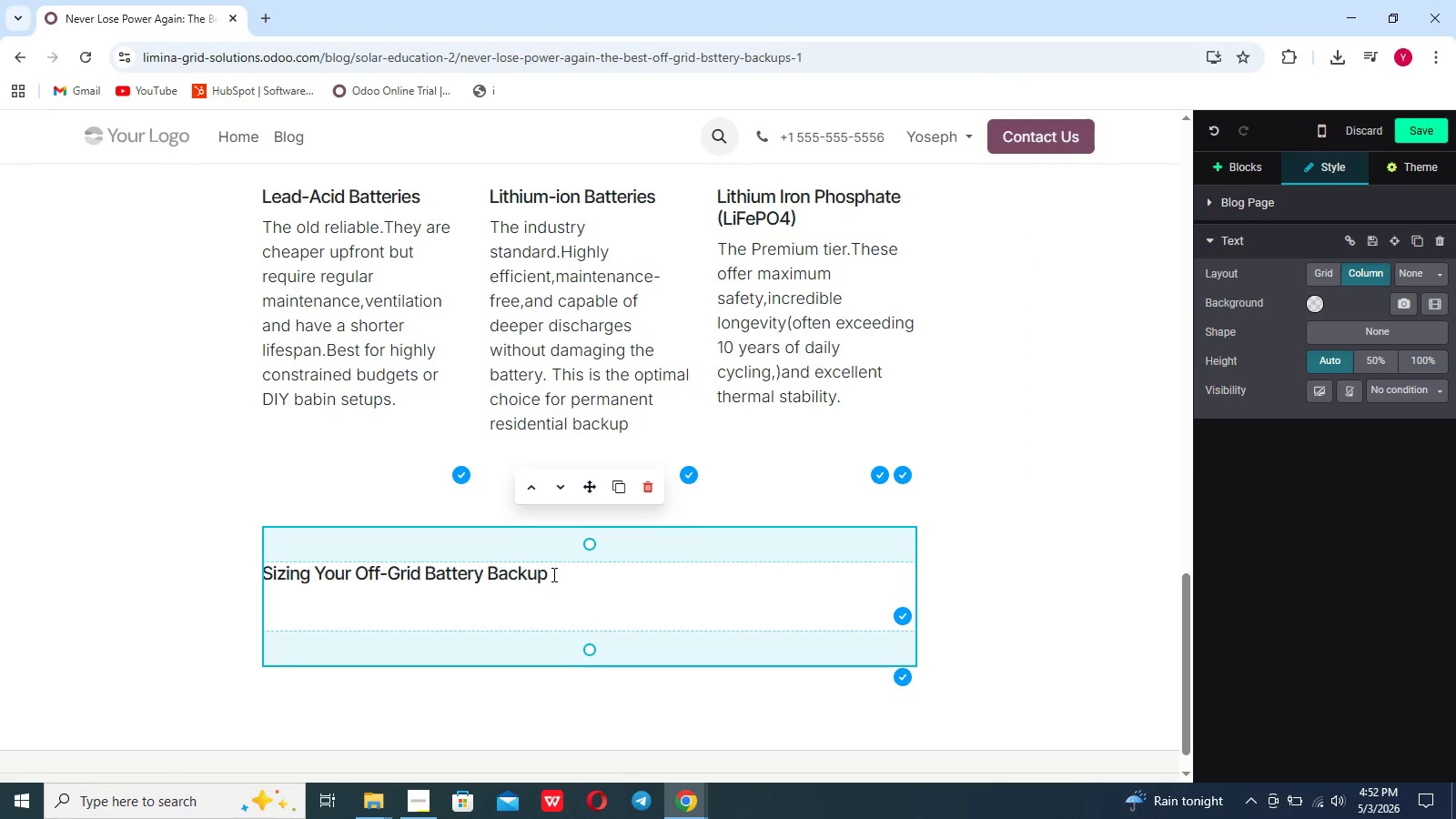 
key(Enter)
 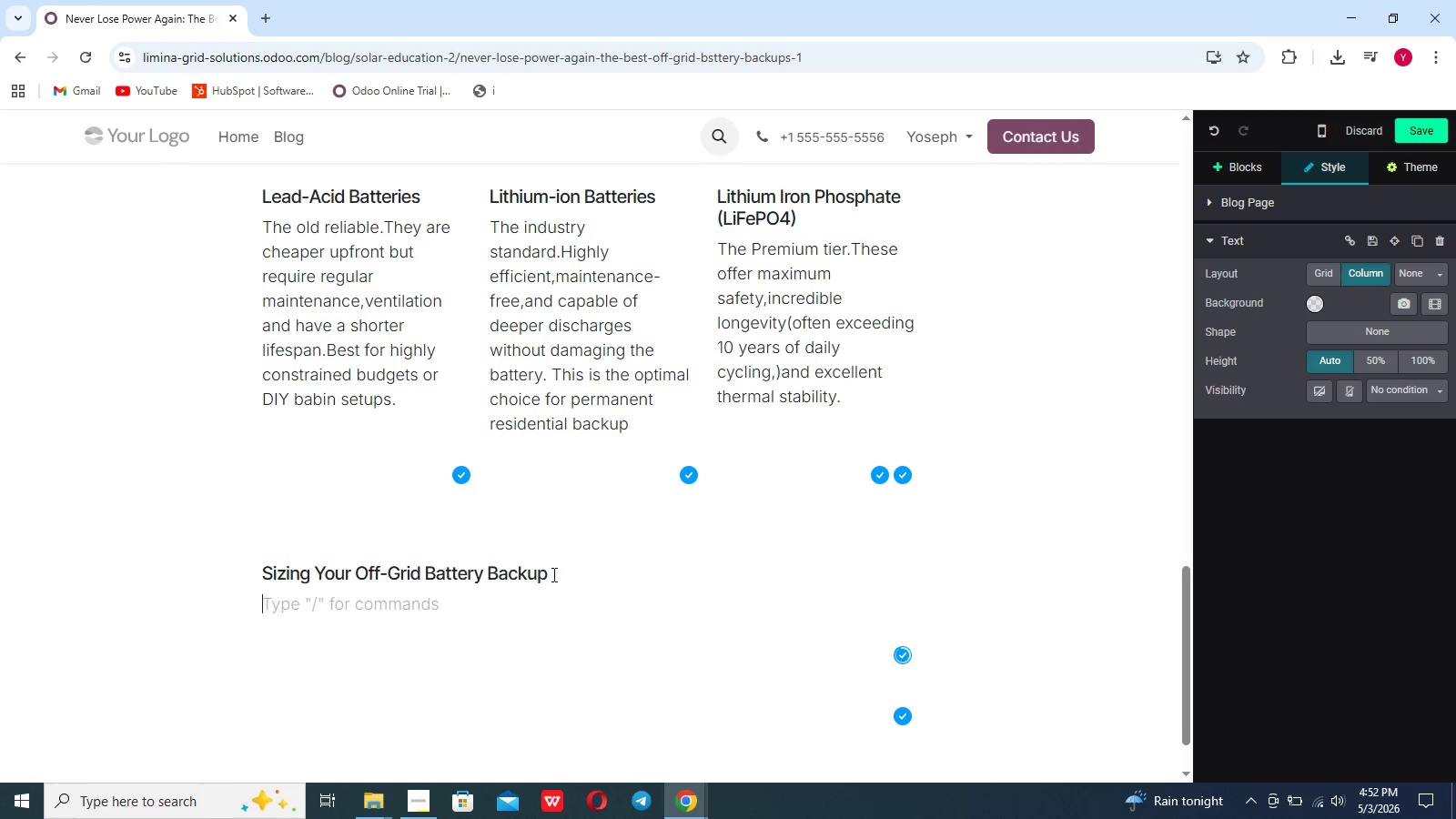 
type(You don't need)
key(Backspace)
key(Backspace)
type(cessaily need to back )
 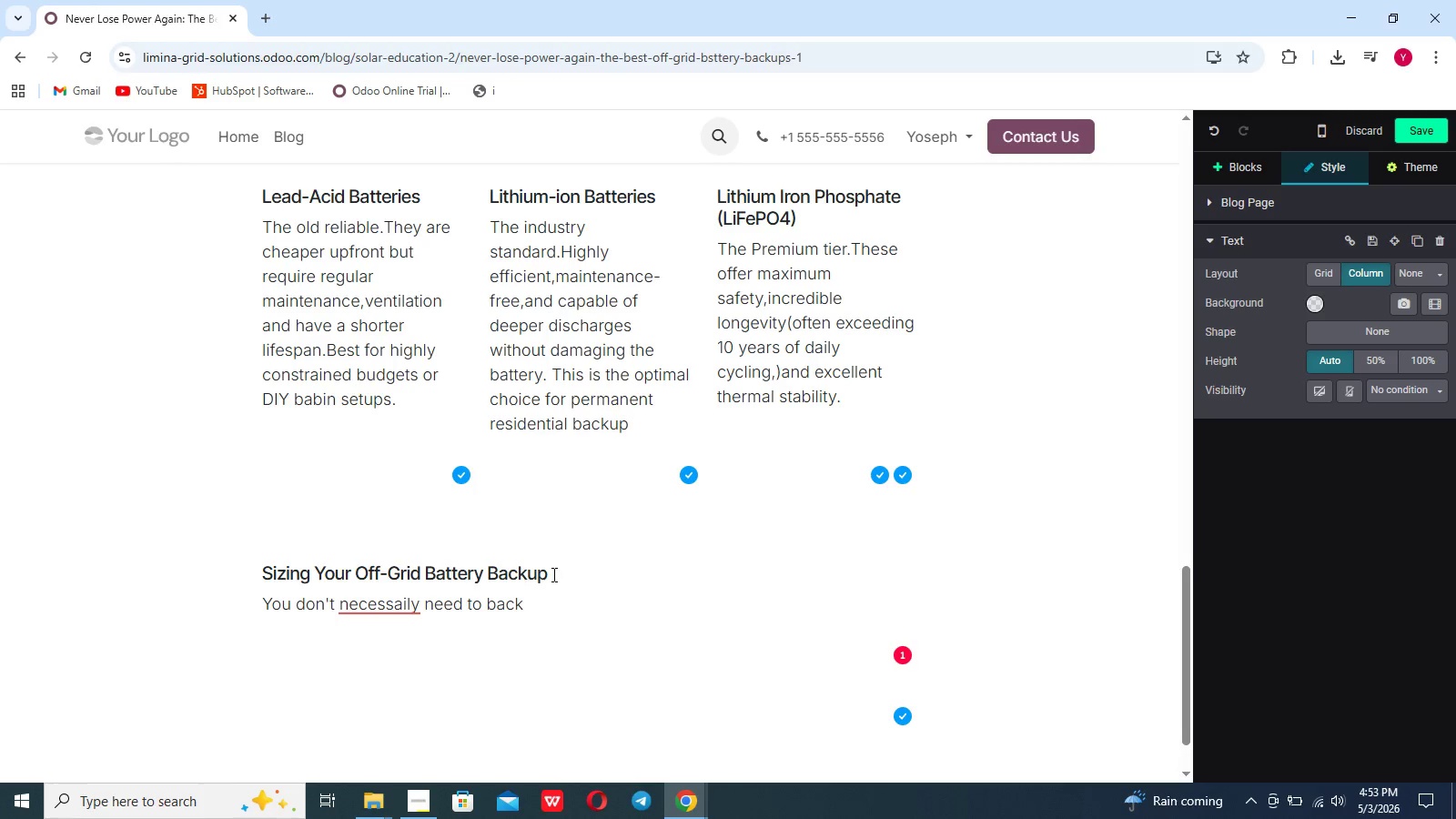 
wait(5.09)
 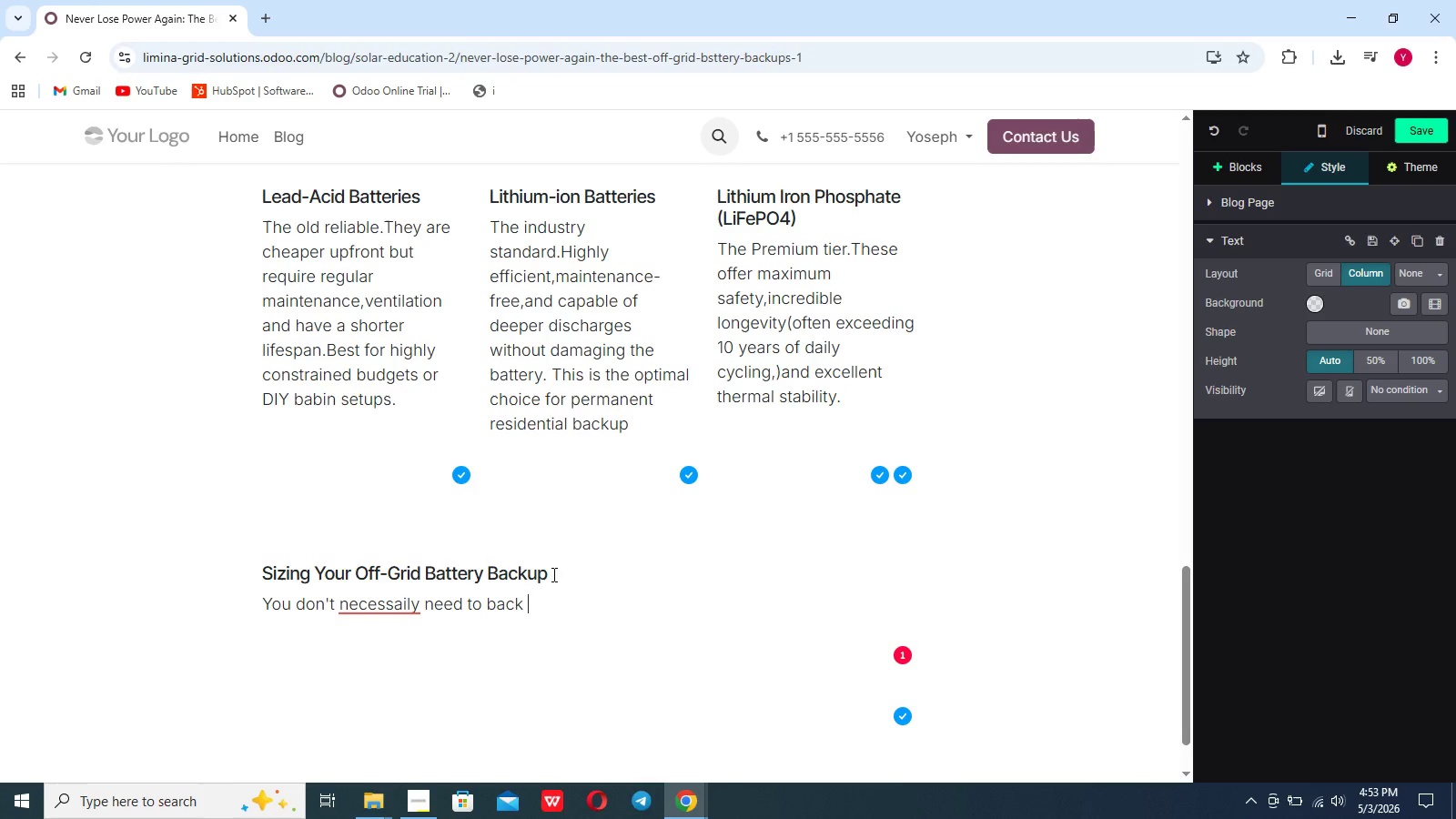 
type(up your entire home )
key(Backspace)
type(. A sma)
key(Backspace)
type(art energy involves calculating your "critical loads")
 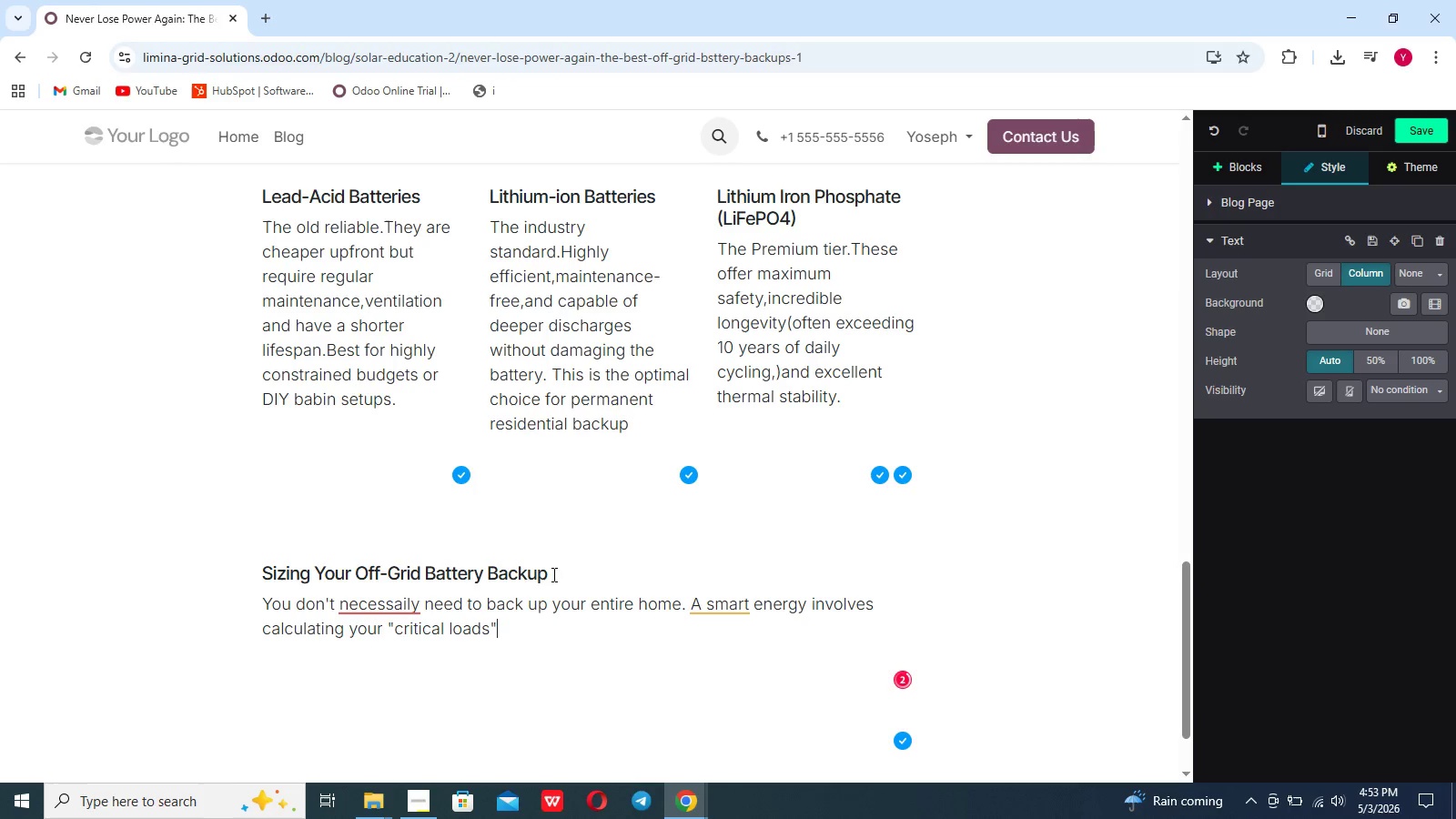 
key(ArrowLeft)
 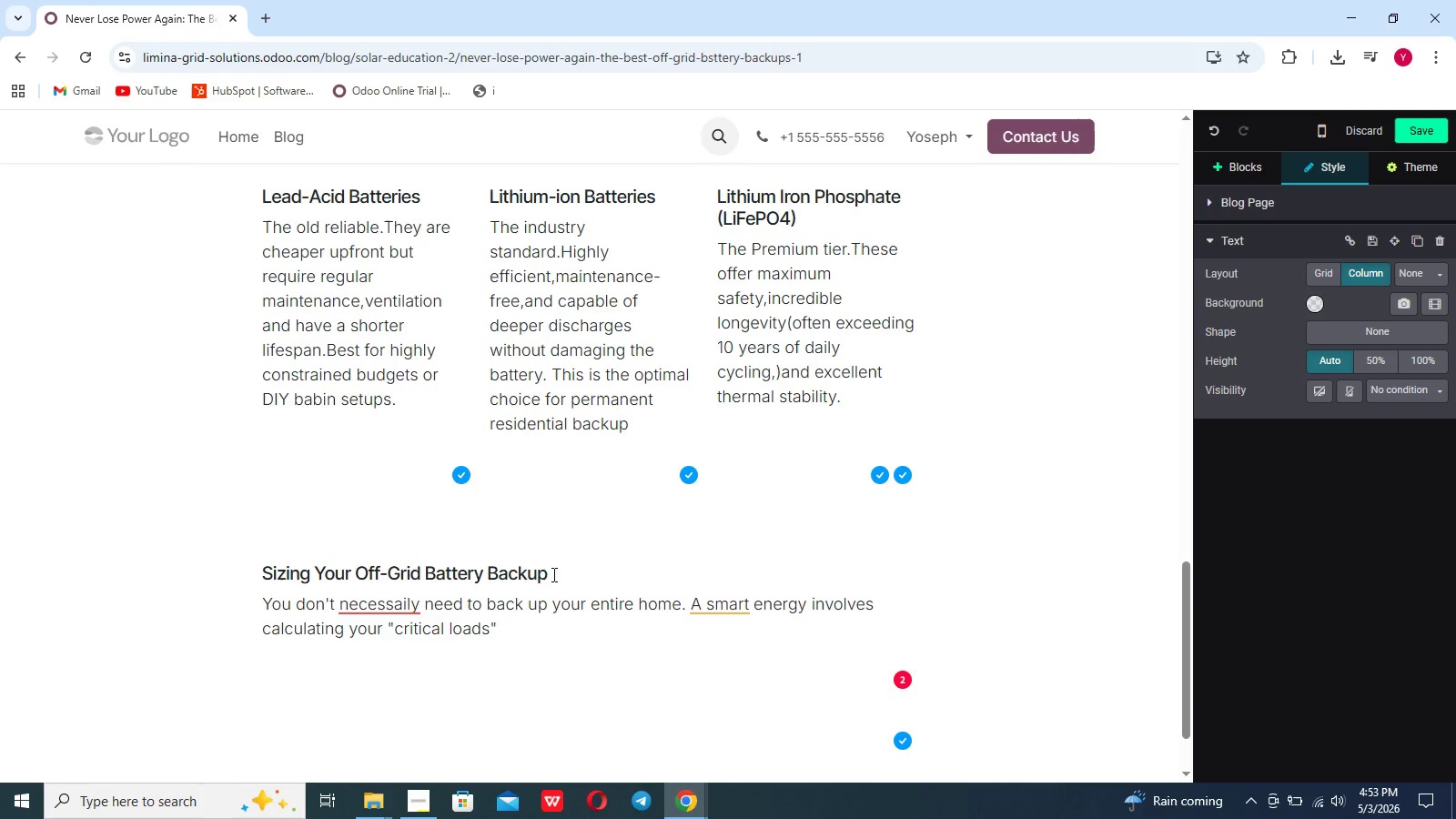 
key(Period)
 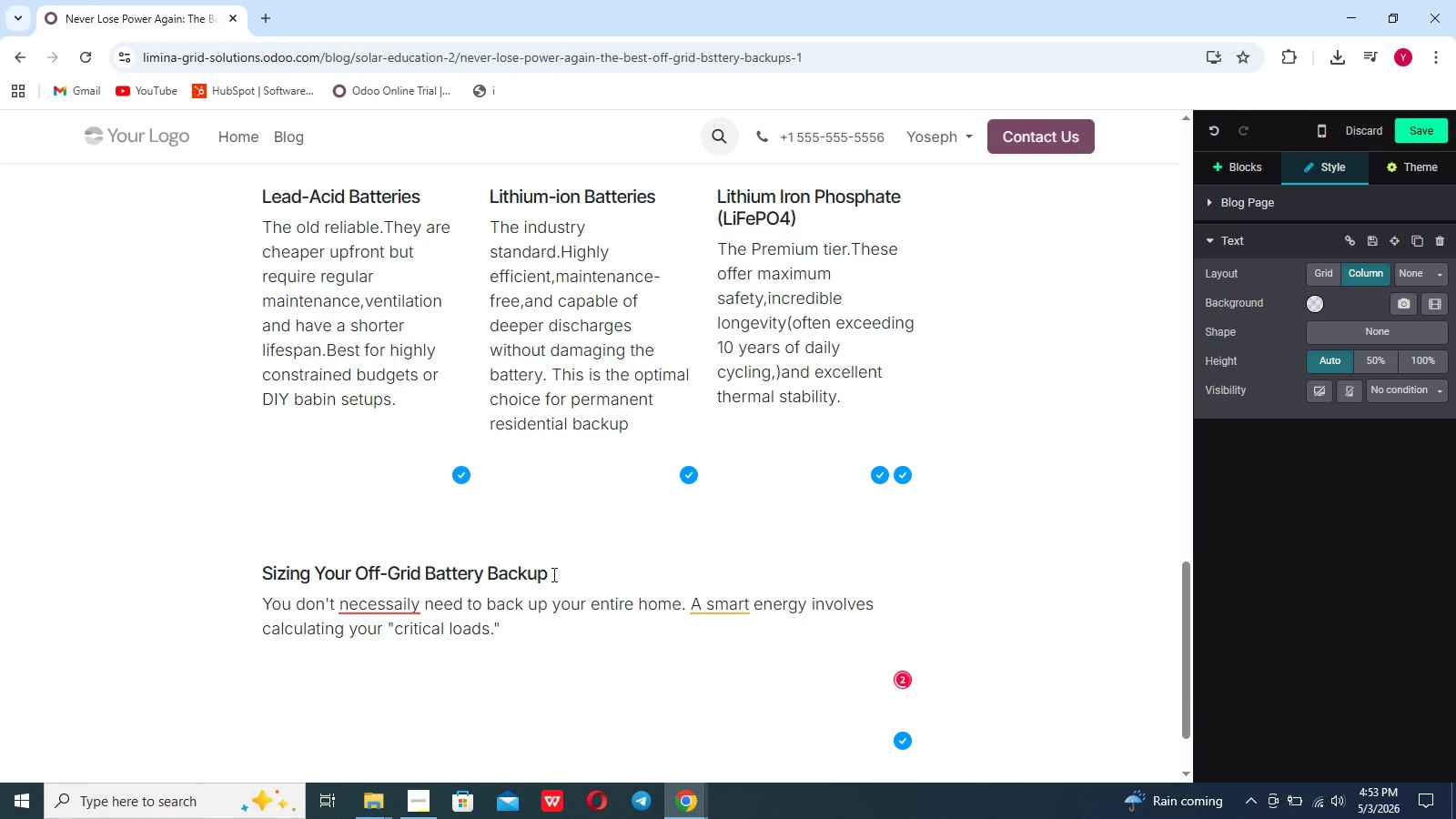 
key(ArrowRight)
 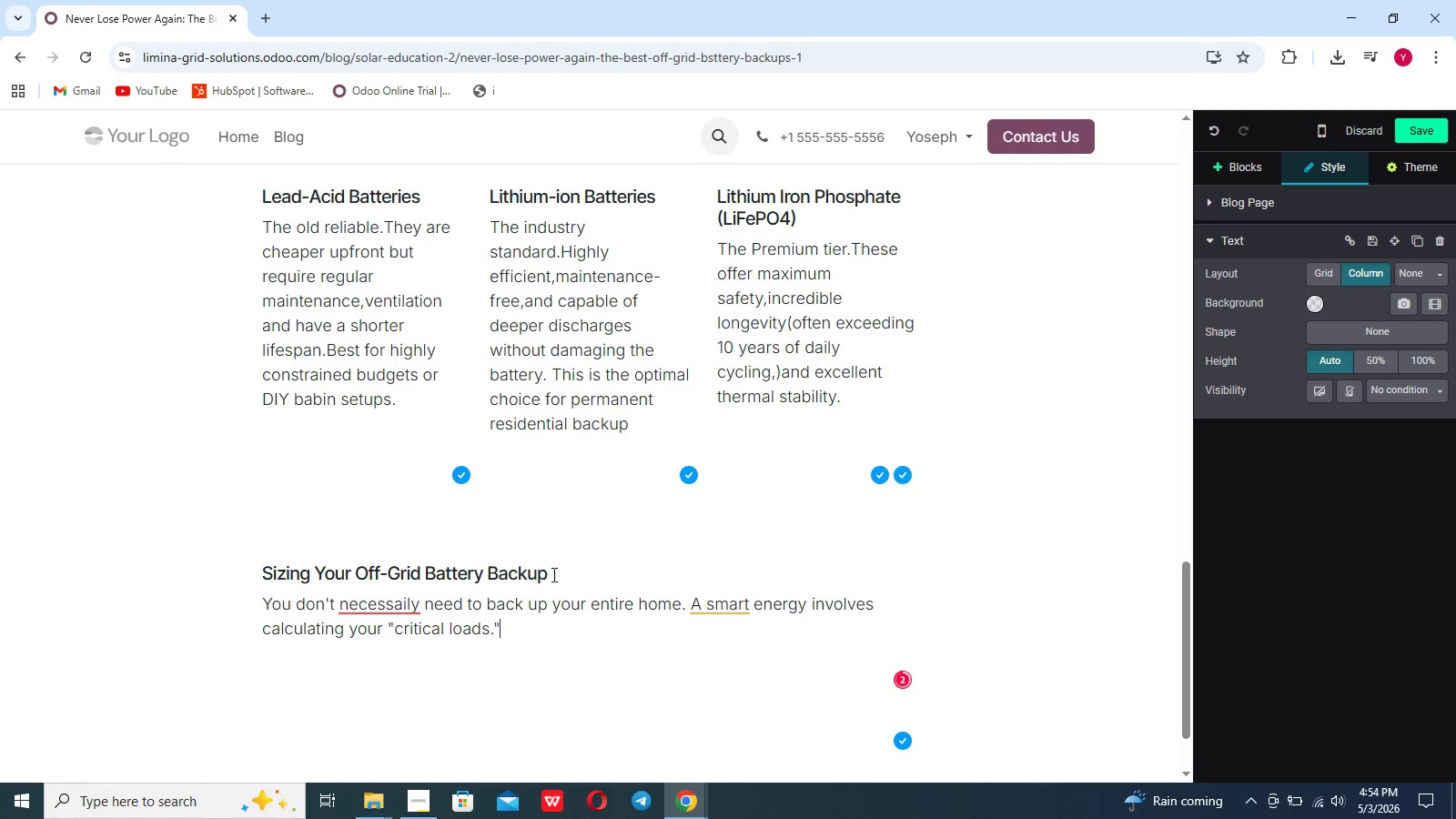 
type( These are the appliances you absolutely v)
key(Backspace)
type(cannot live without:refrigeratoe)
key(Backspace)
type(r ,well pumps,medicina;)
key(Backspace)
type(l equipment, and bessi)
key(Backspace)
key(Backspace)
type(ically)
 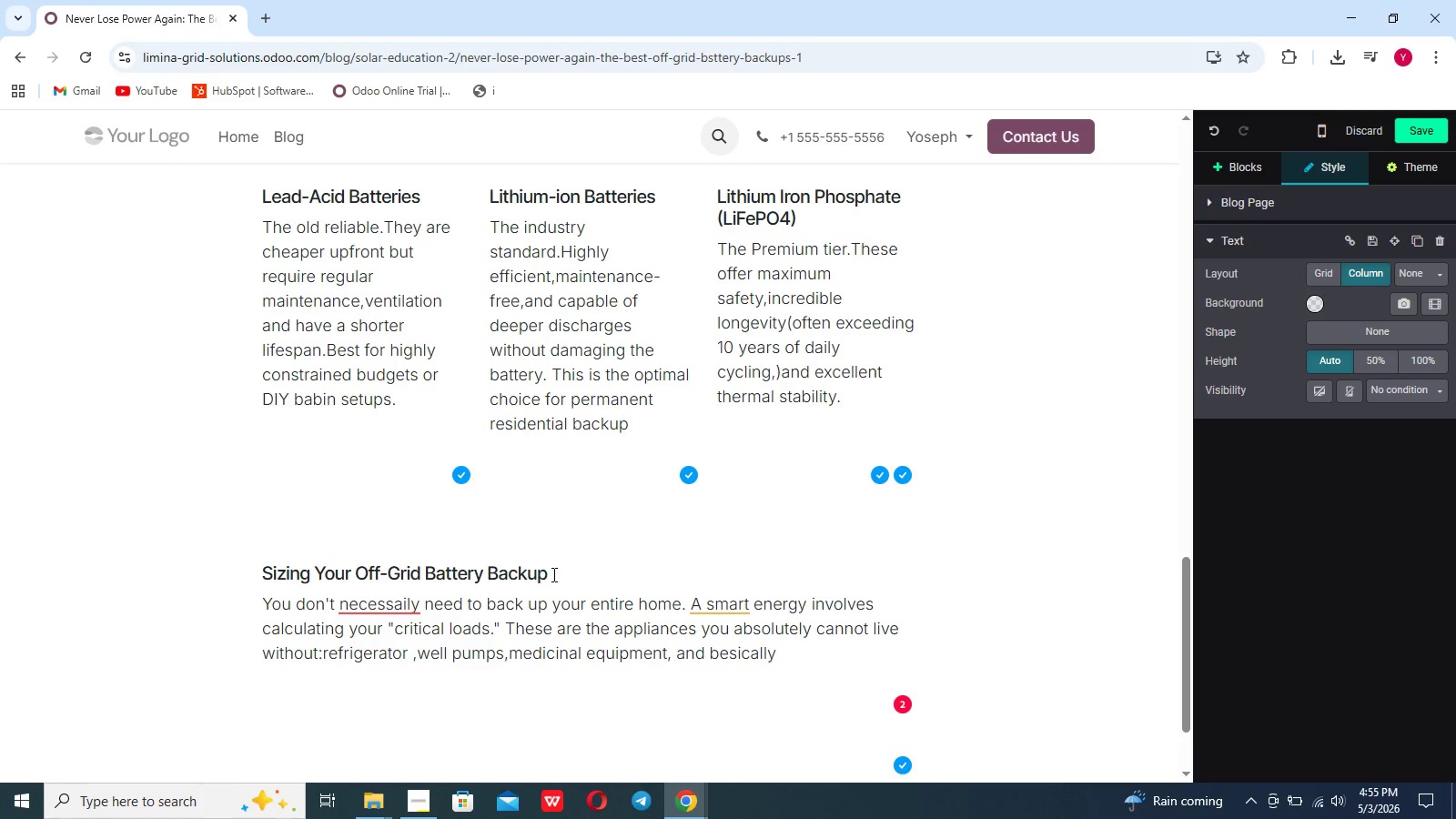 
wait(13.91)
 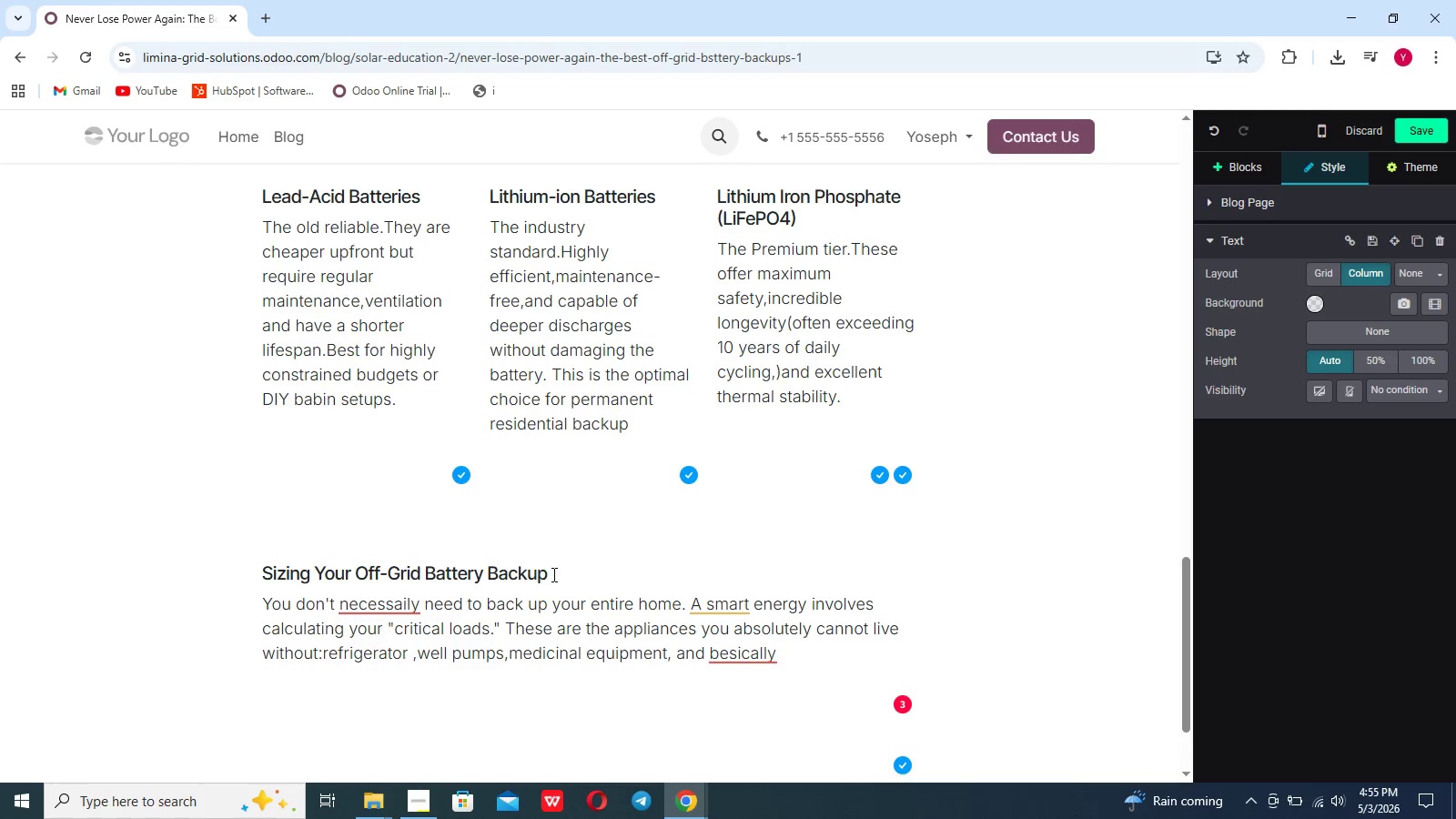 
key(Backspace)
key(Backspace)
key(Backspace)
key(Backspace)
type( lightening)
 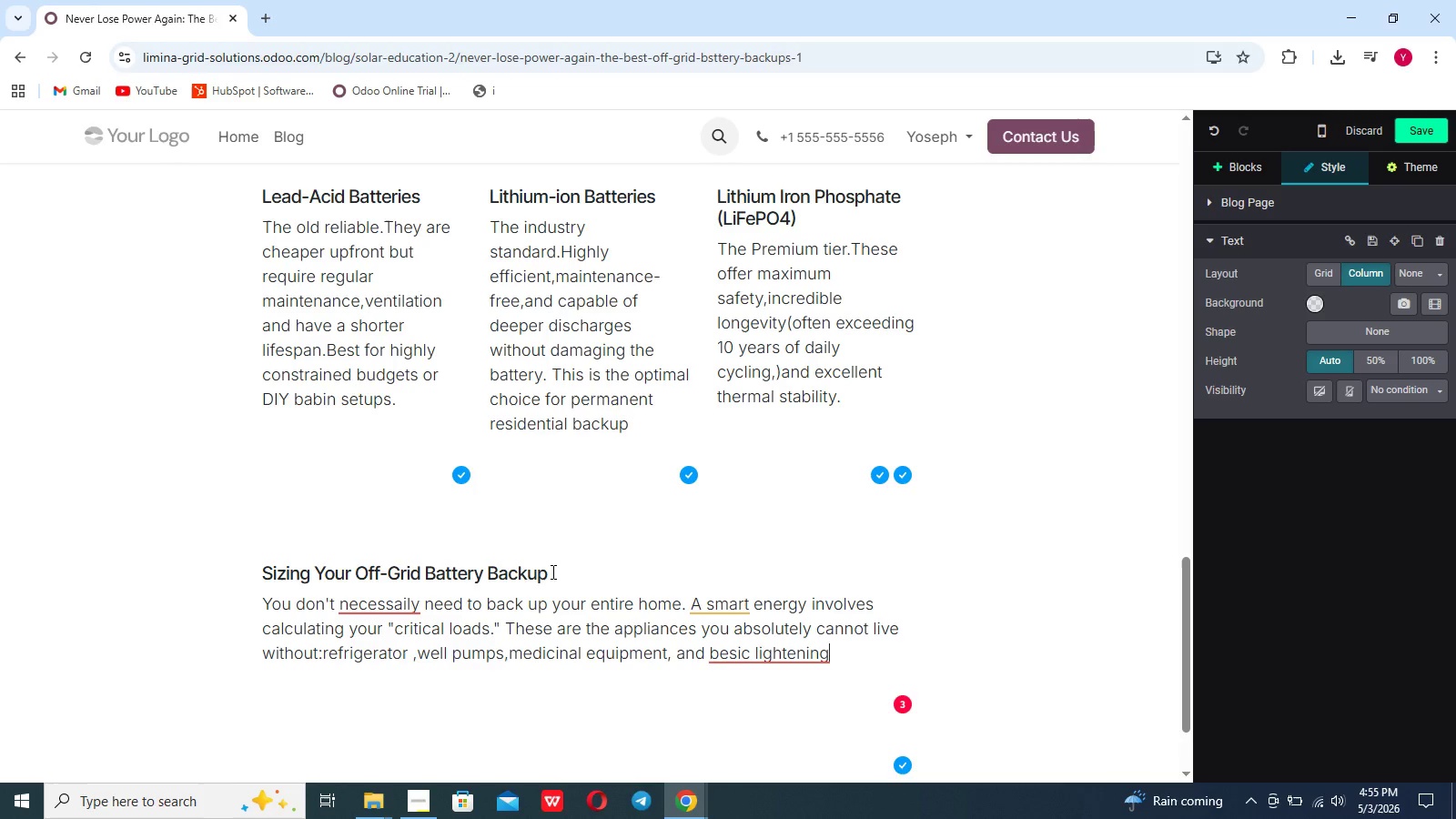 
type(,)
key(Backspace)
type(. By isolatingthese circuits into a critical)
 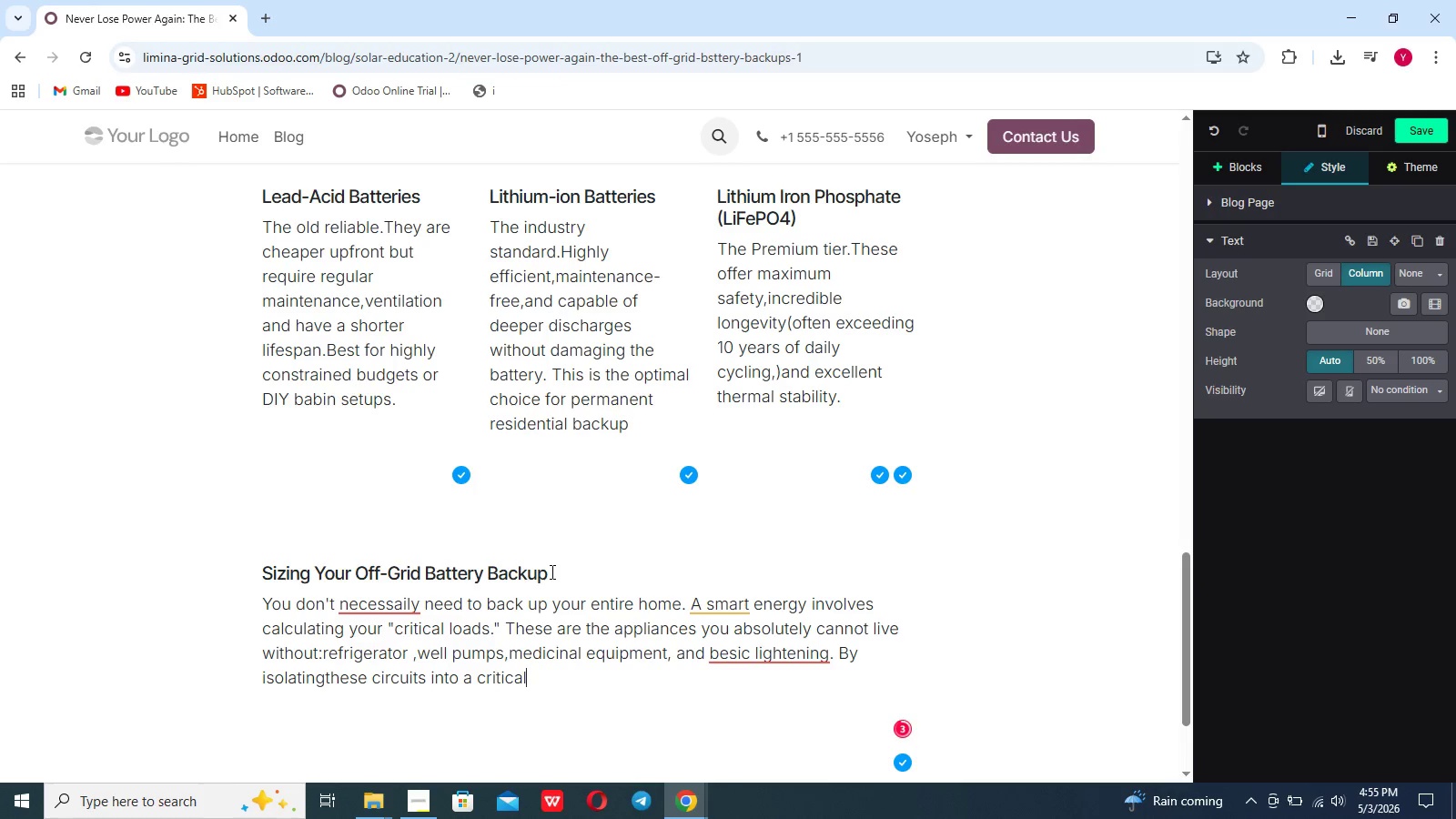 
key(Backspace)
 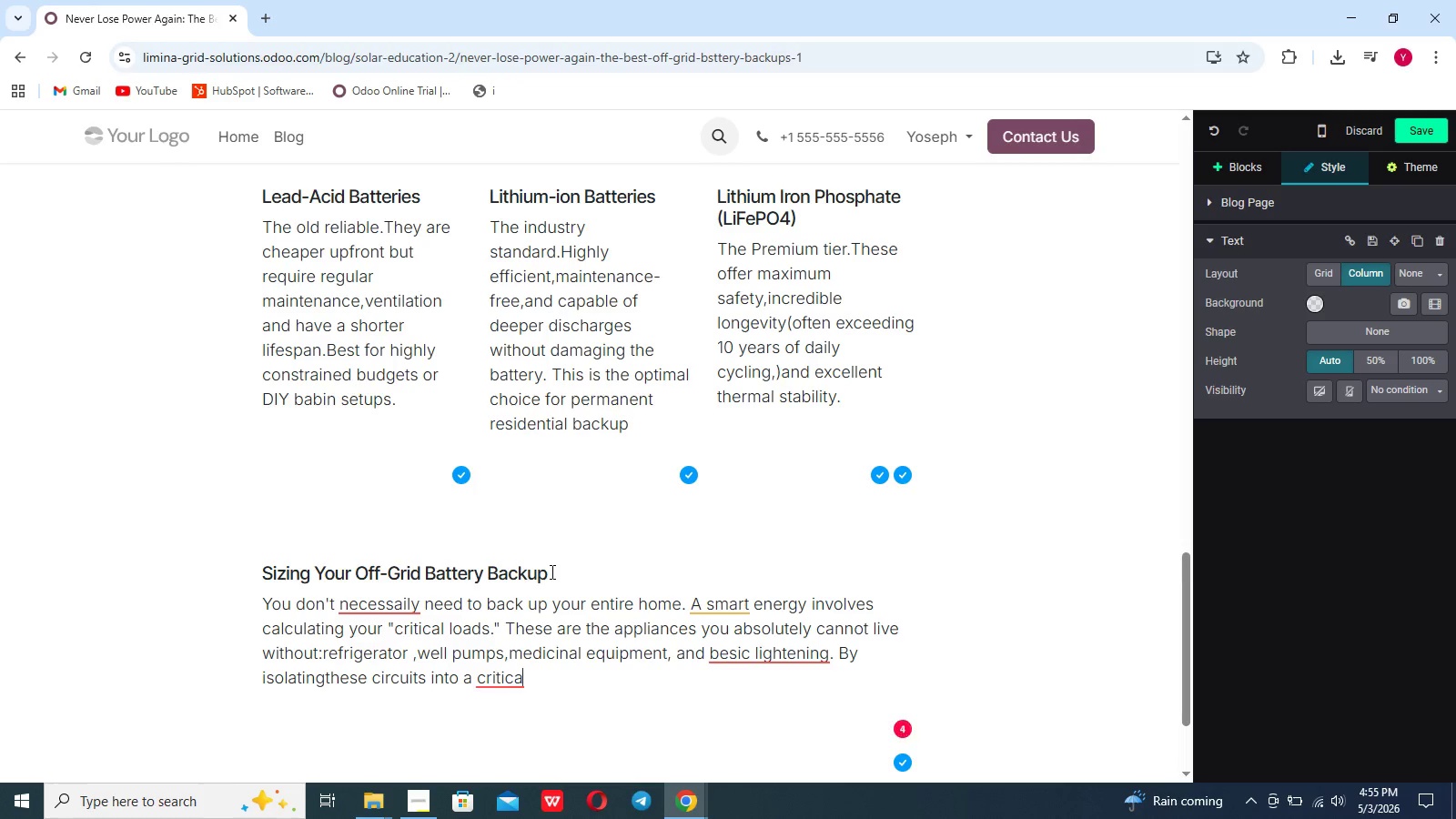 
key(Backspace)
 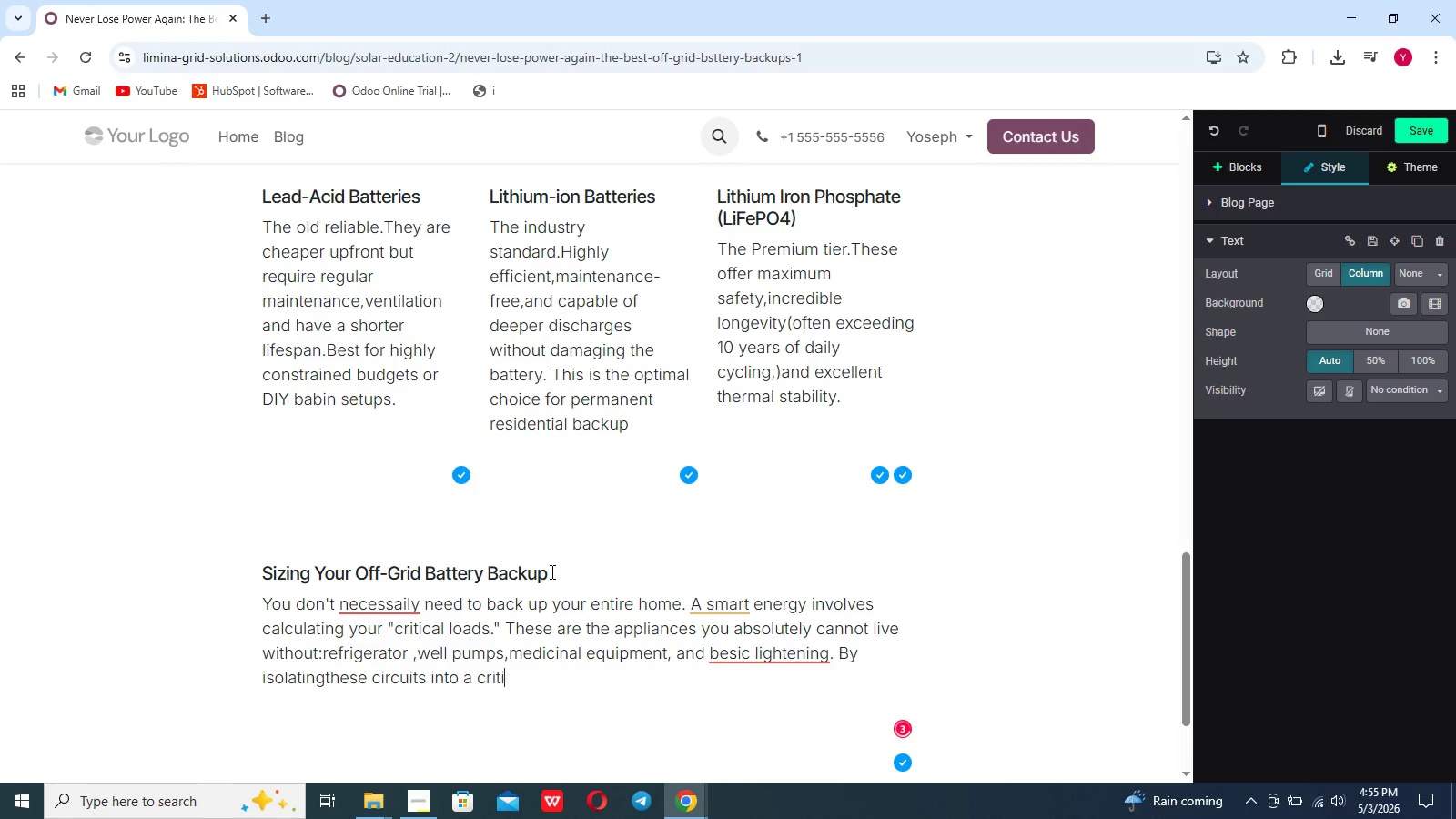 
key(Backspace)
 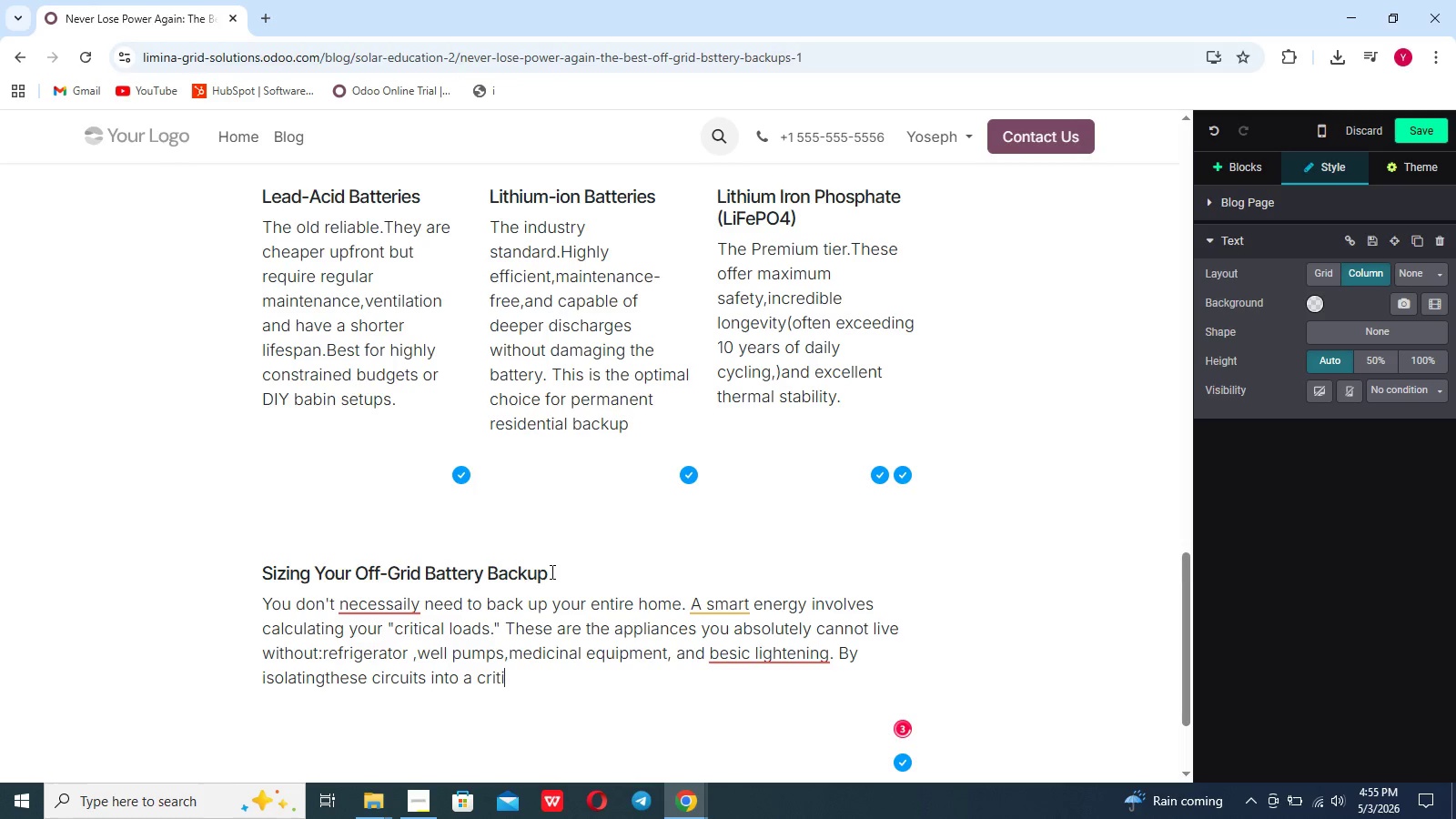 
key(Backspace)
 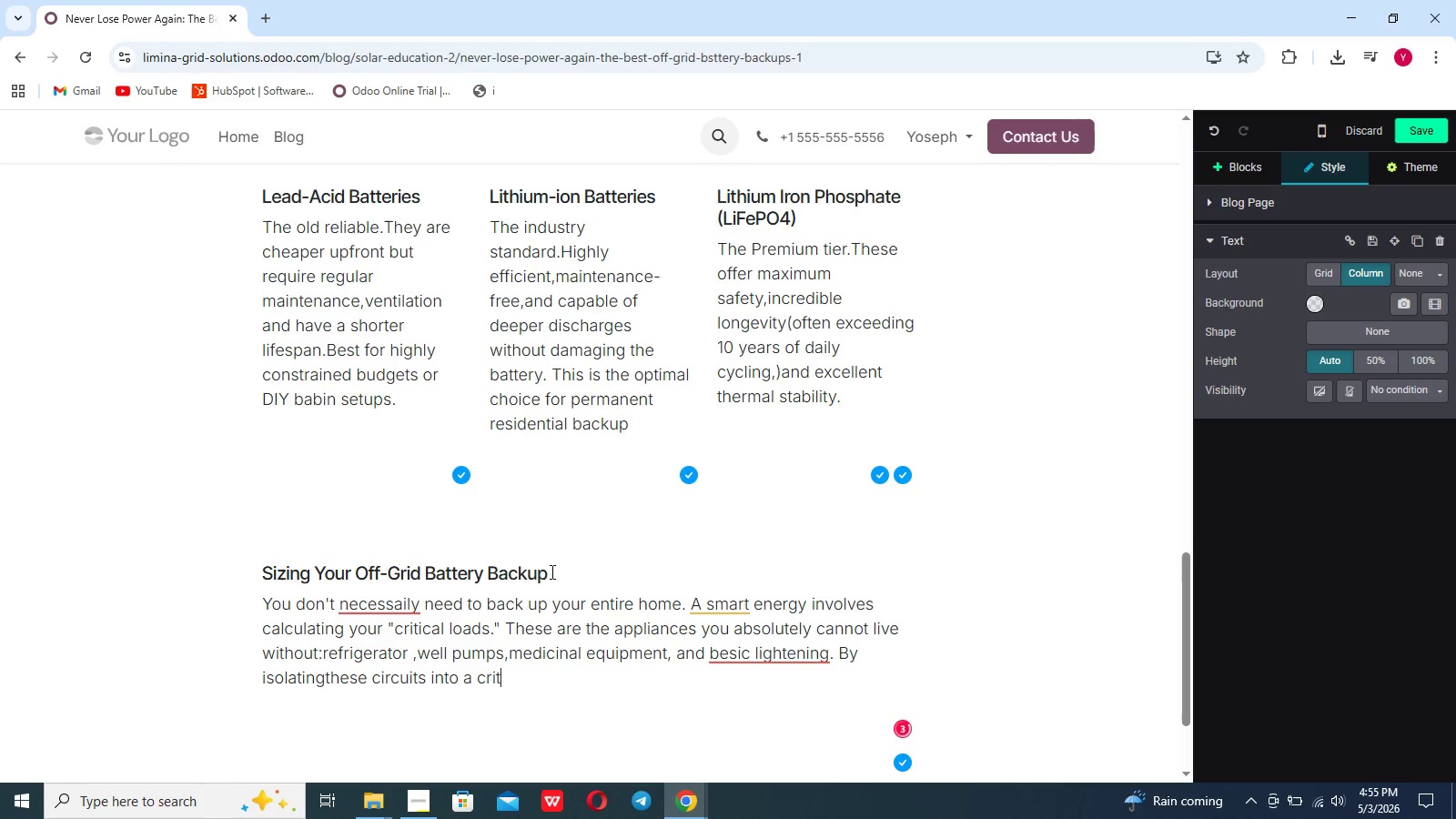 
key(Backspace)
 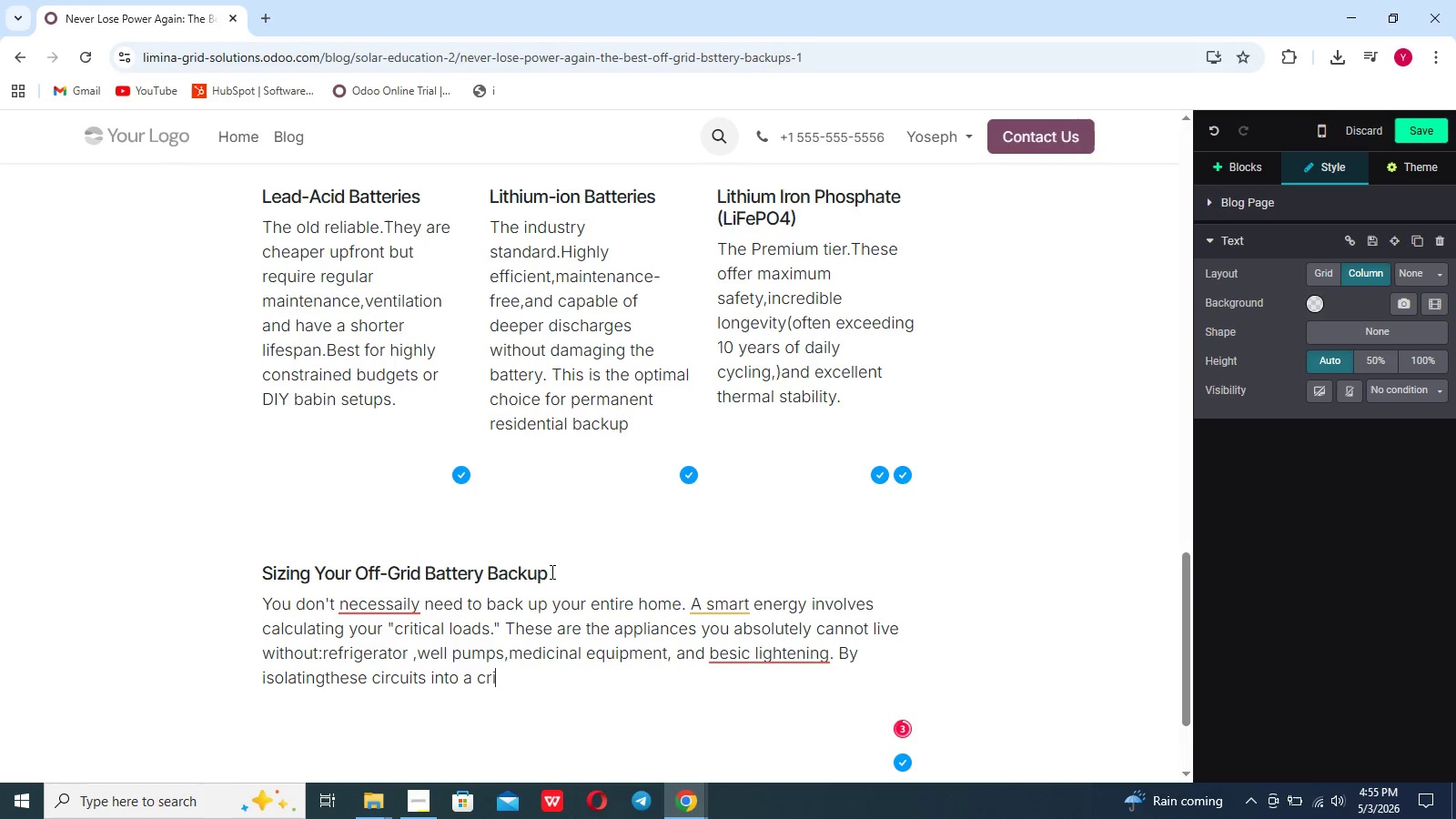 
key(Backspace)
 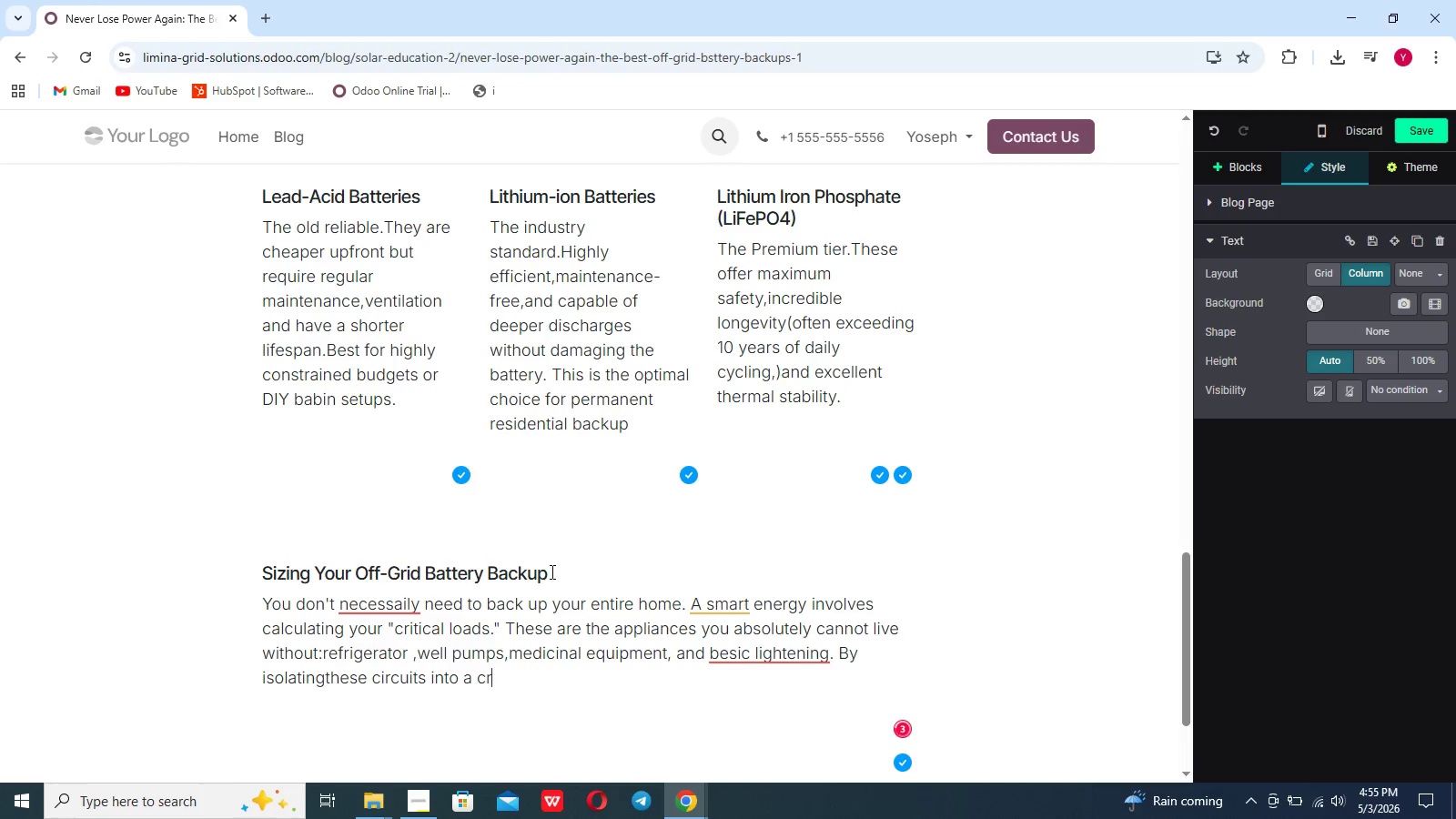 
key(Backspace)
 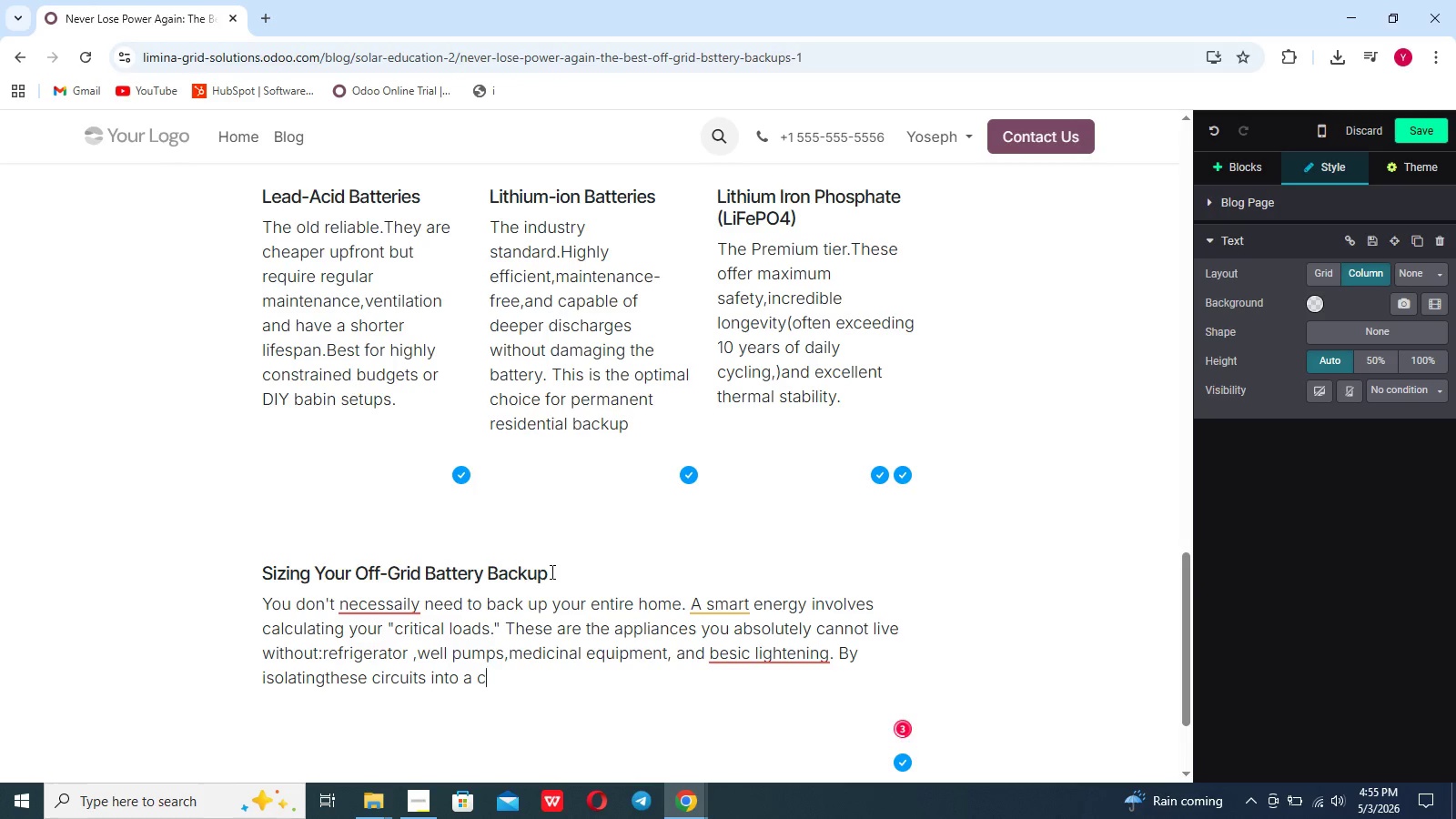 
key(Backspace)
 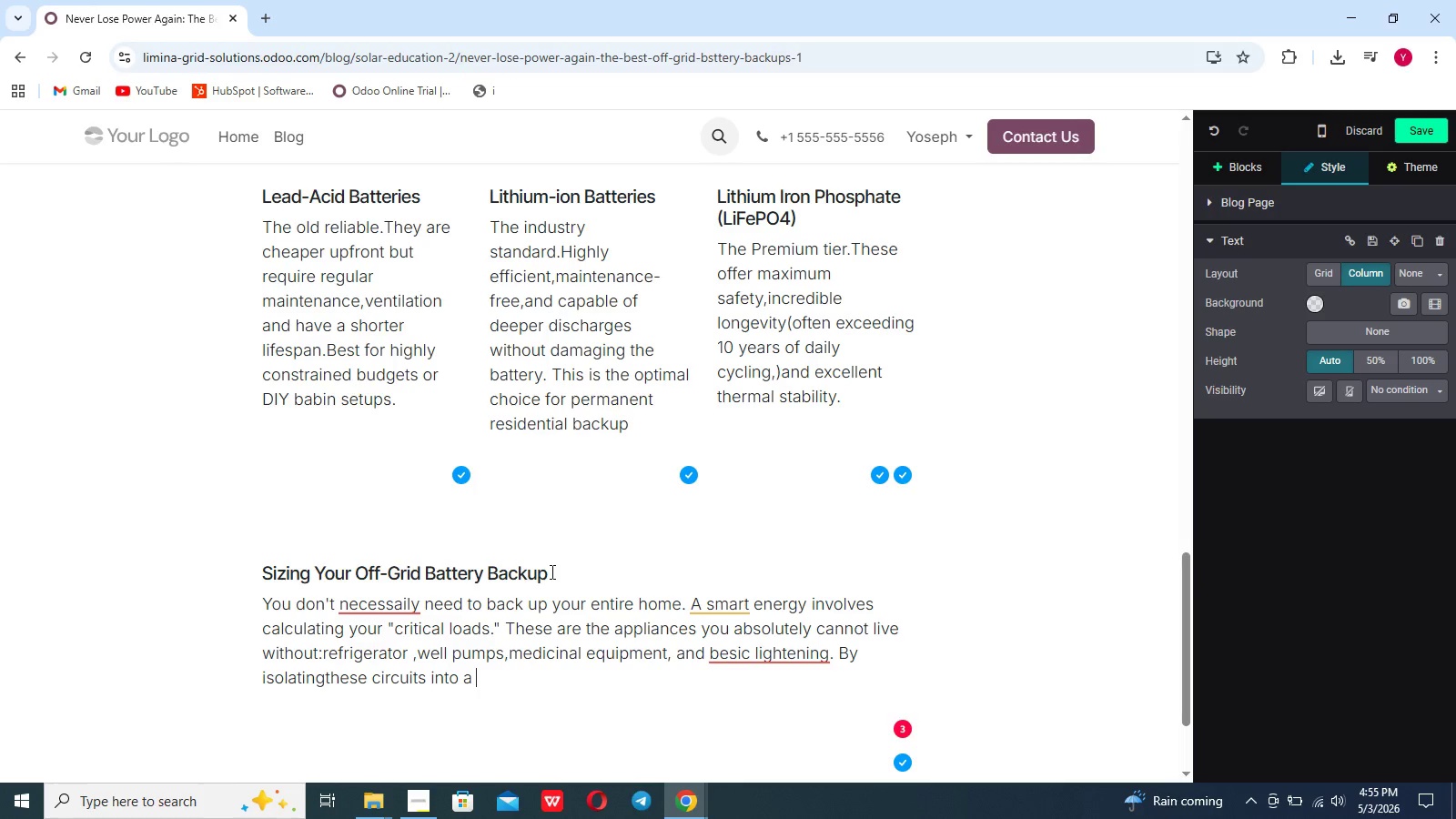 
type(criticak l)
key(Backspace)
key(Backspace)
key(Backspace)
type(;)
key(Backspace)
type(l load panel,you can ourchase)
 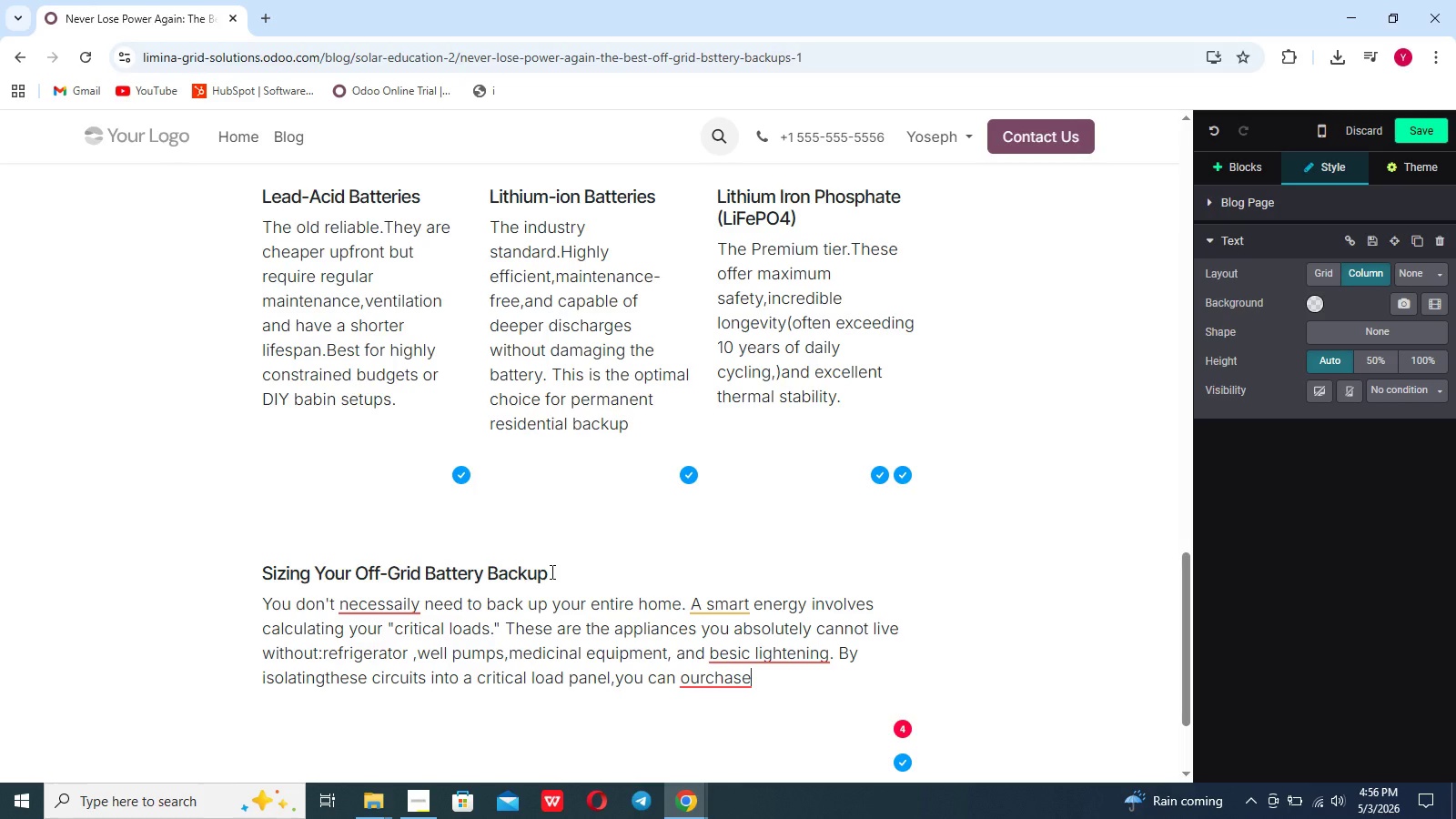 
type( a msll)
key(Backspace)
key(Backspace)
key(Backspace)
key(Backspace)
key(Backspace)
type(s)
key(Backspace)
type( smaller)
 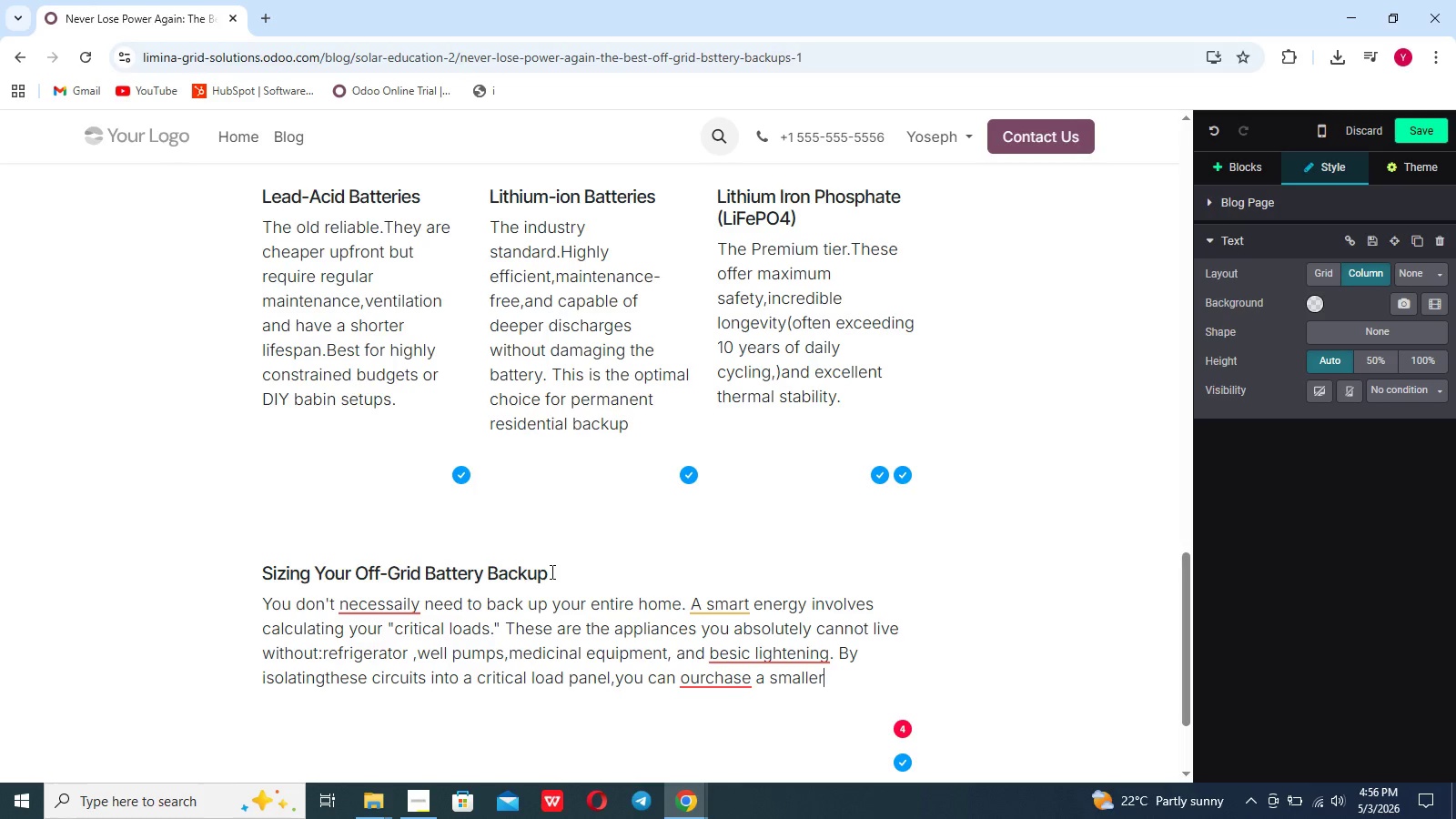 
wait(9.22)
 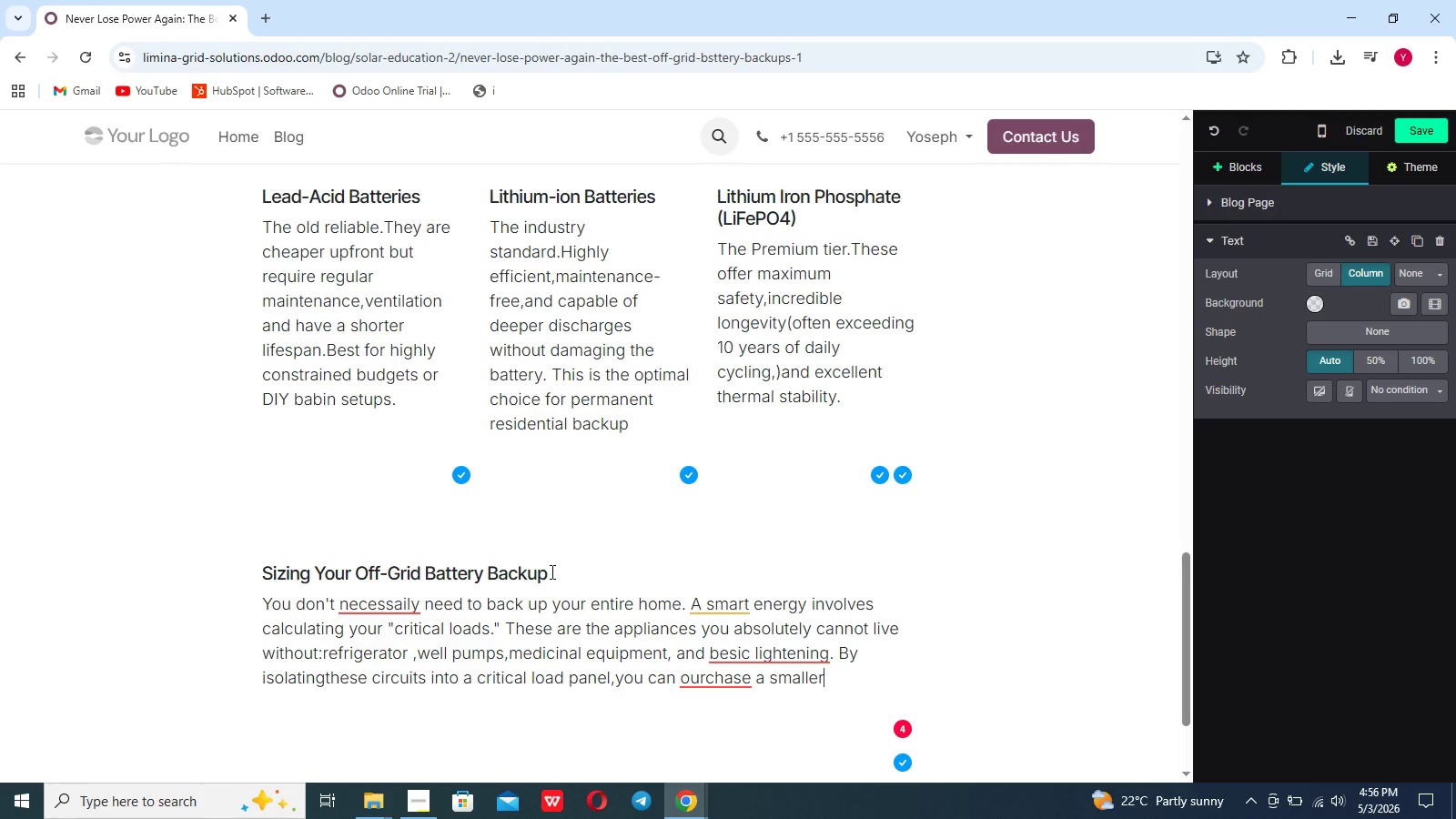 
type(, more effordable bette)
key(Backspace)
key(Backspace)
key(Backspace)
key(Backspace)
key(Backspace)
type(attery)
 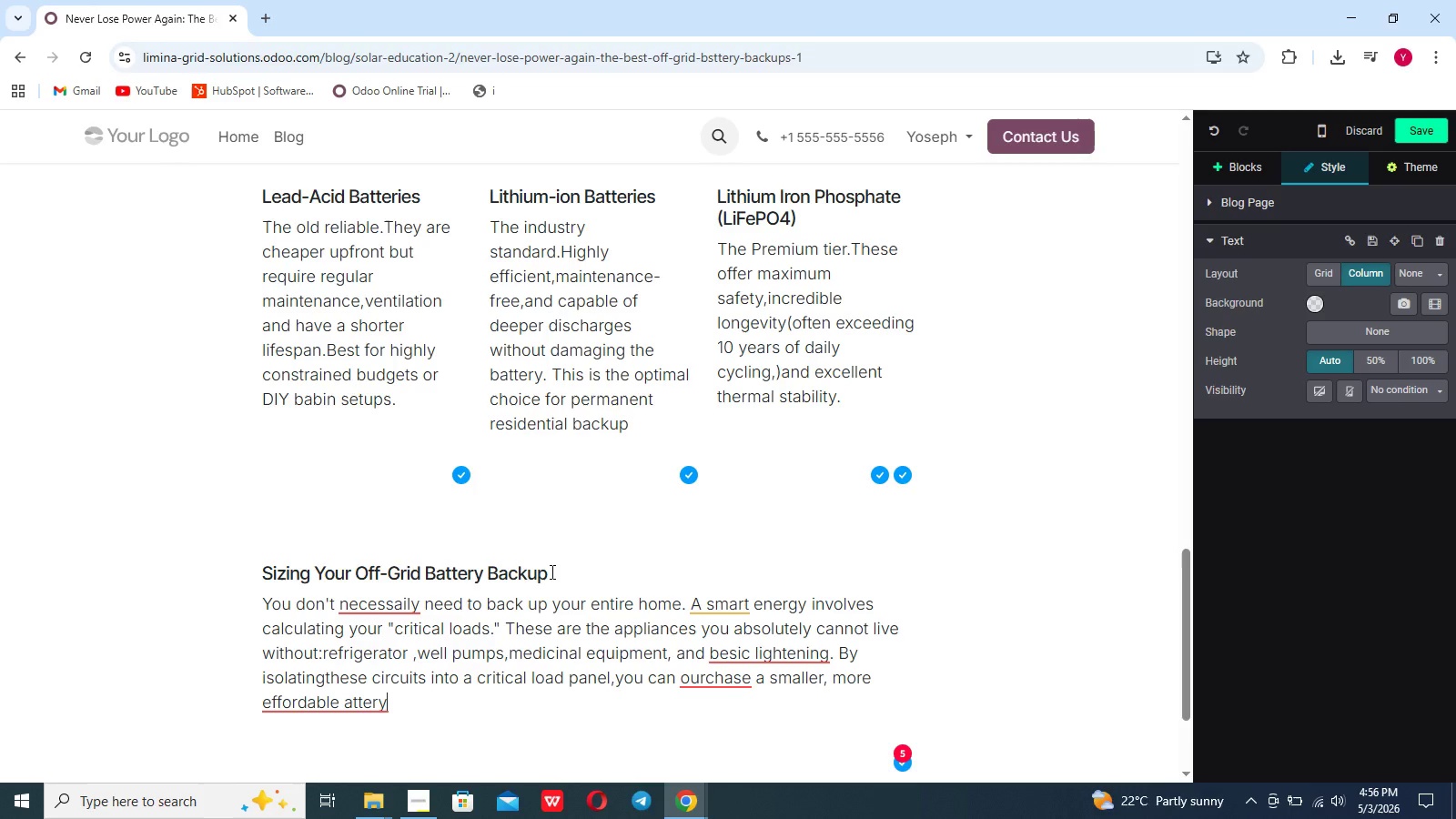 
type( systems)
key(Backspace)
type( that stu)
key(Backspace)
type(ill guaen)
key(Backspace)
key(Backspace)
type(retee)
 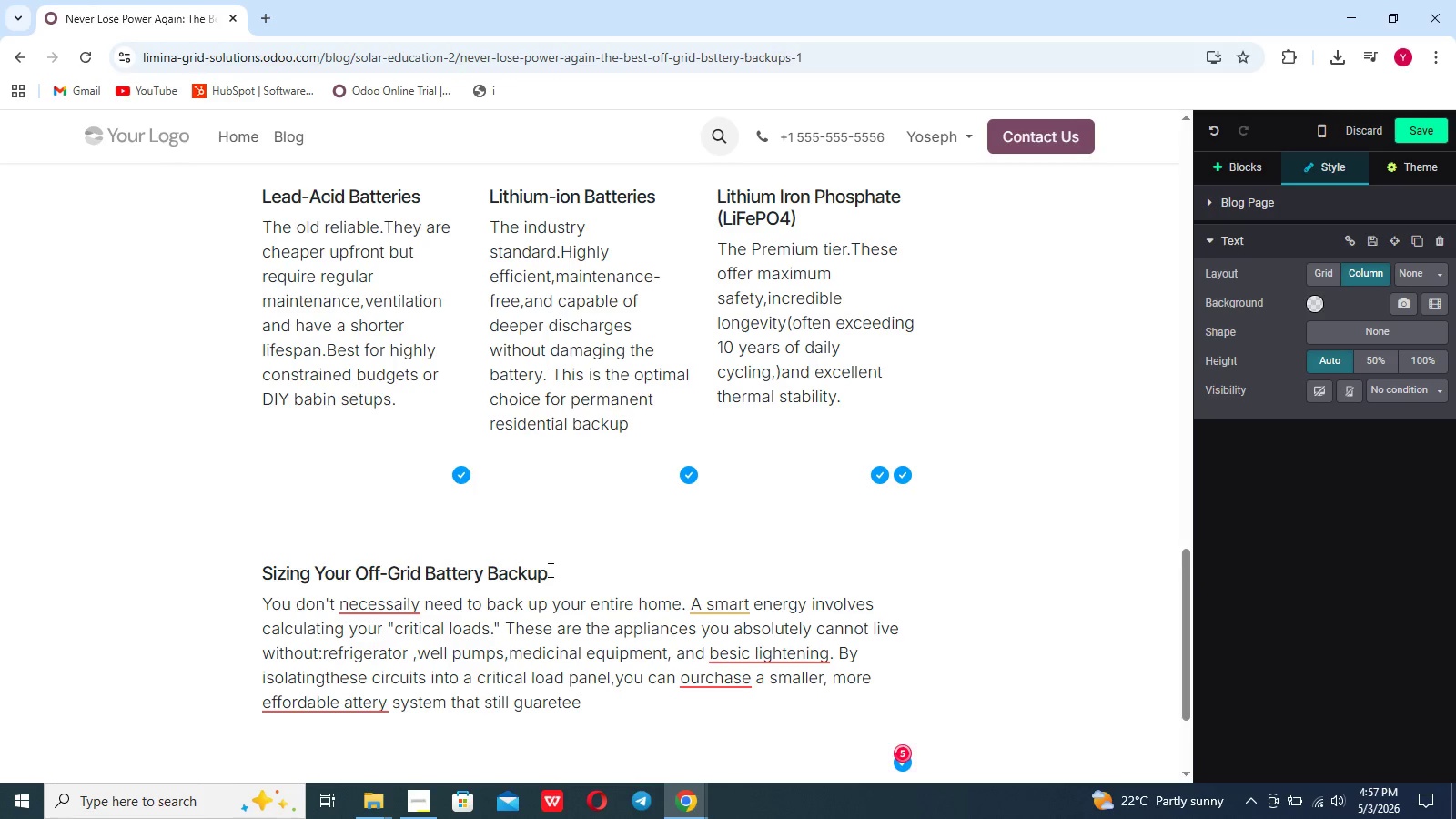 
left_click([549, 570])
 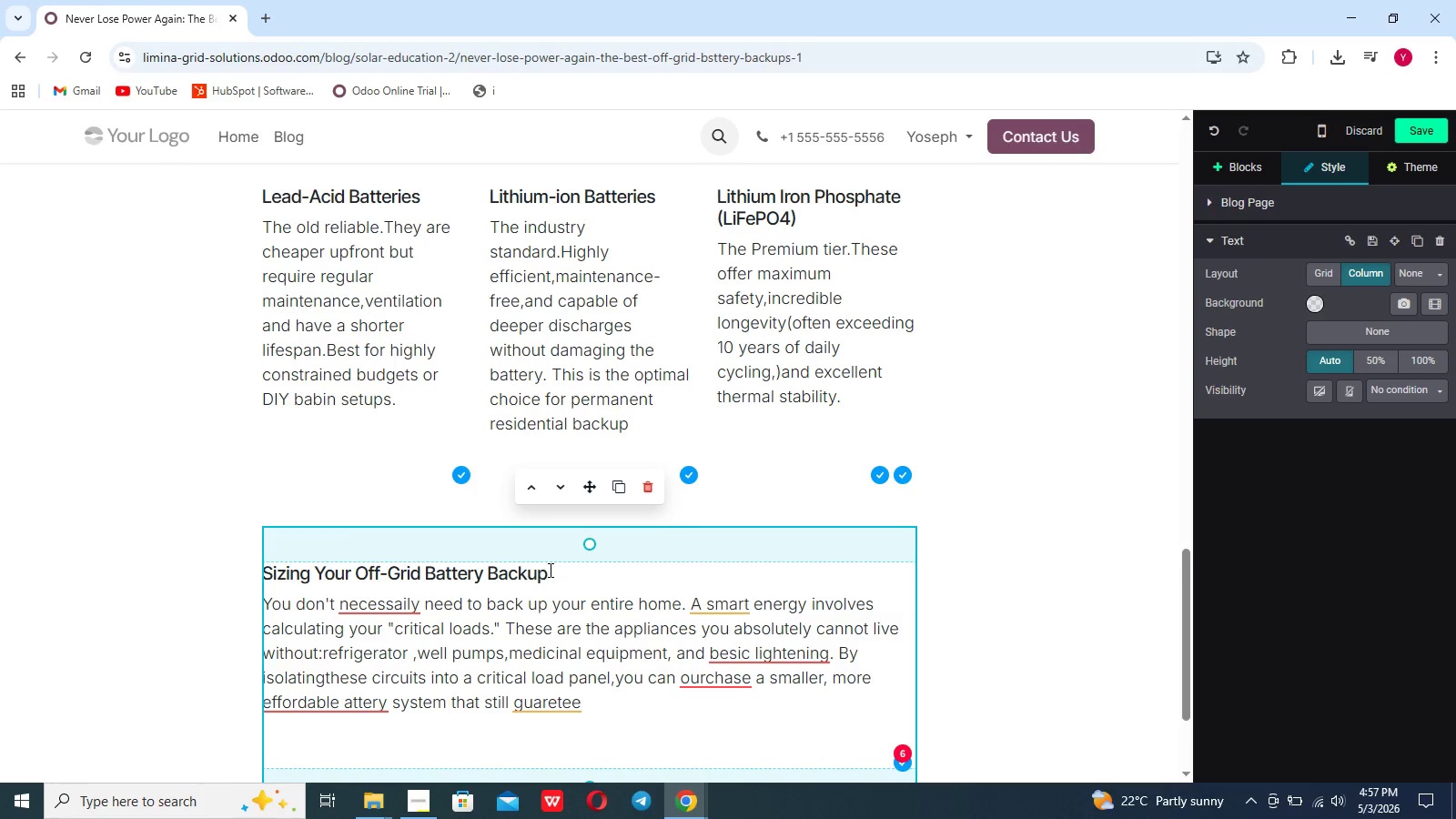 
type(s your survival and comfort during a multi-day outage)
 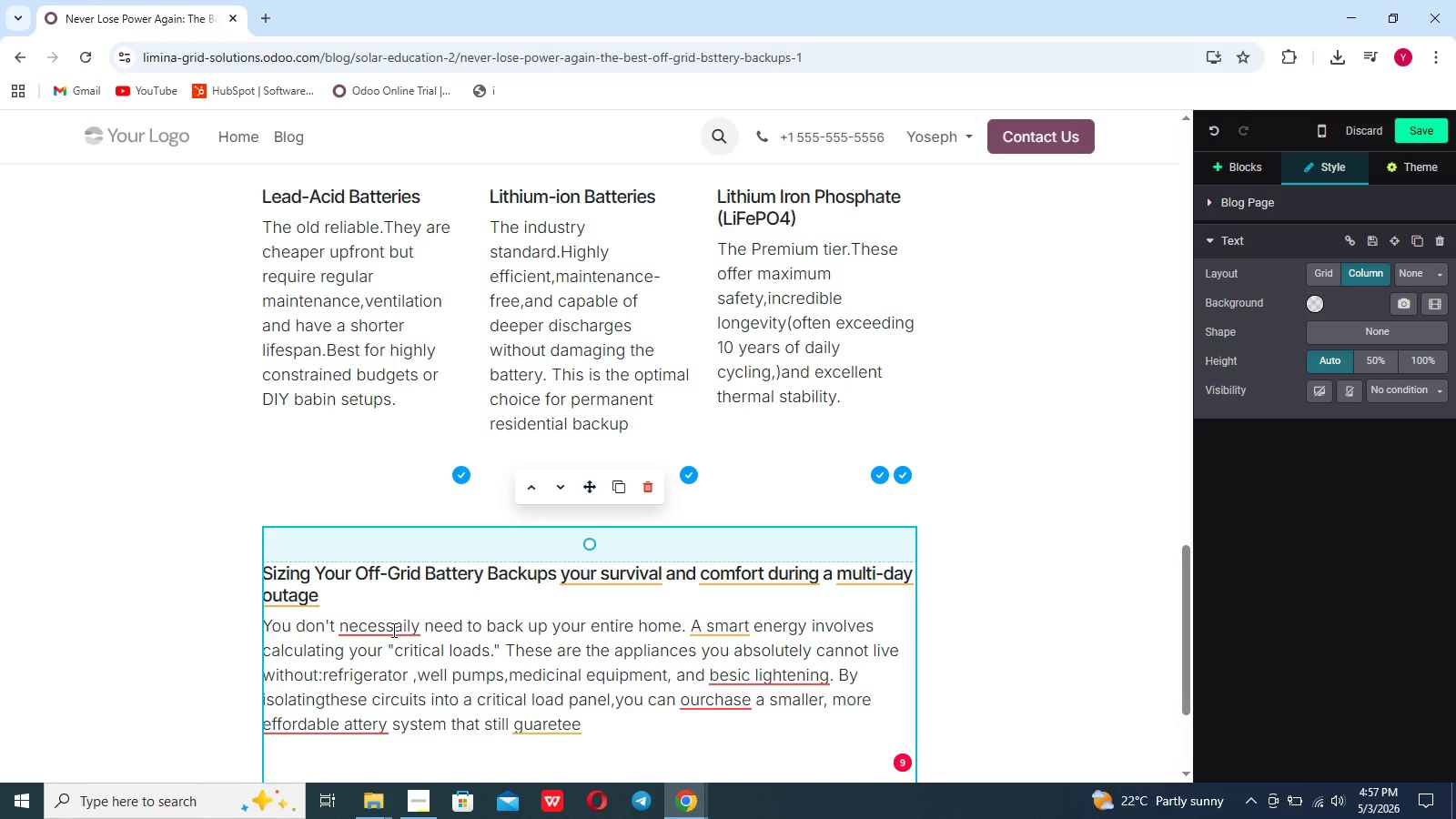 
wait(6.72)
 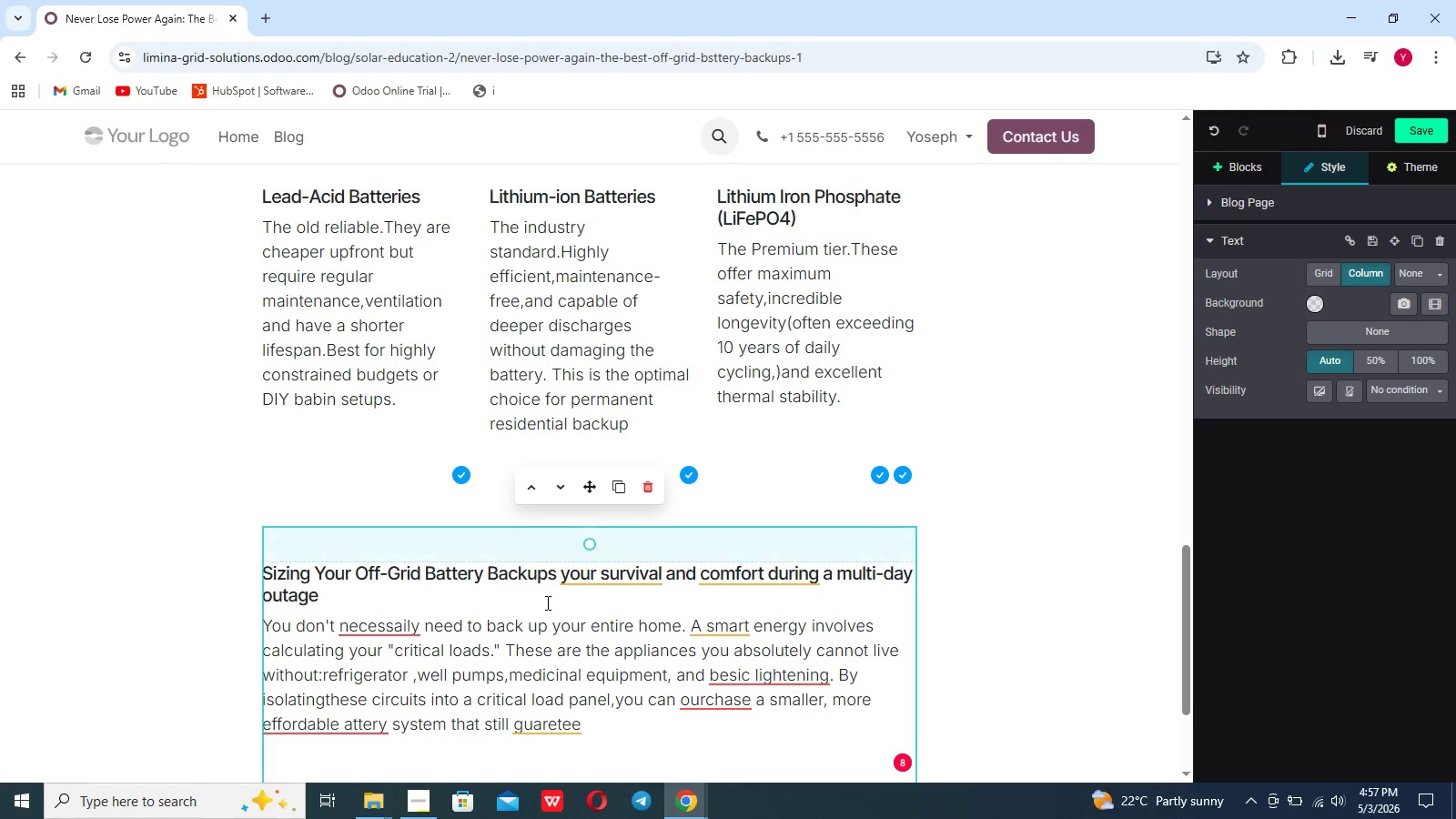 
left_click_drag(start_coordinate=[305, 594], to_coordinate=[561, 578])
 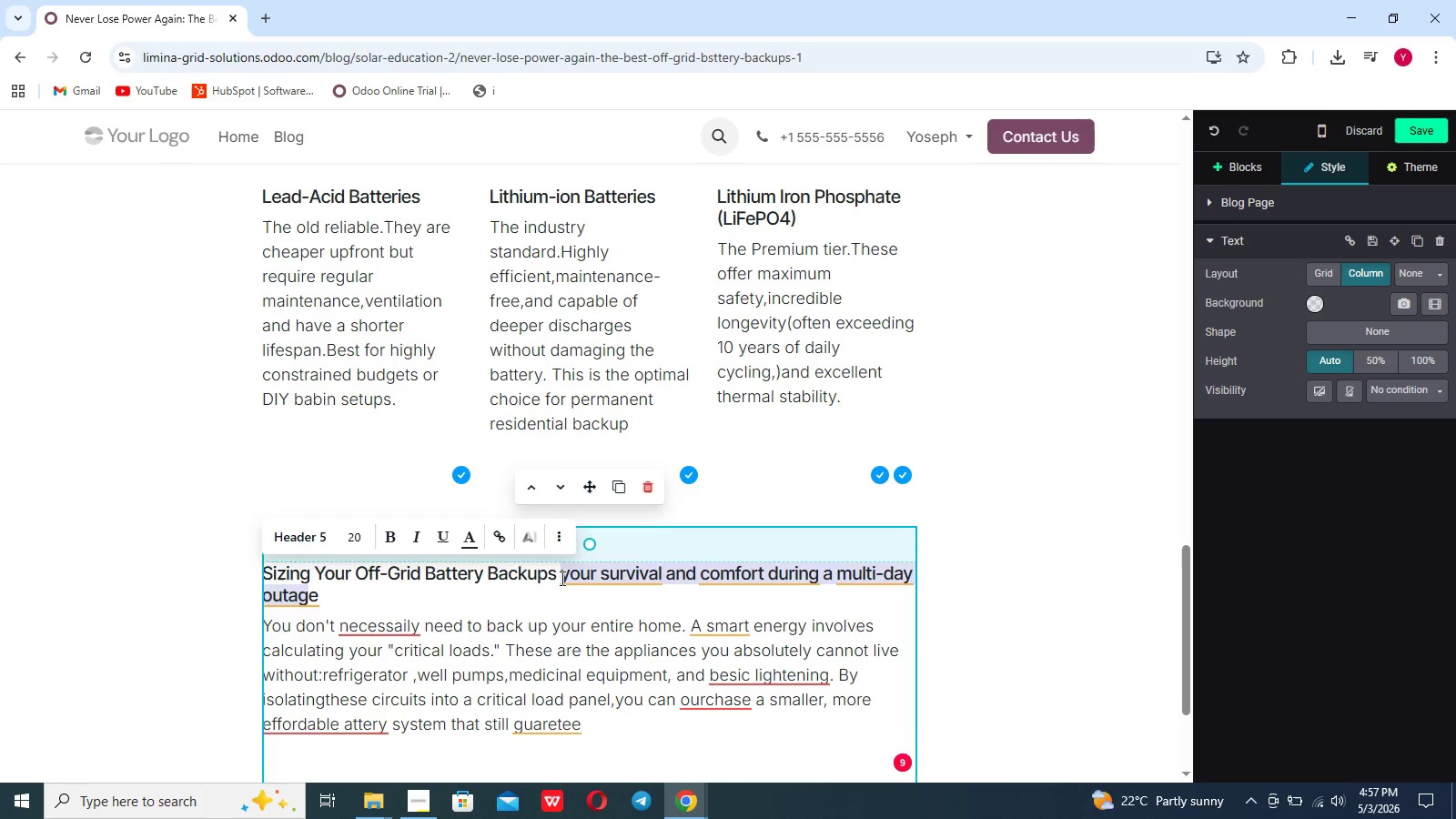 
key(Control+C)
 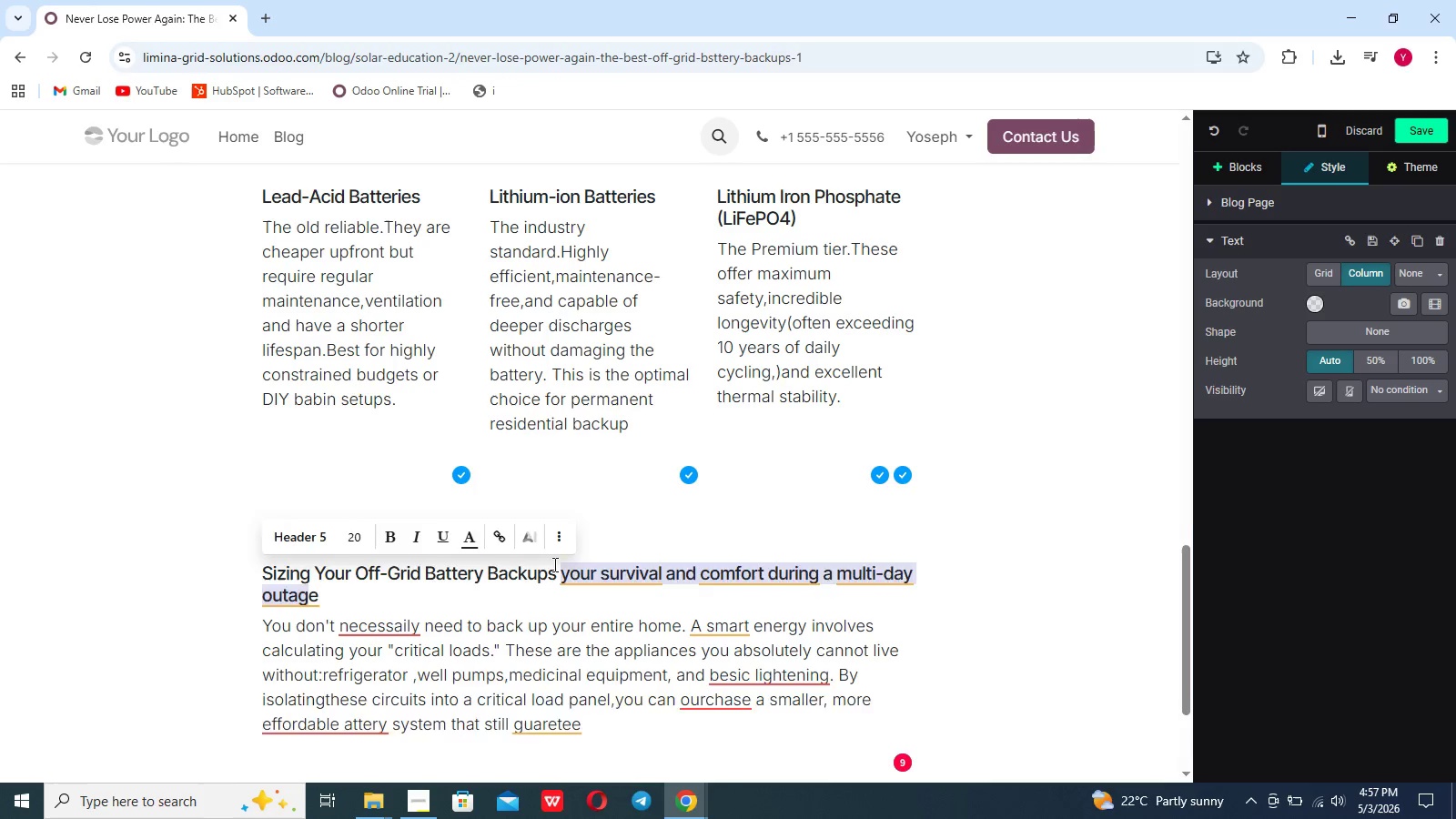 
key(Backspace)
 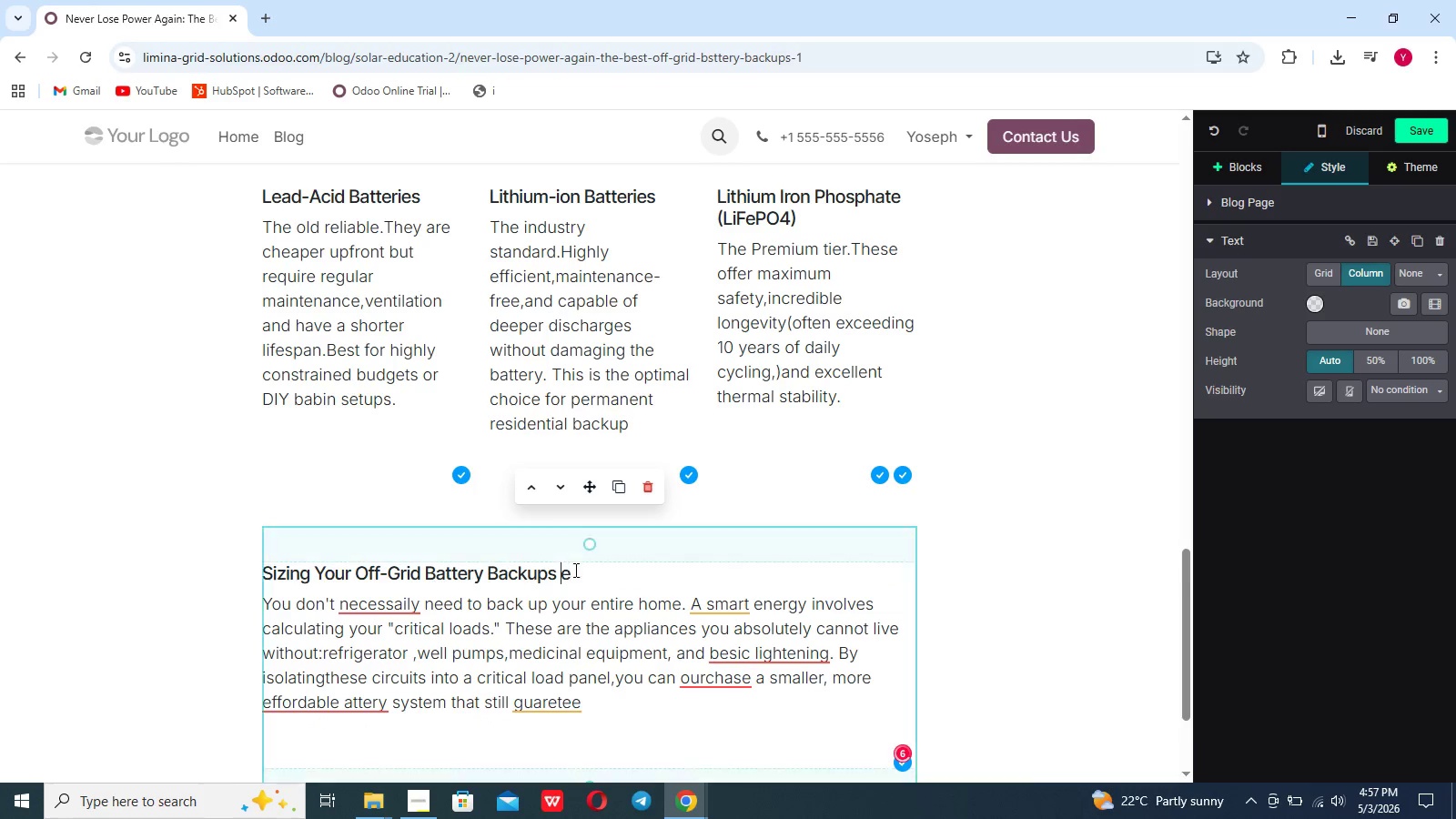 
left_click_drag(start_coordinate=[576, 572], to_coordinate=[557, 573])
 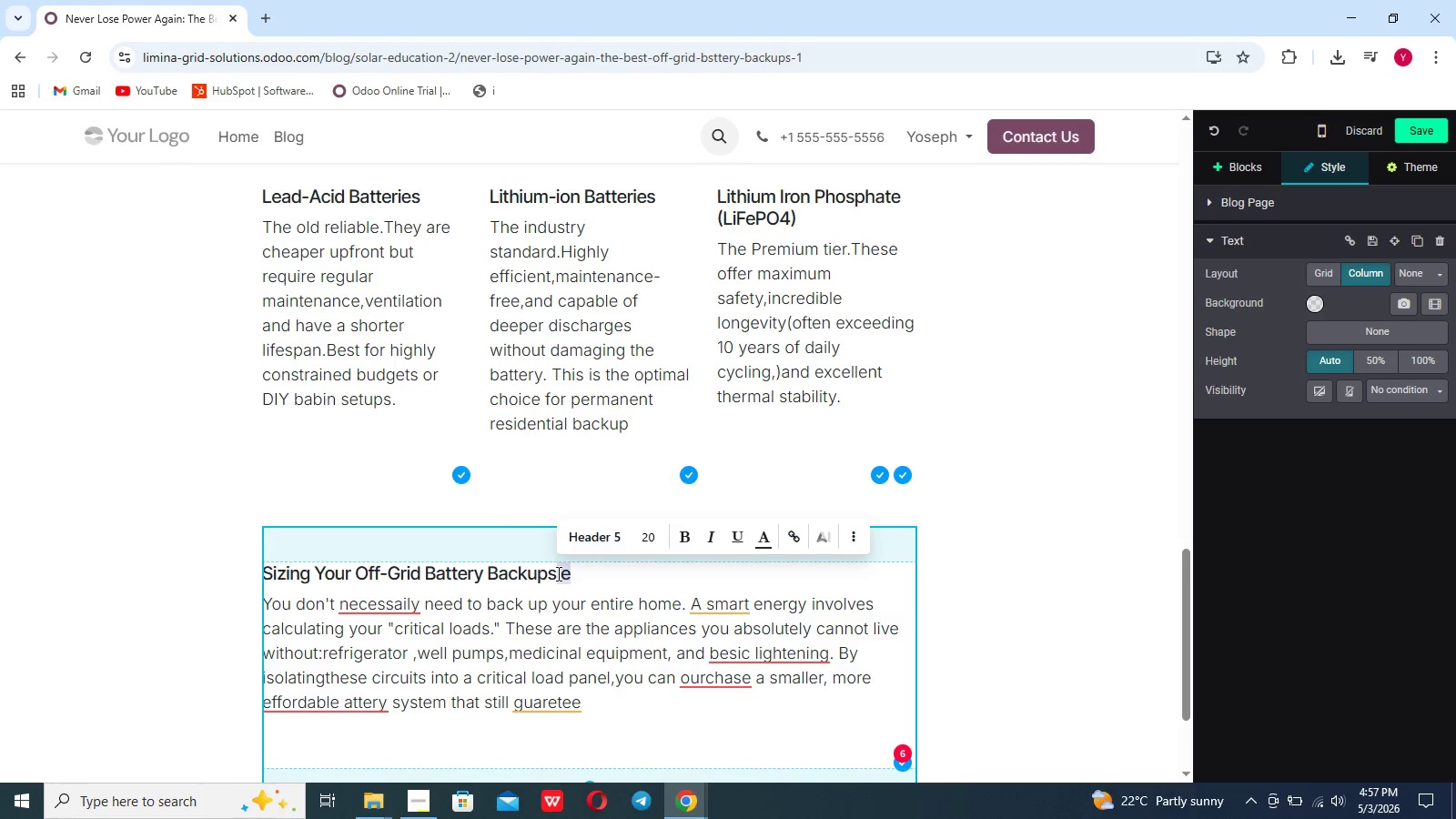 
key(Backspace)
 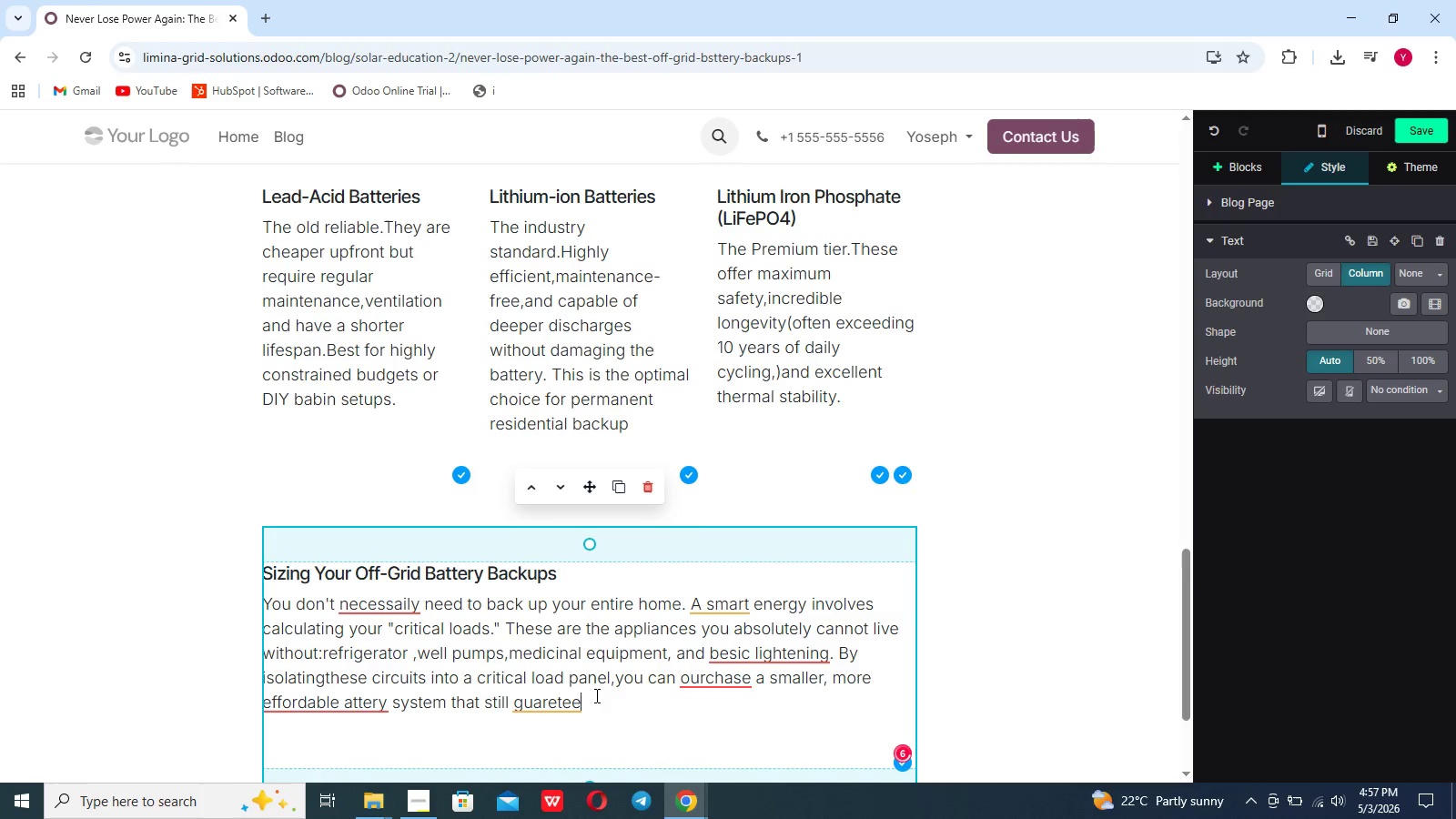 
key(Space)
 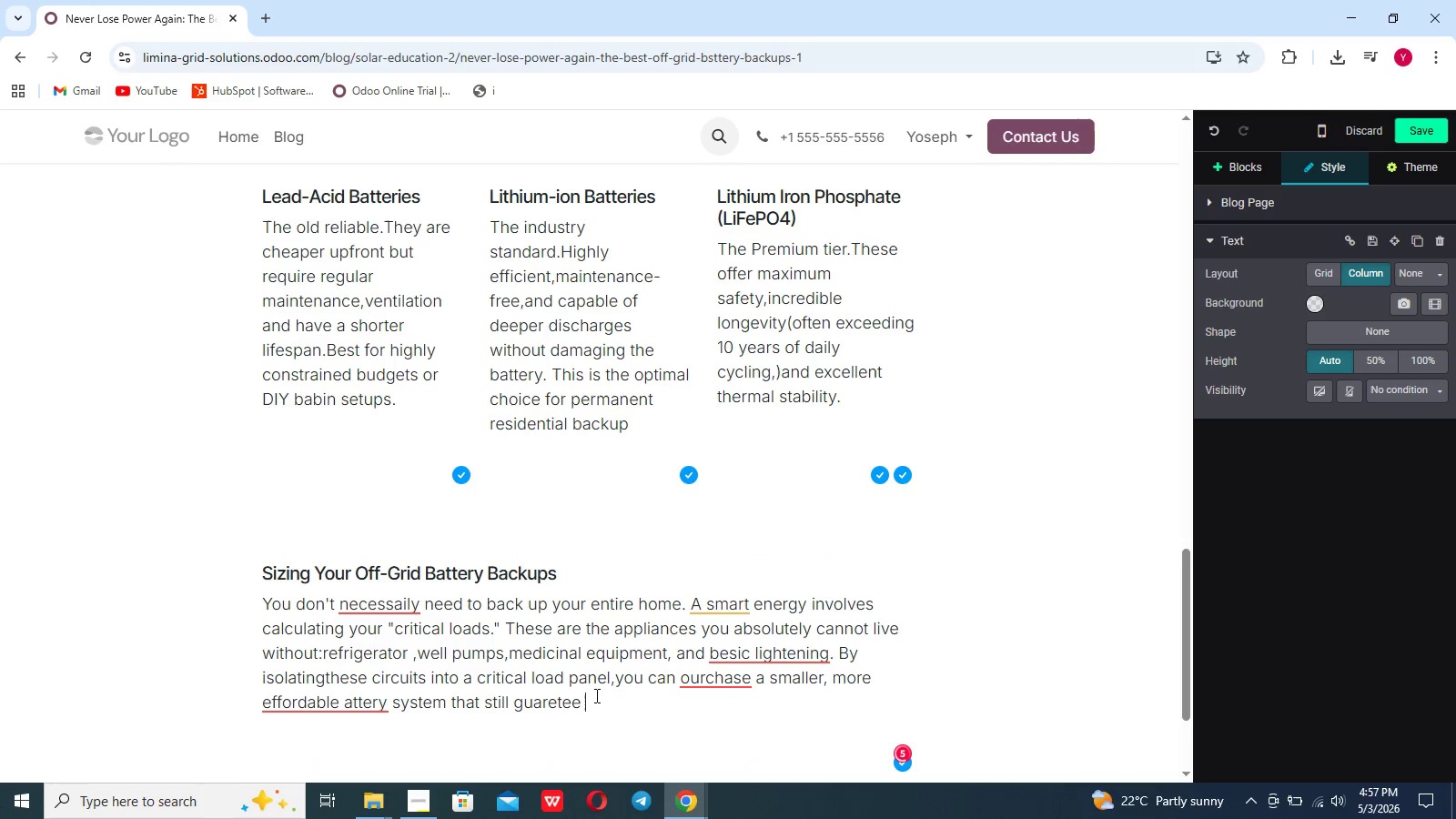 
key(Control+ControlLeft)
 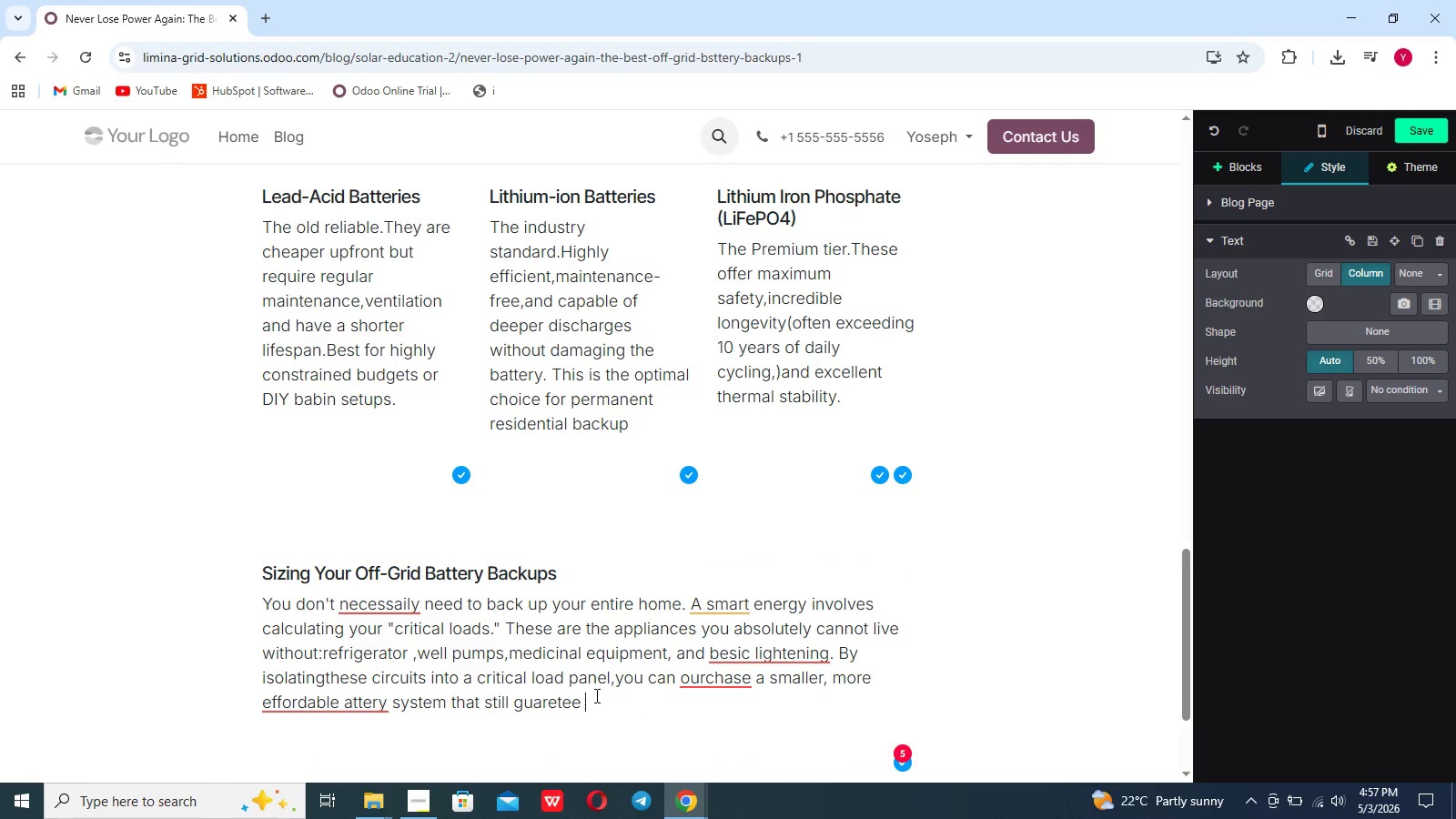 
key(Control+V)
 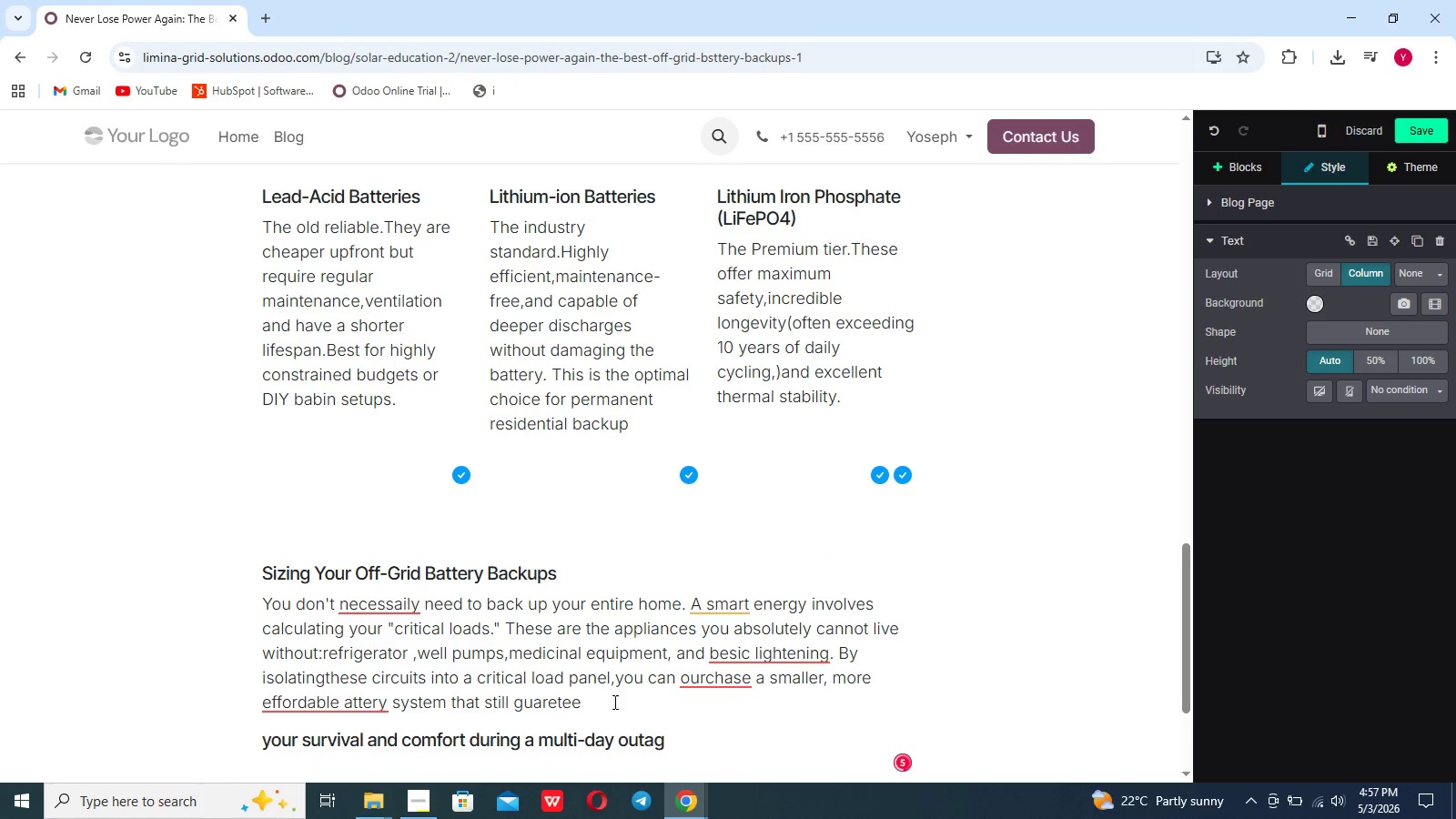 
left_click_drag(start_coordinate=[672, 739], to_coordinate=[223, 794])
 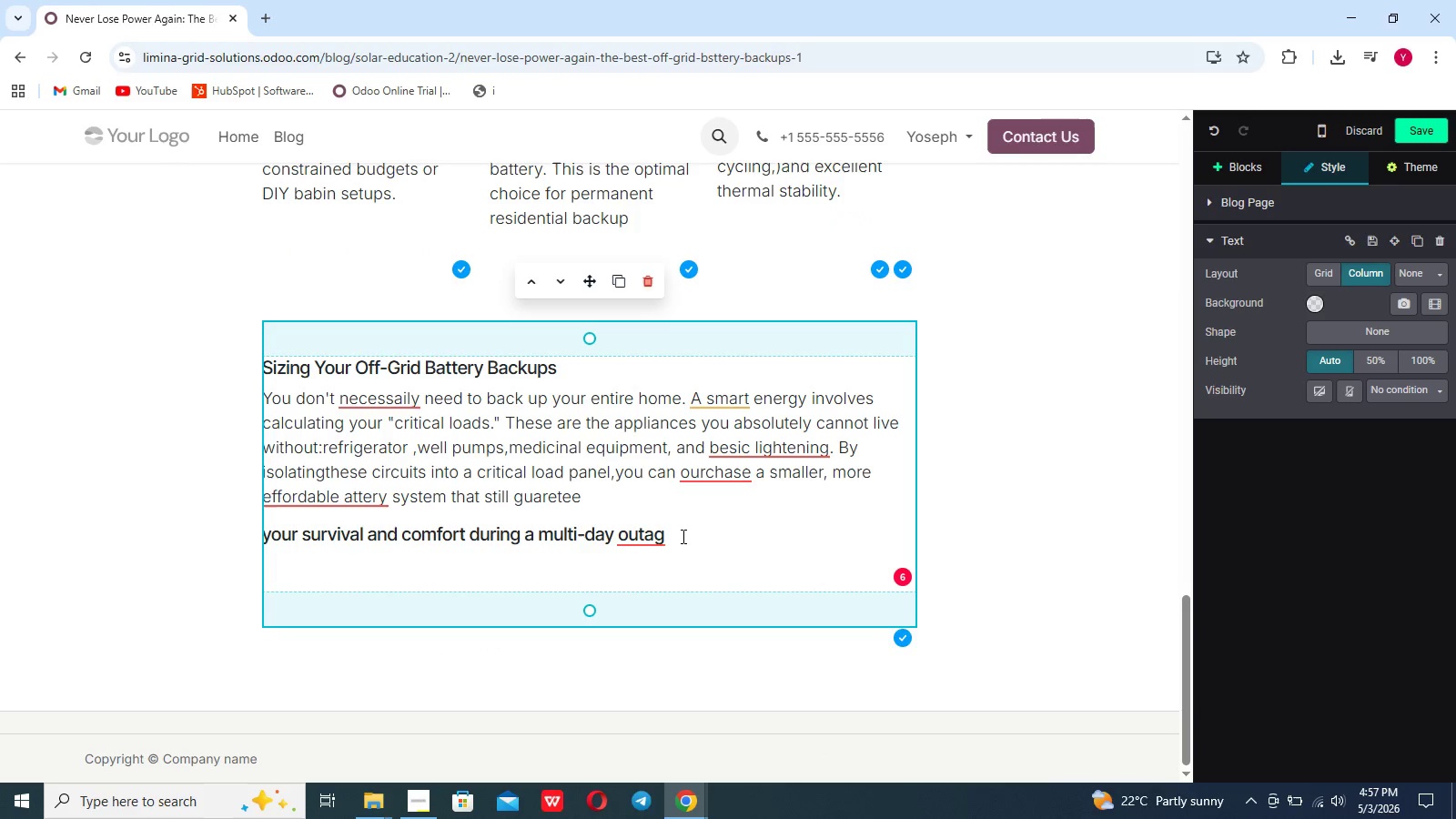 
left_click_drag(start_coordinate=[684, 534], to_coordinate=[313, 529])
 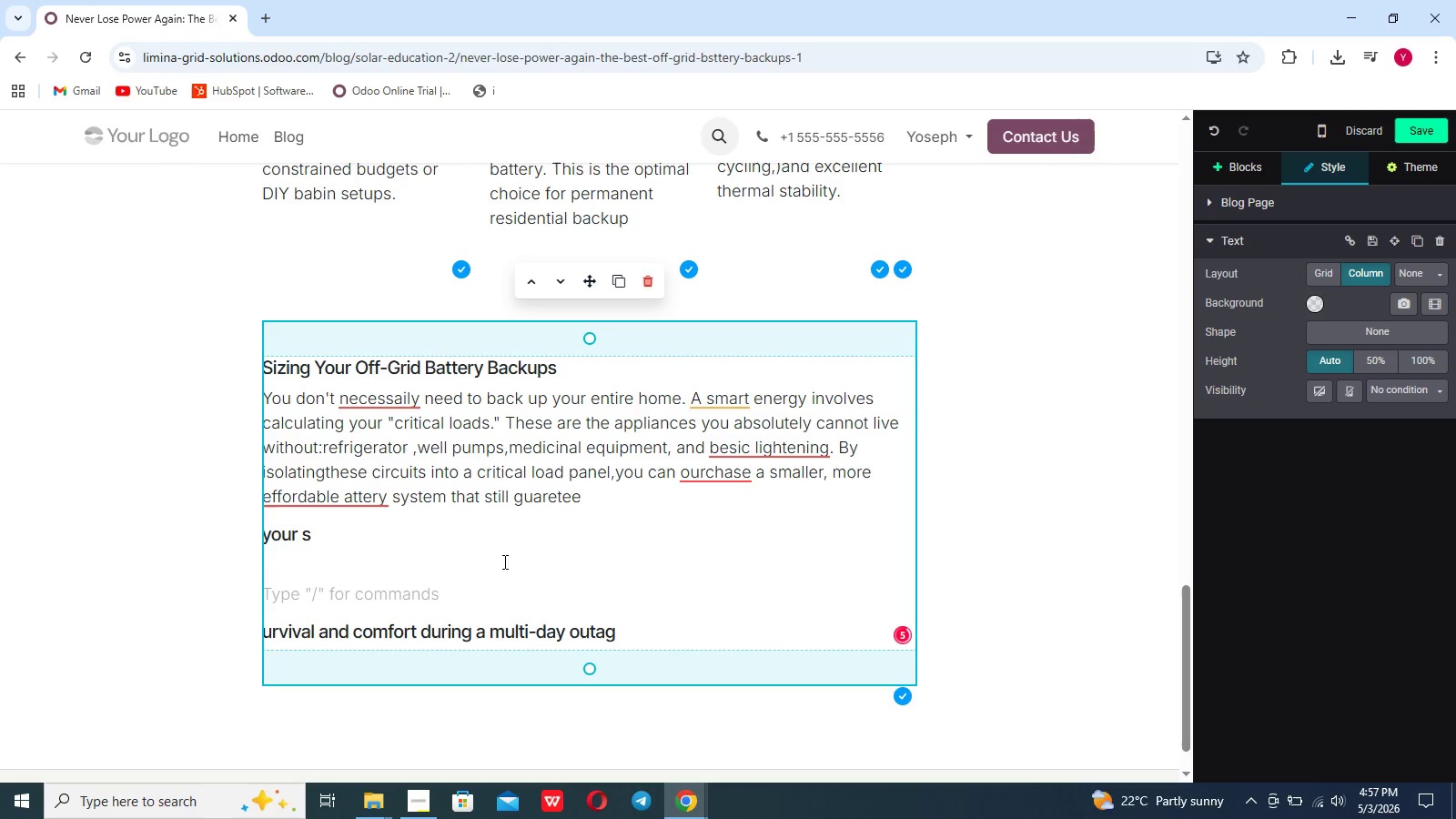 
left_click_drag(start_coordinate=[613, 634], to_coordinate=[251, 525])
 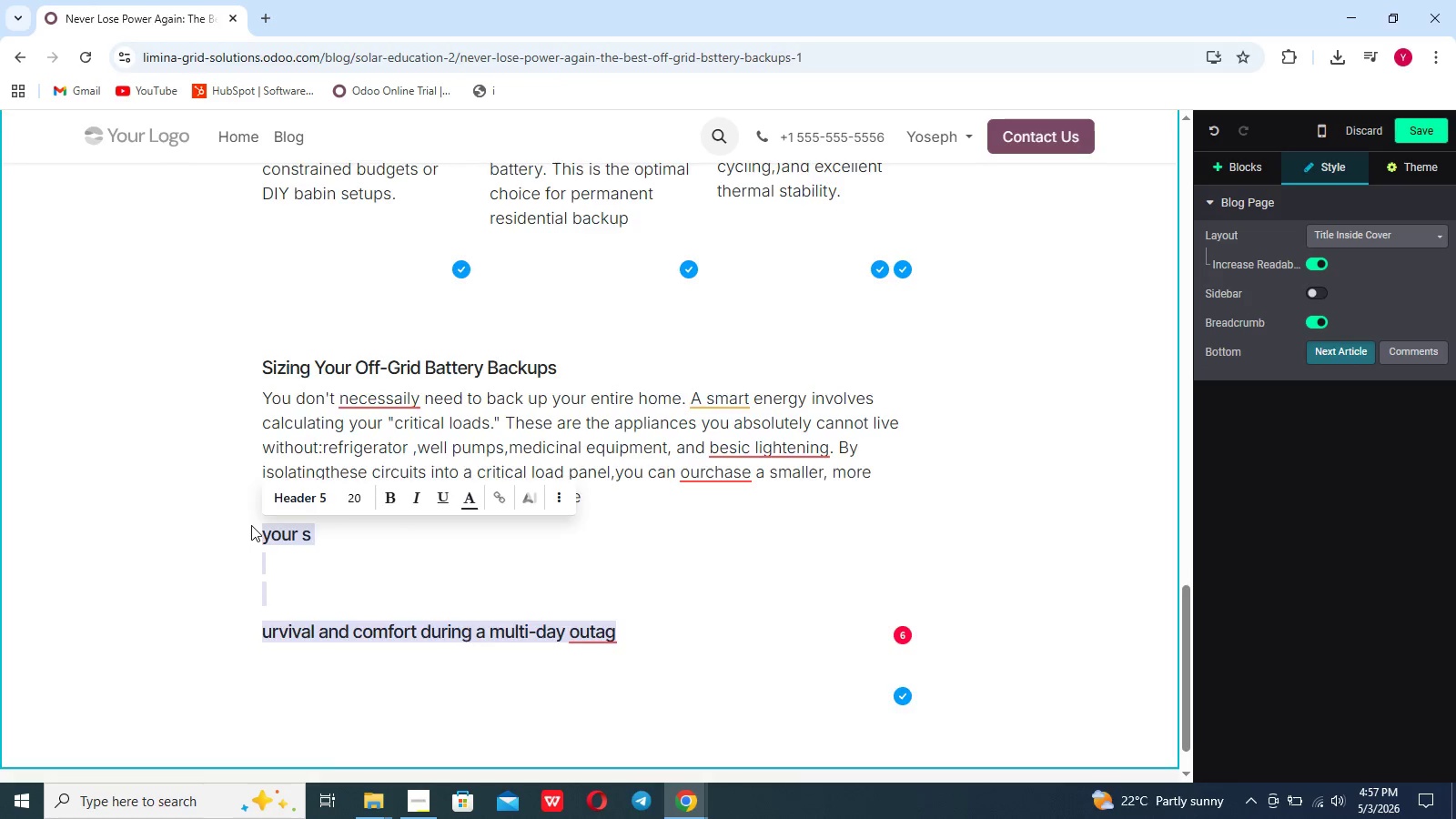 
key(Backspace)
 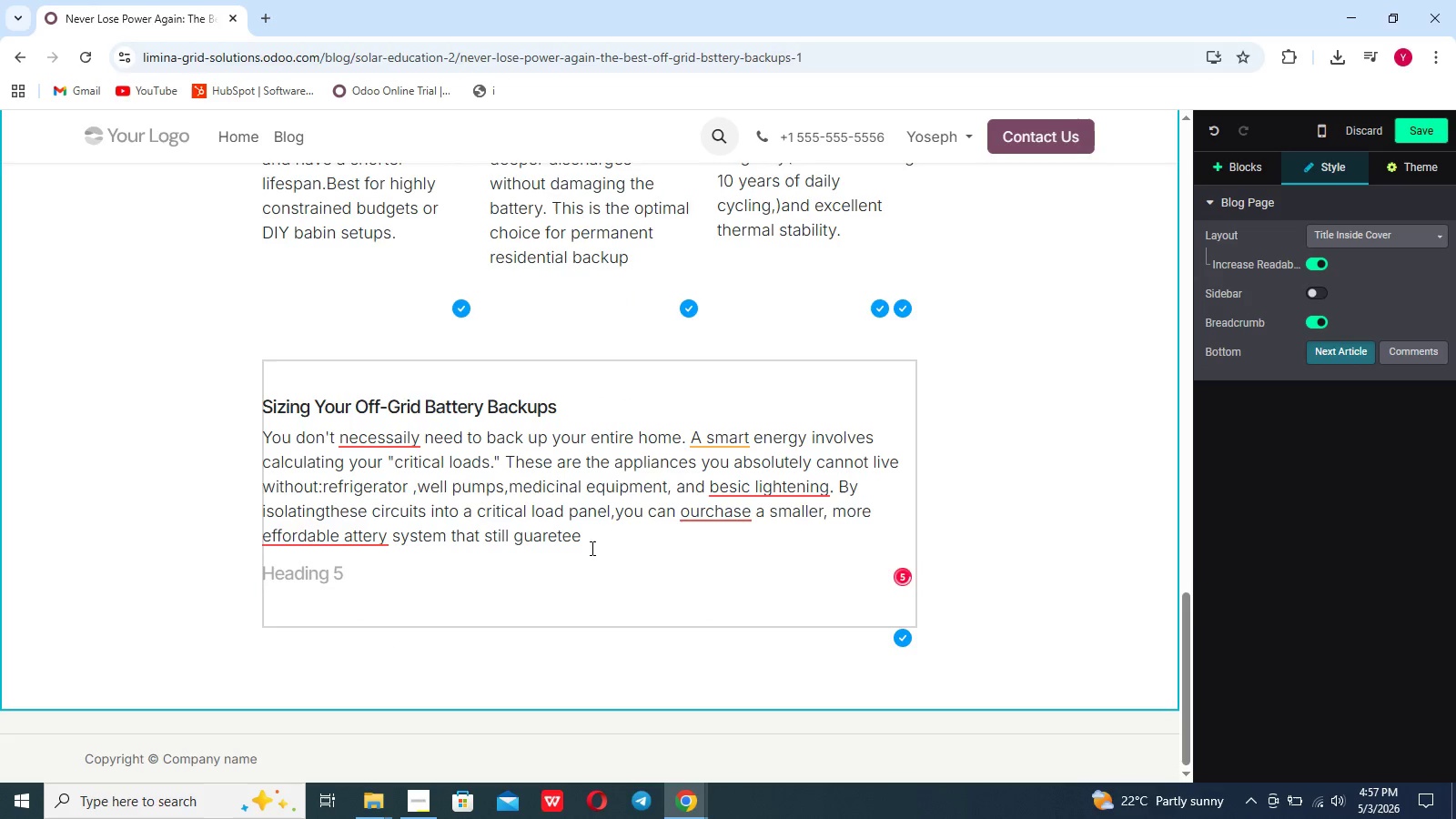 
left_click([591, 548])
 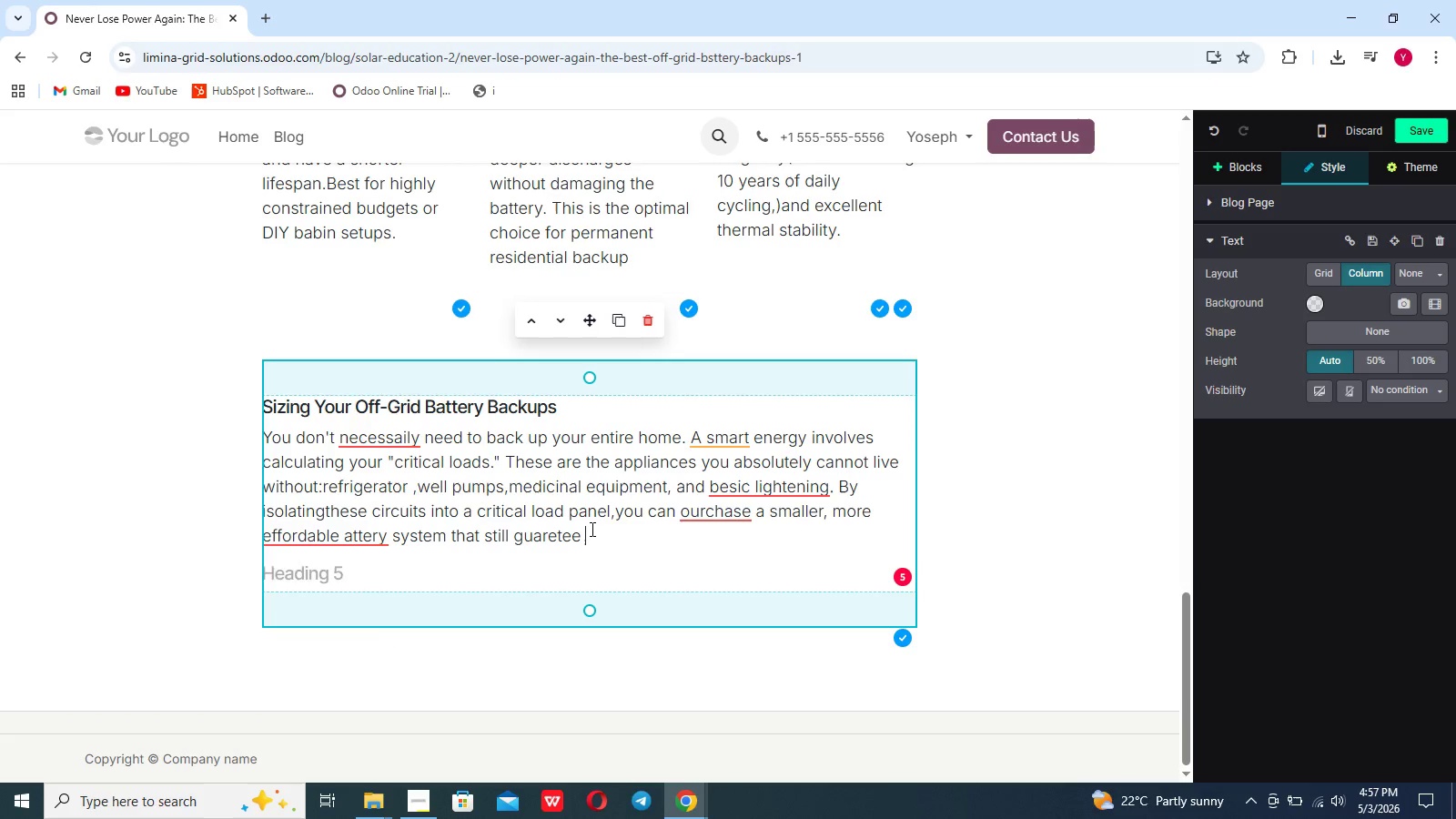 
left_click([591, 529])
 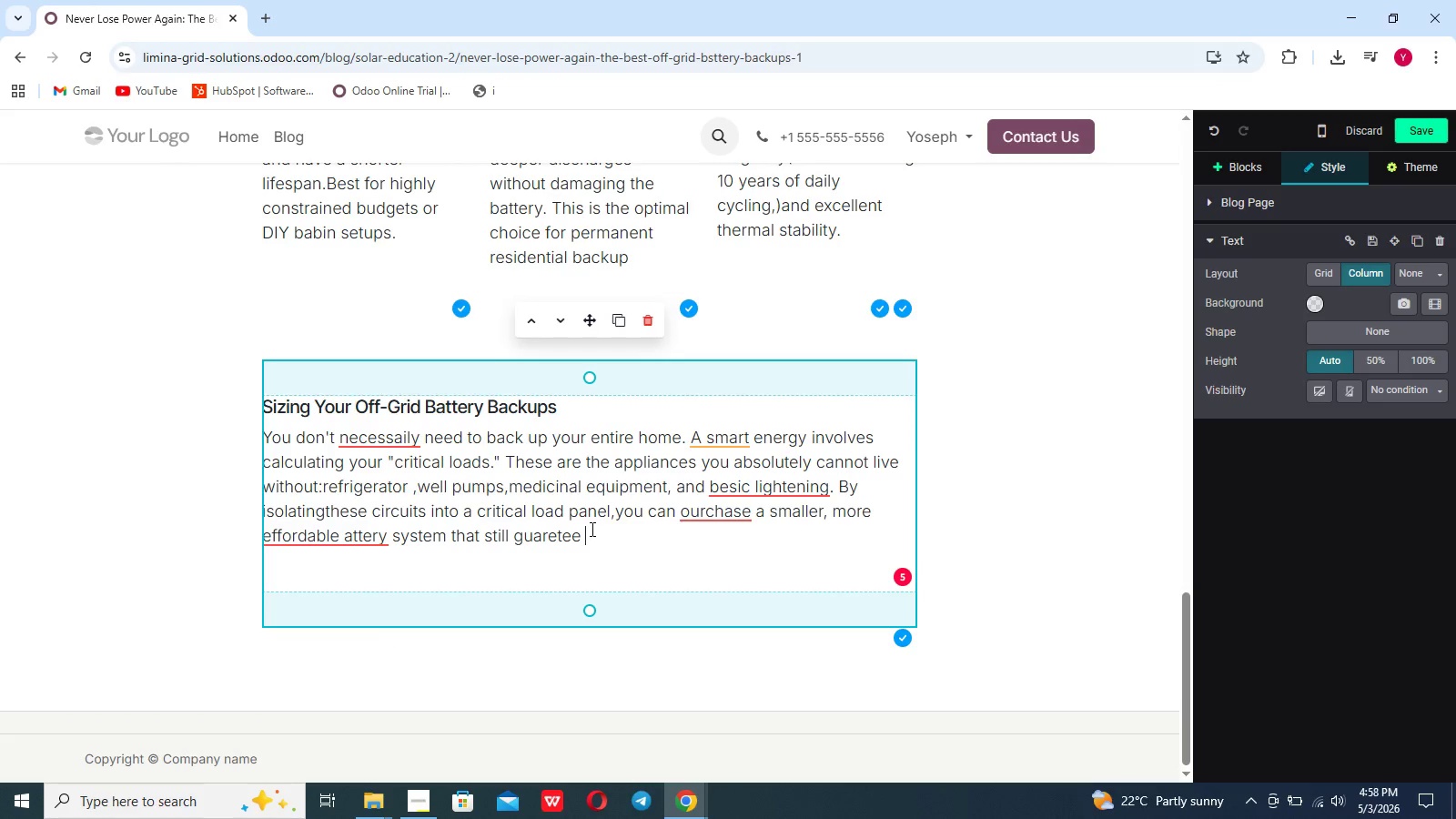 
wait(5.8)
 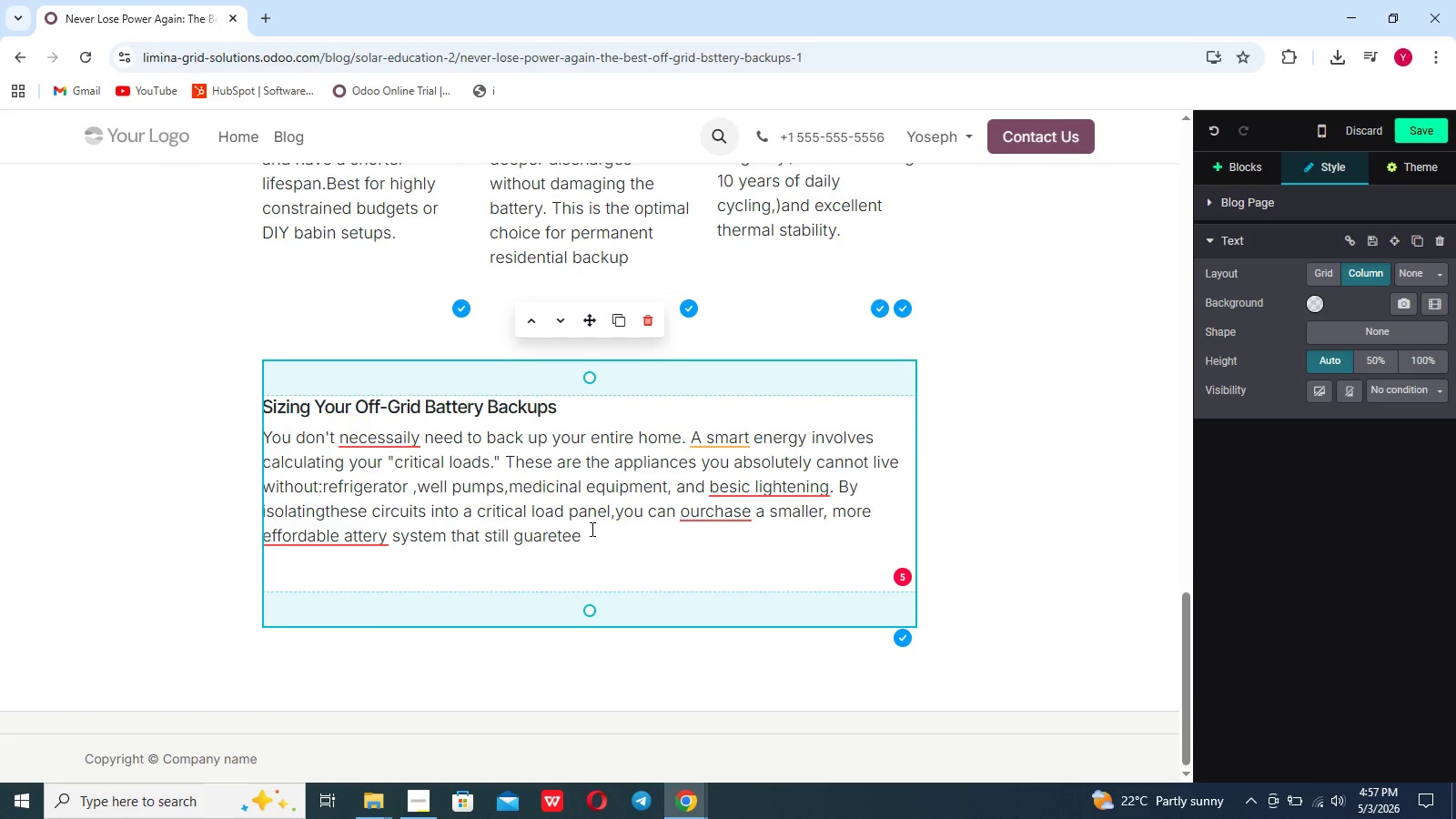 
type(your sue)
key(Backspace)
type(rvival and comfort during a multi-day outa)
 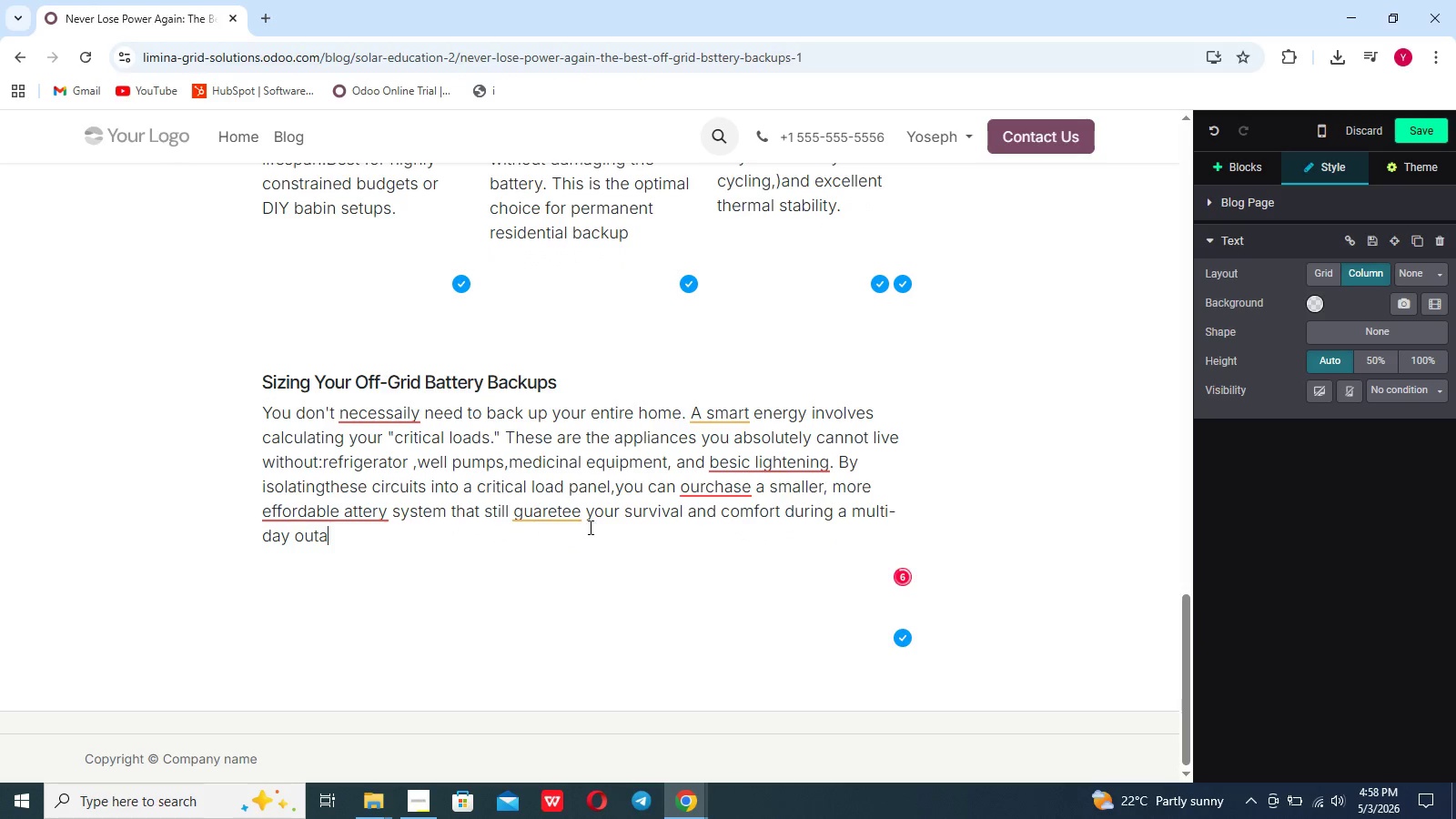 
type(ge)
 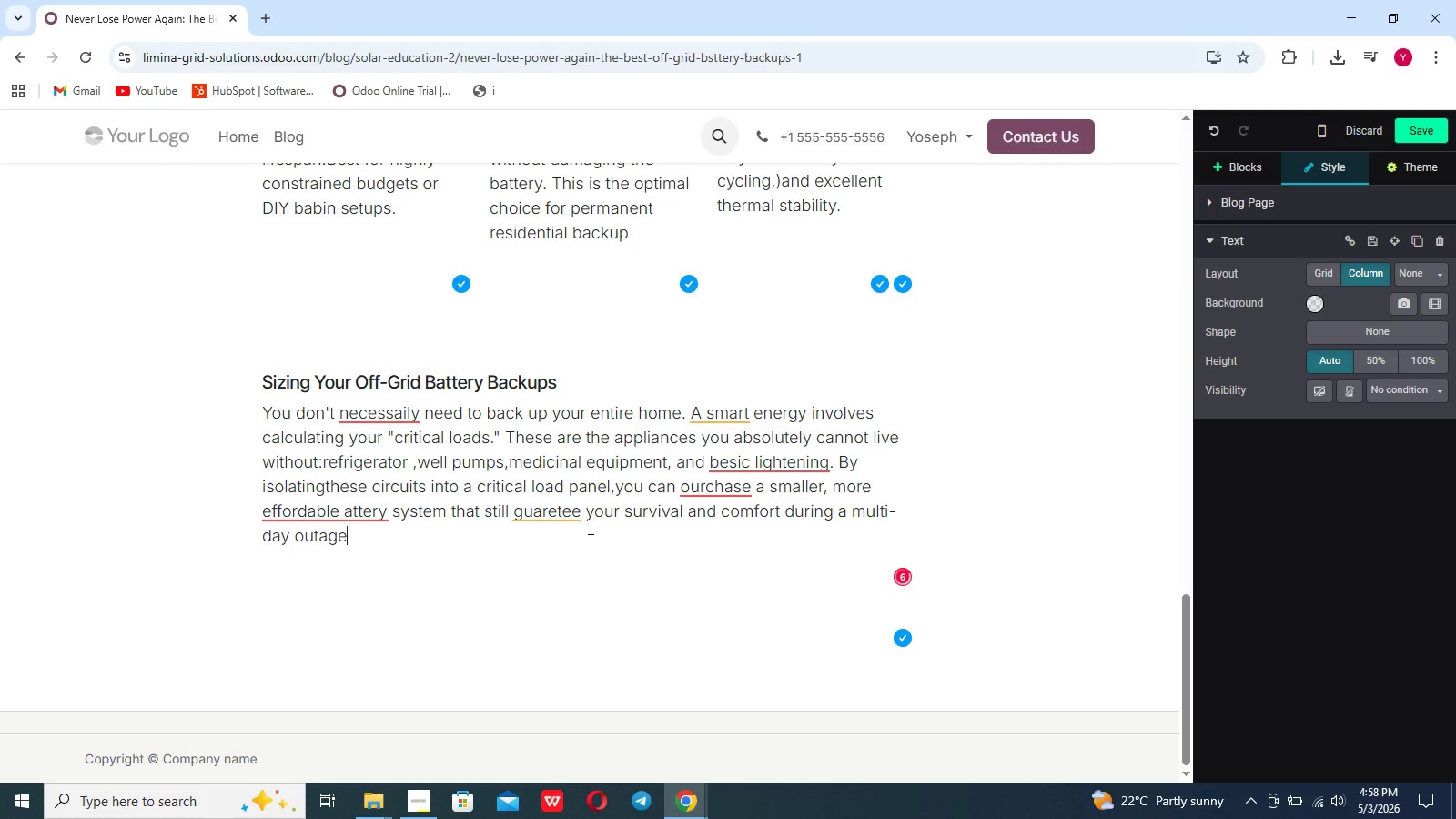 
key(Period)
 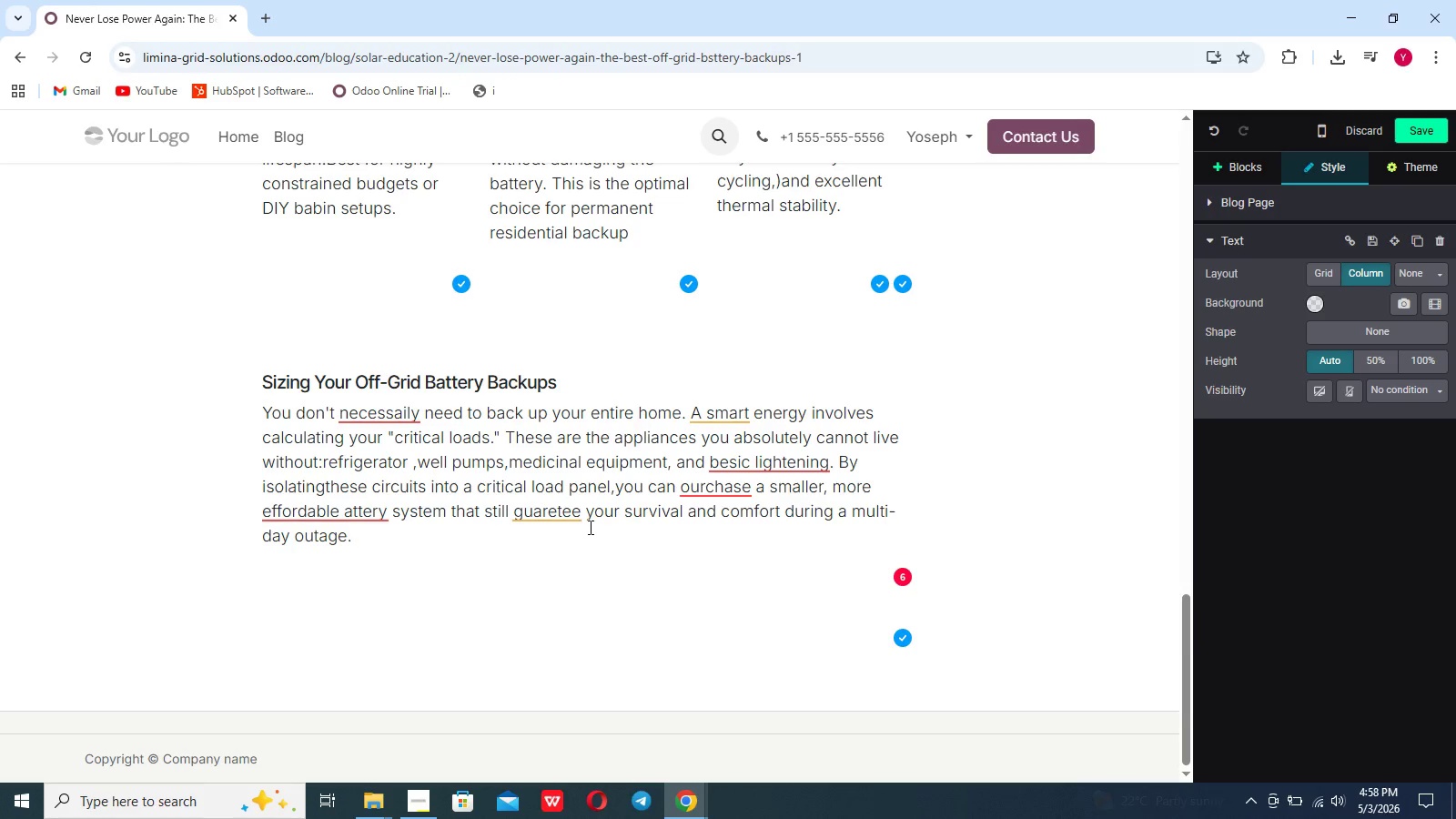 
key(Enter)
 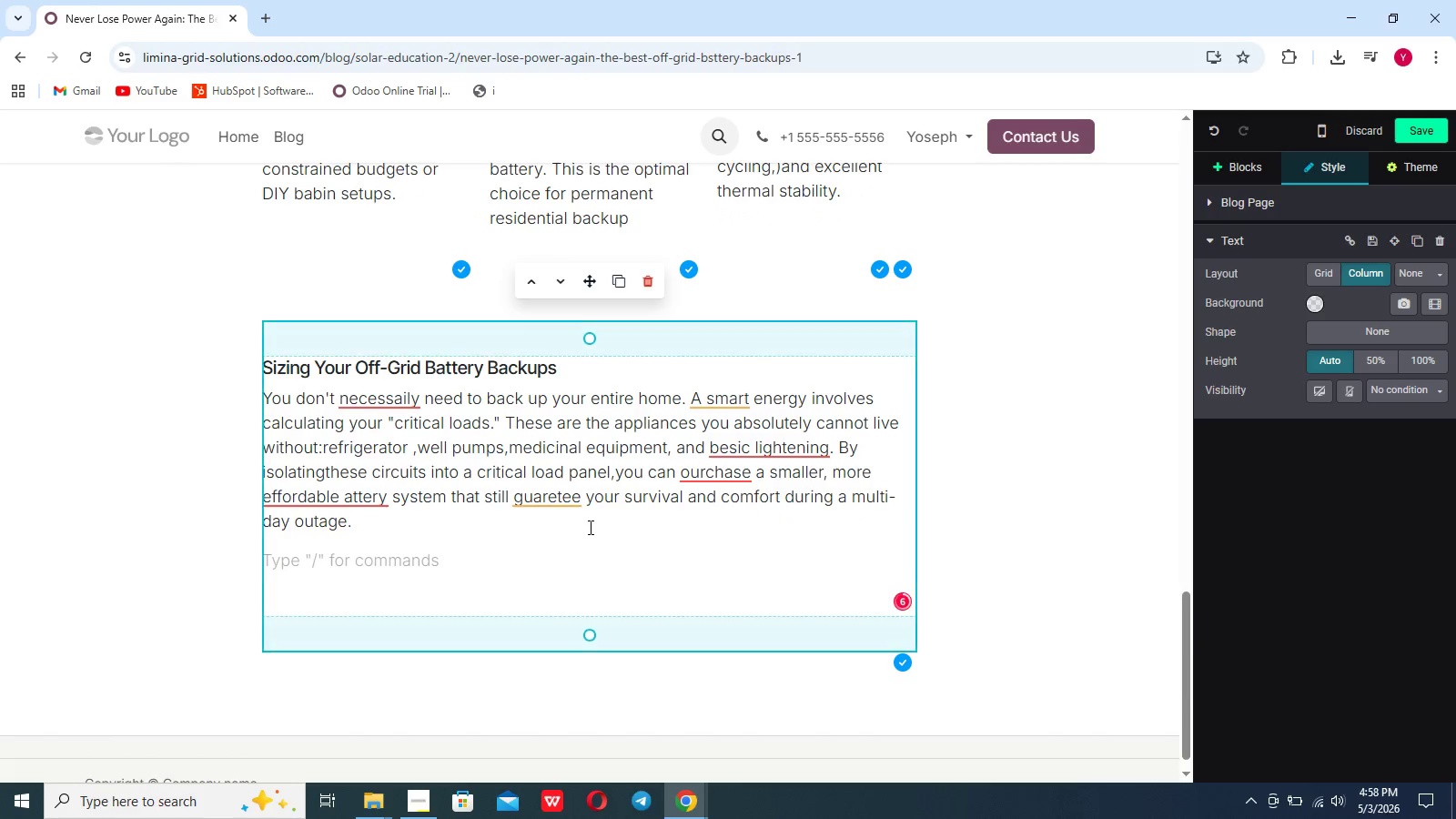 
type(If you are ready to explore the specific technical requirments for your property, you can )
 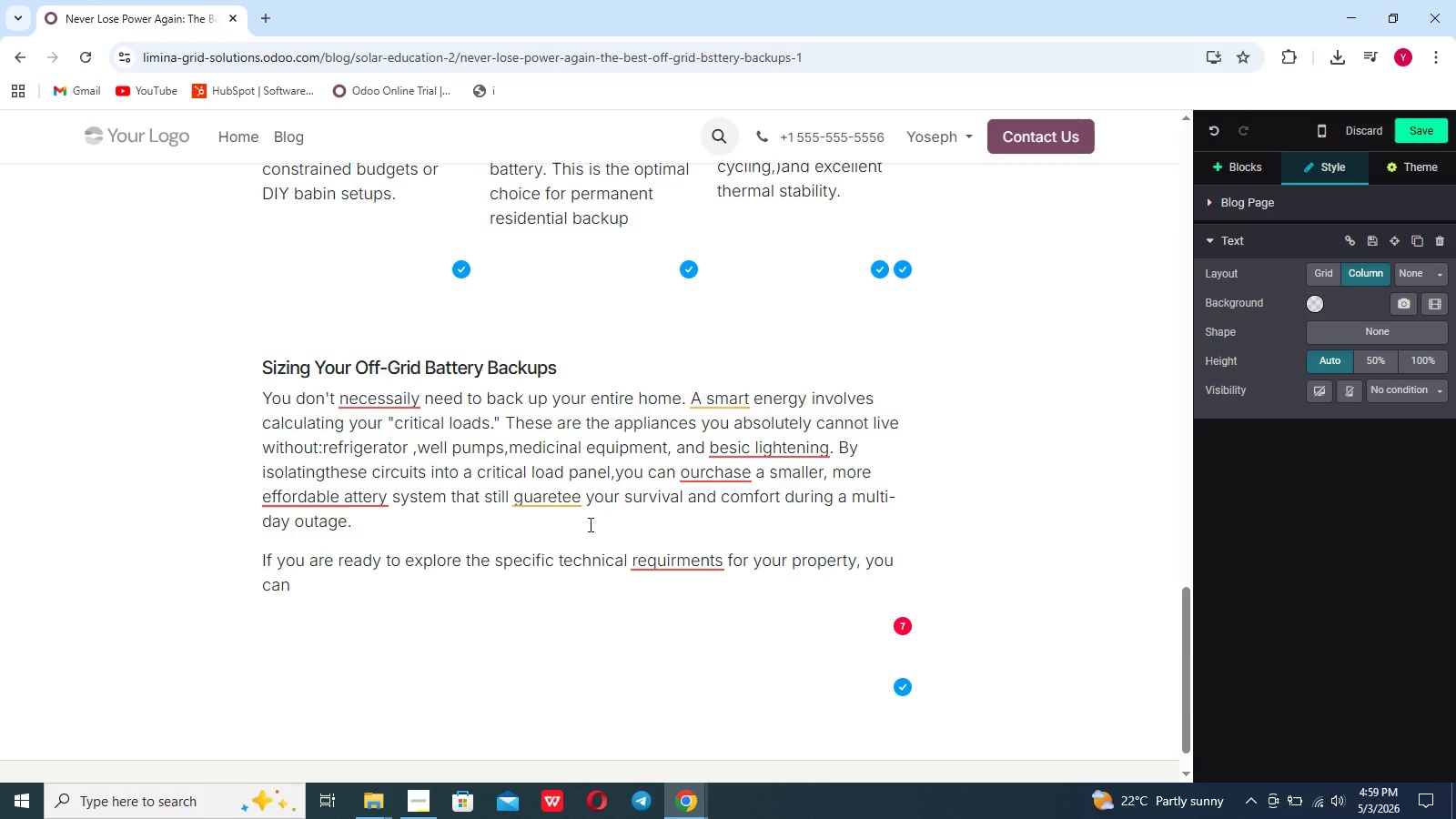 
wait(30.14)
 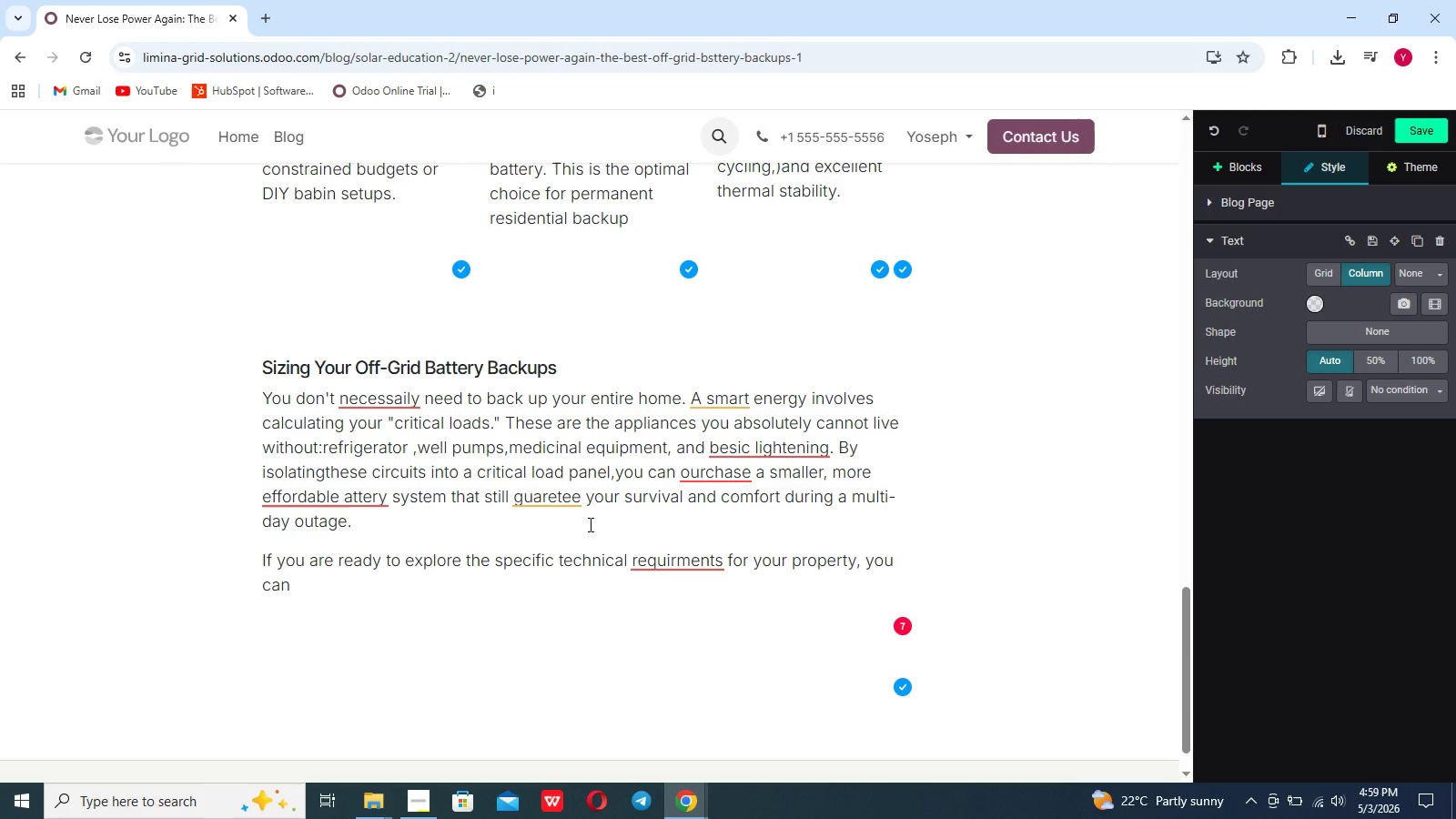 
left_click_drag(start_coordinate=[291, 589], to_coordinate=[261, 554])
 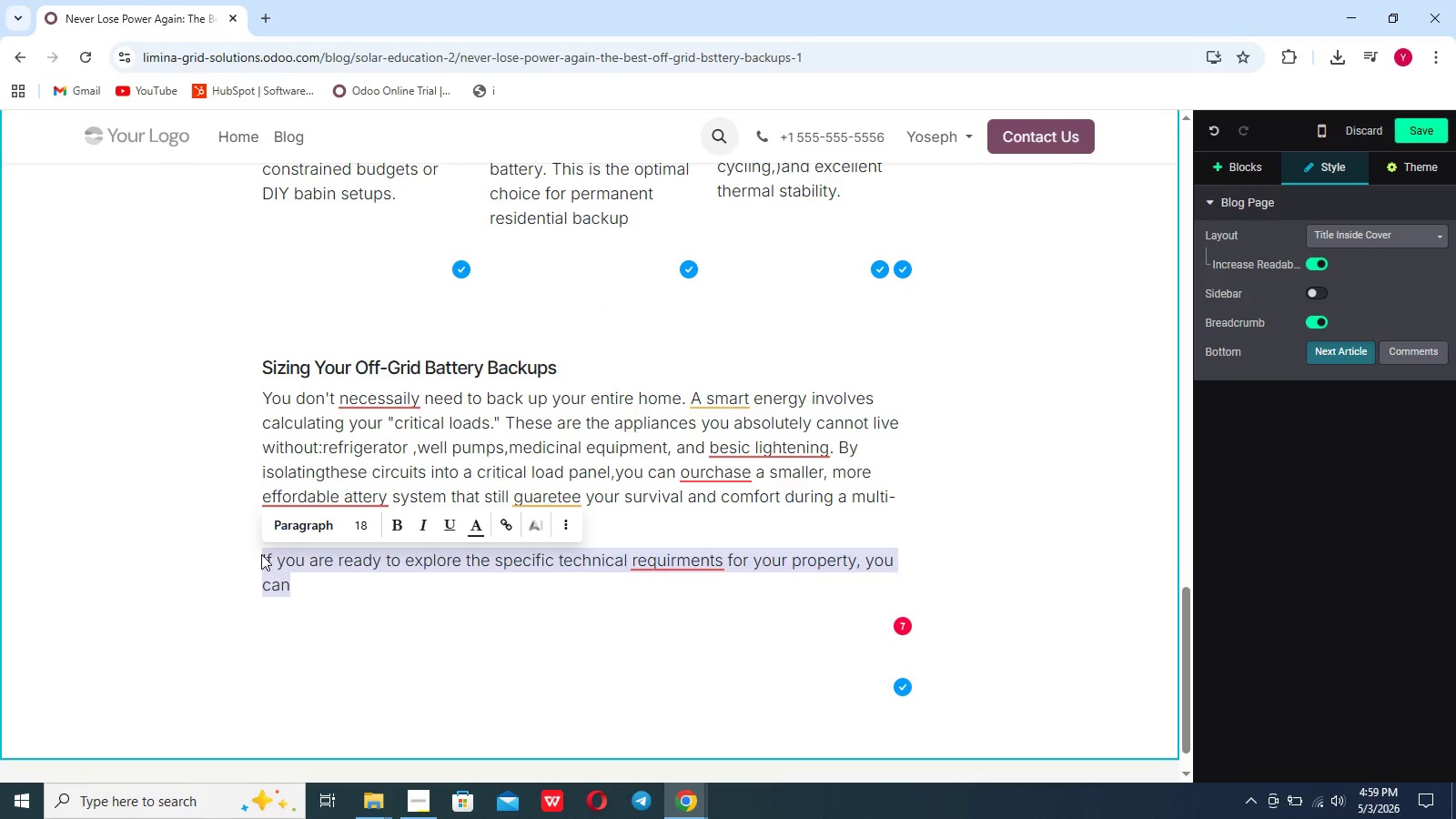 
key(Backspace)
 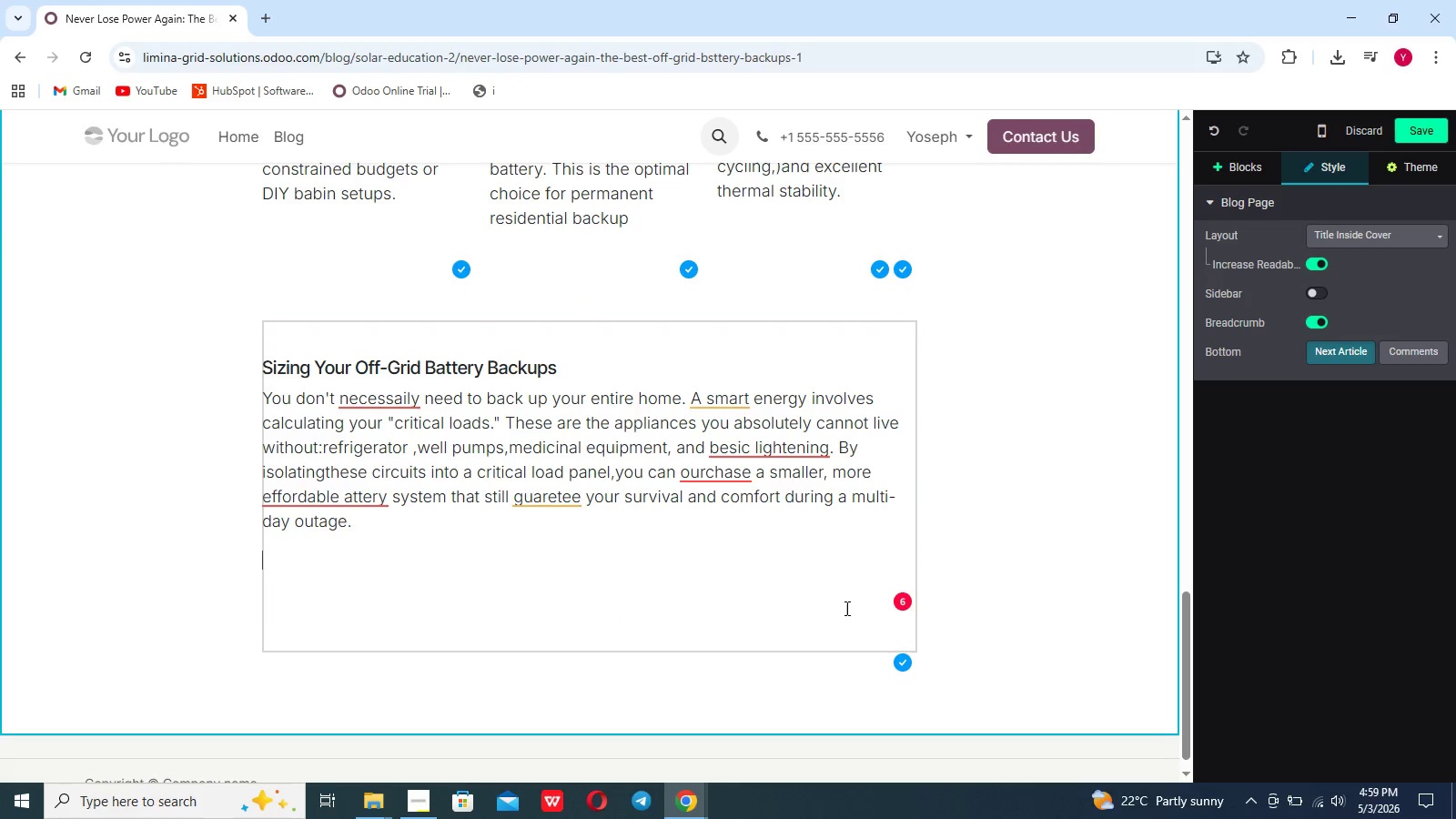 
left_click([901, 599])
 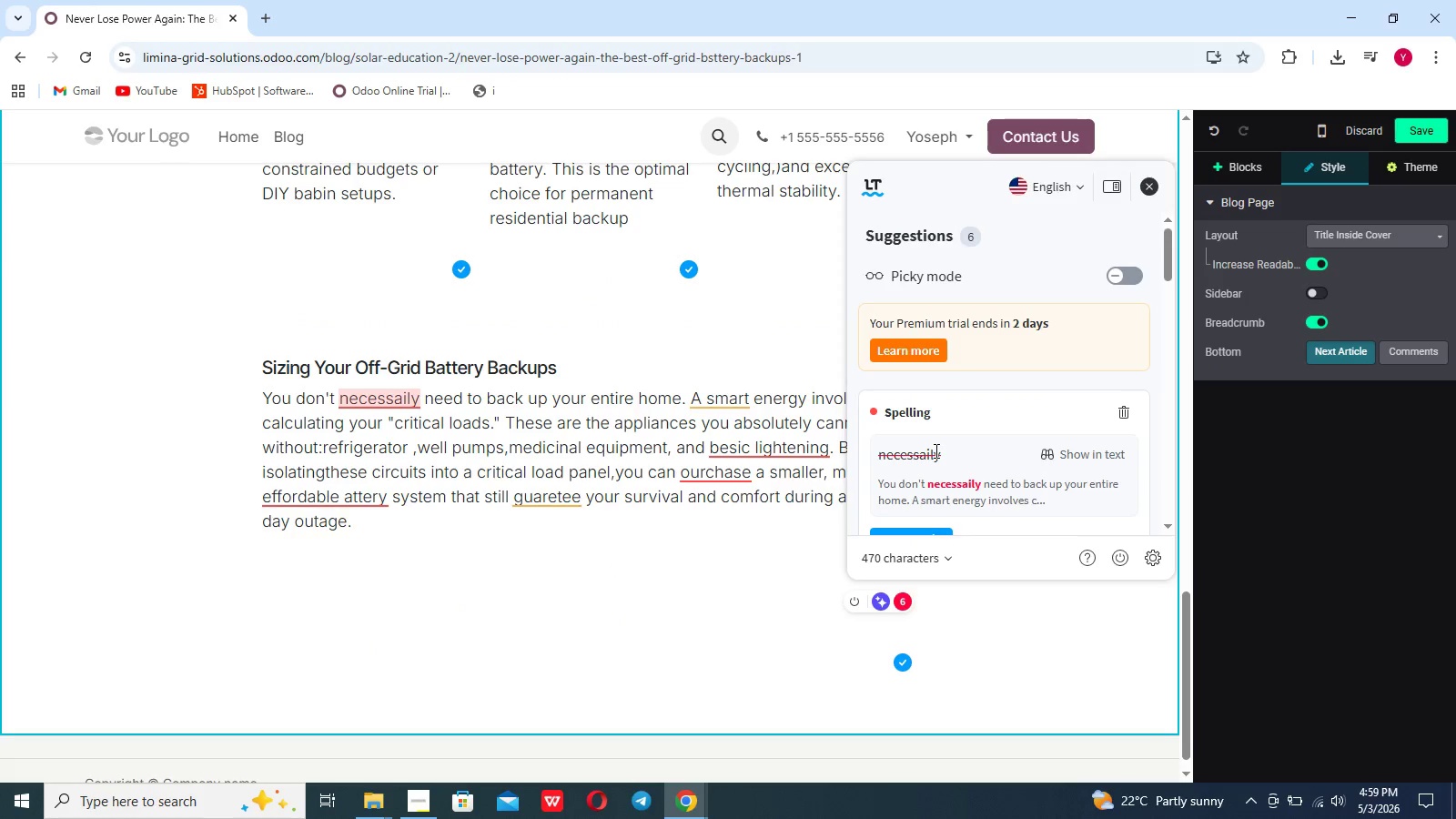 
scroll: coordinate [935, 450], scroll_direction: down, amount: 3.0
 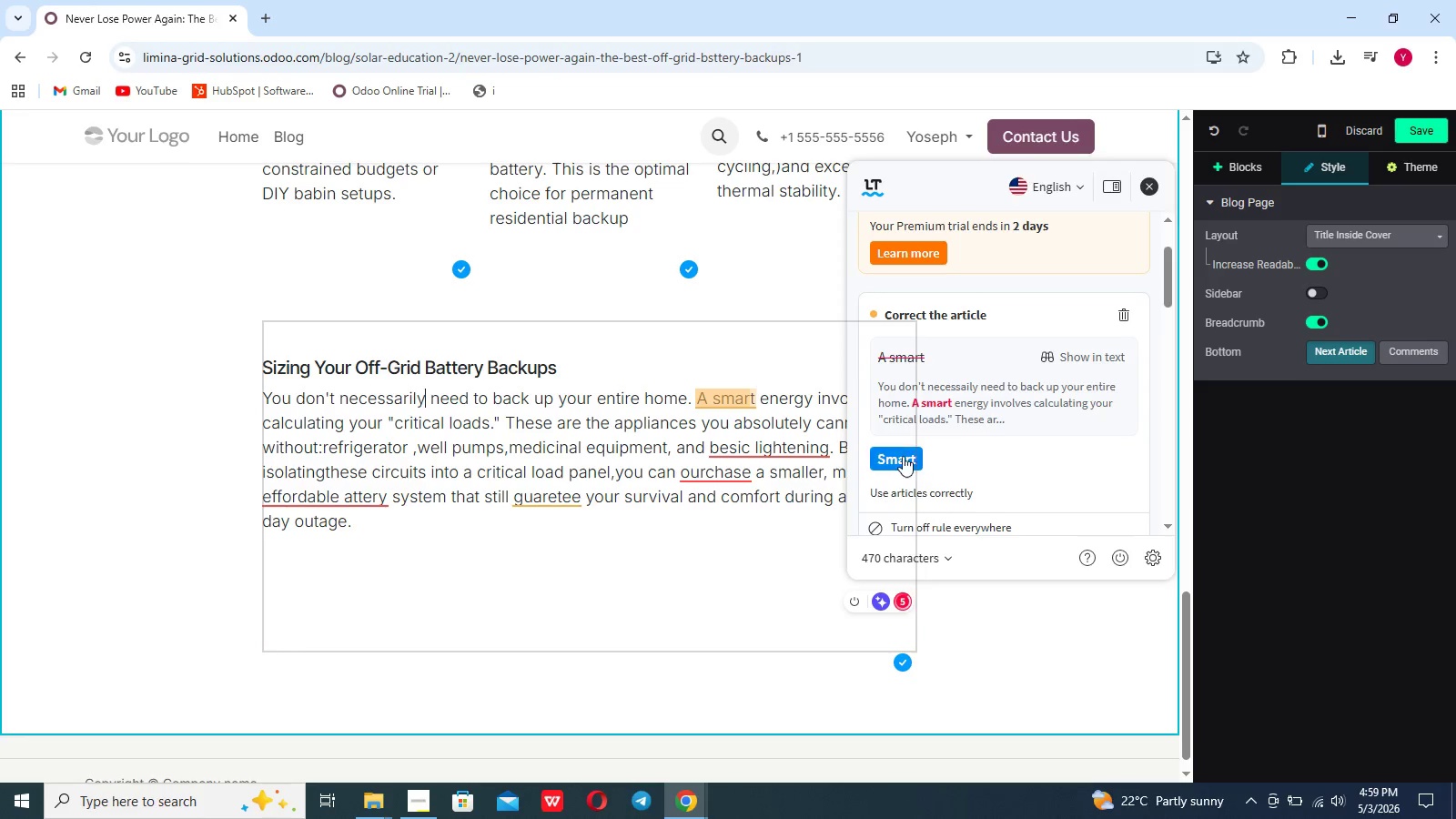 
left_click([895, 459])
 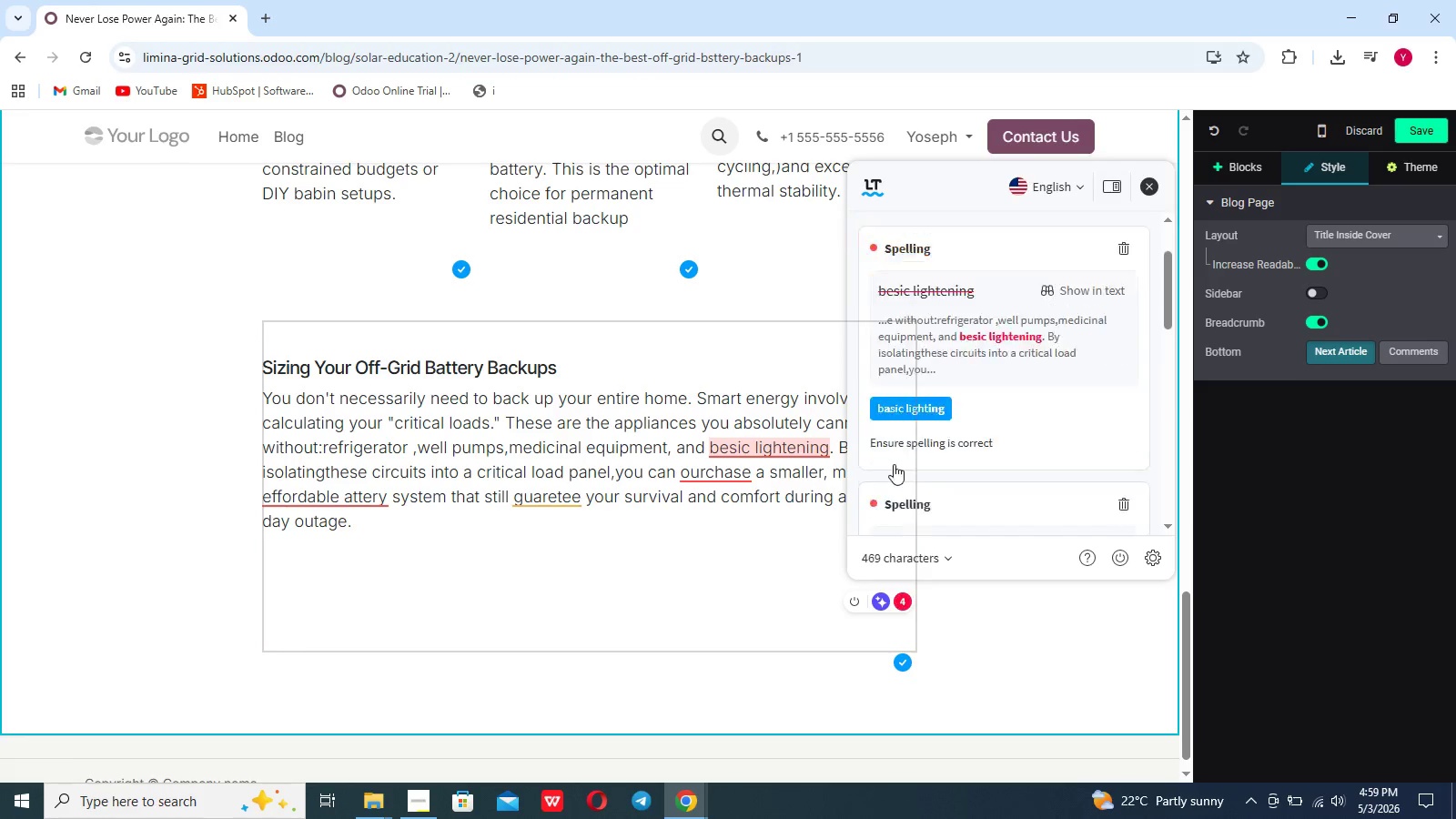 
left_click([892, 468])
 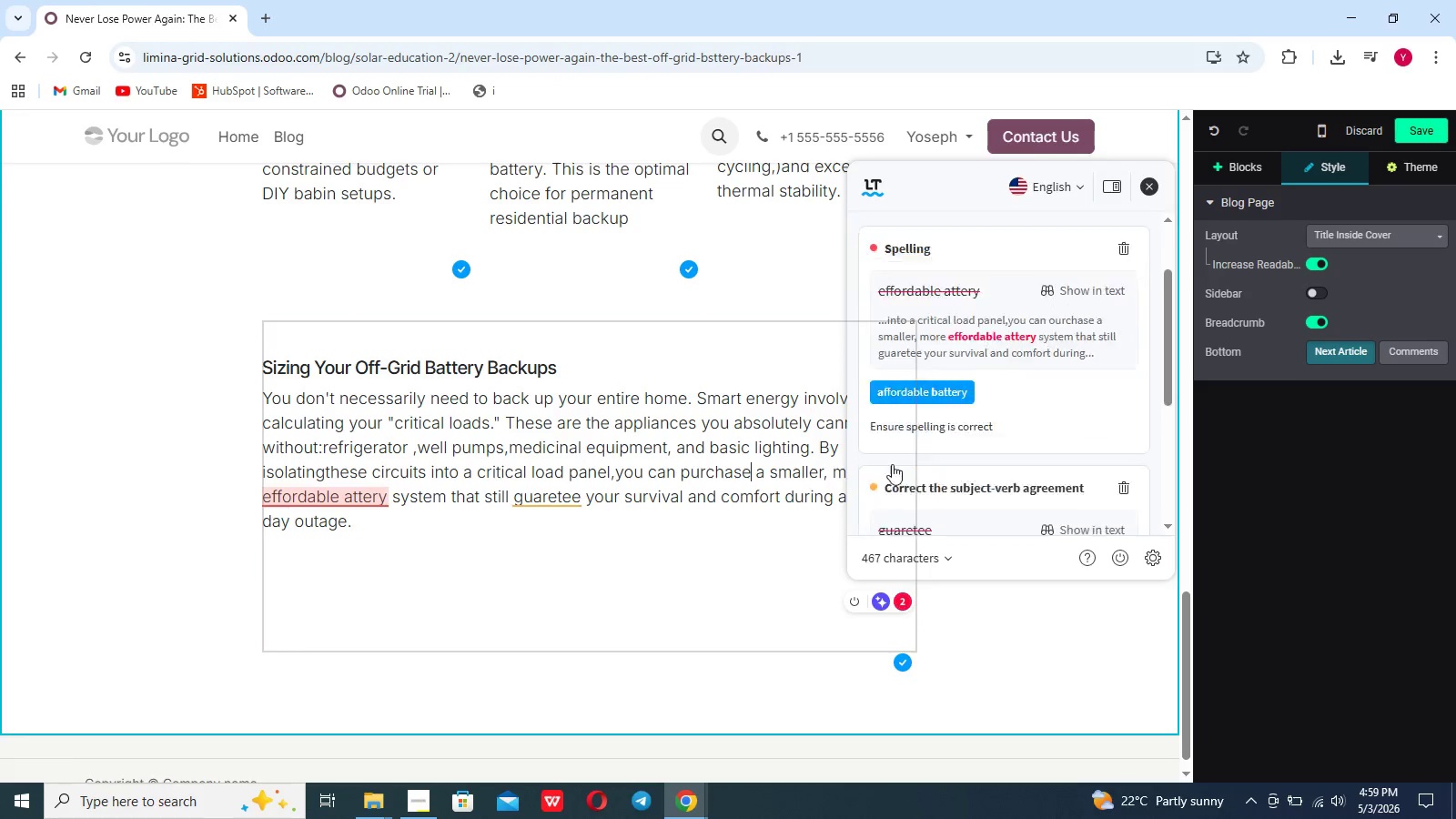 
left_click([892, 466])
 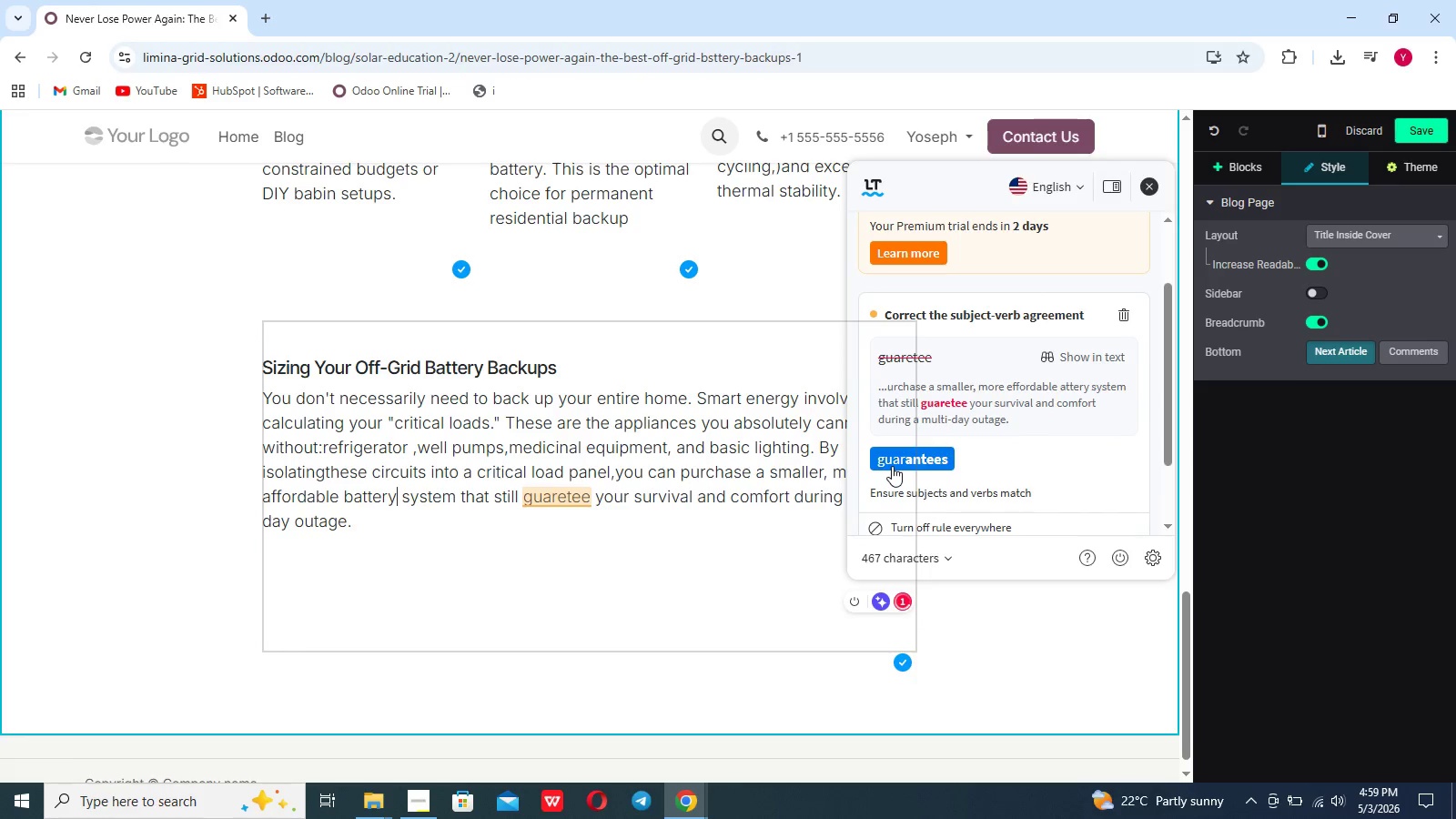 
left_click([892, 466])
 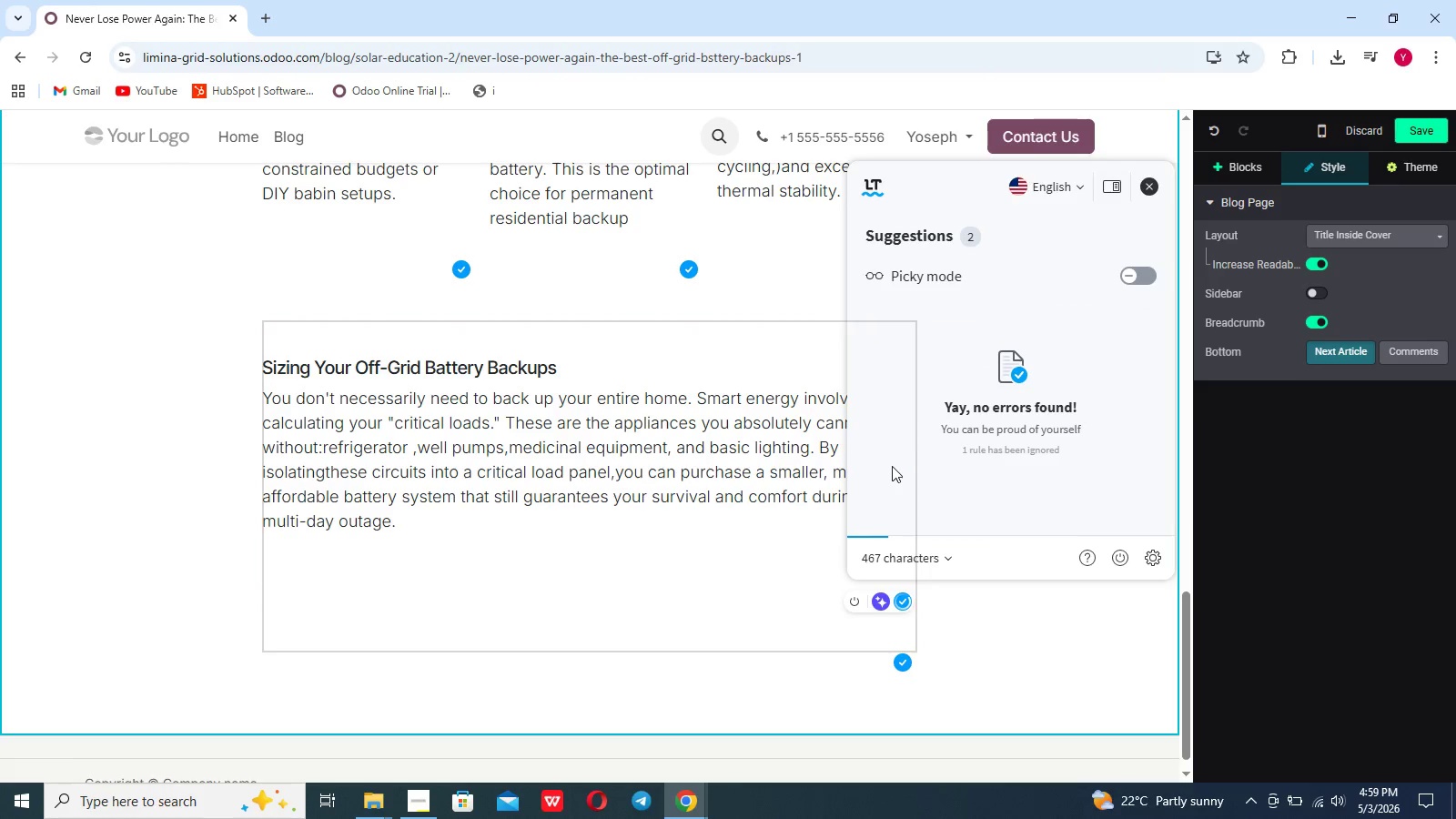 
left_click([642, 598])
 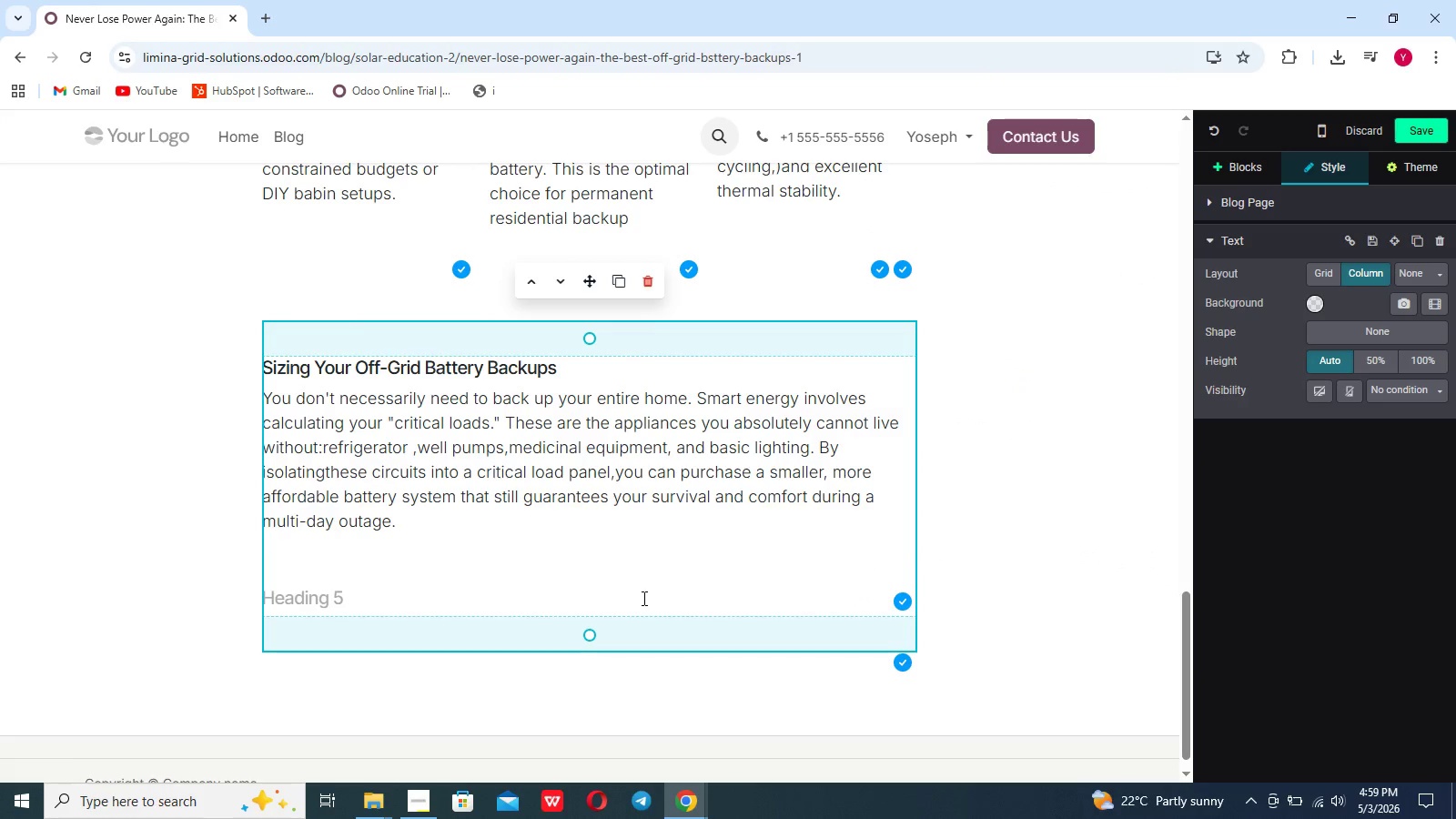 
left_click([531, 664])
 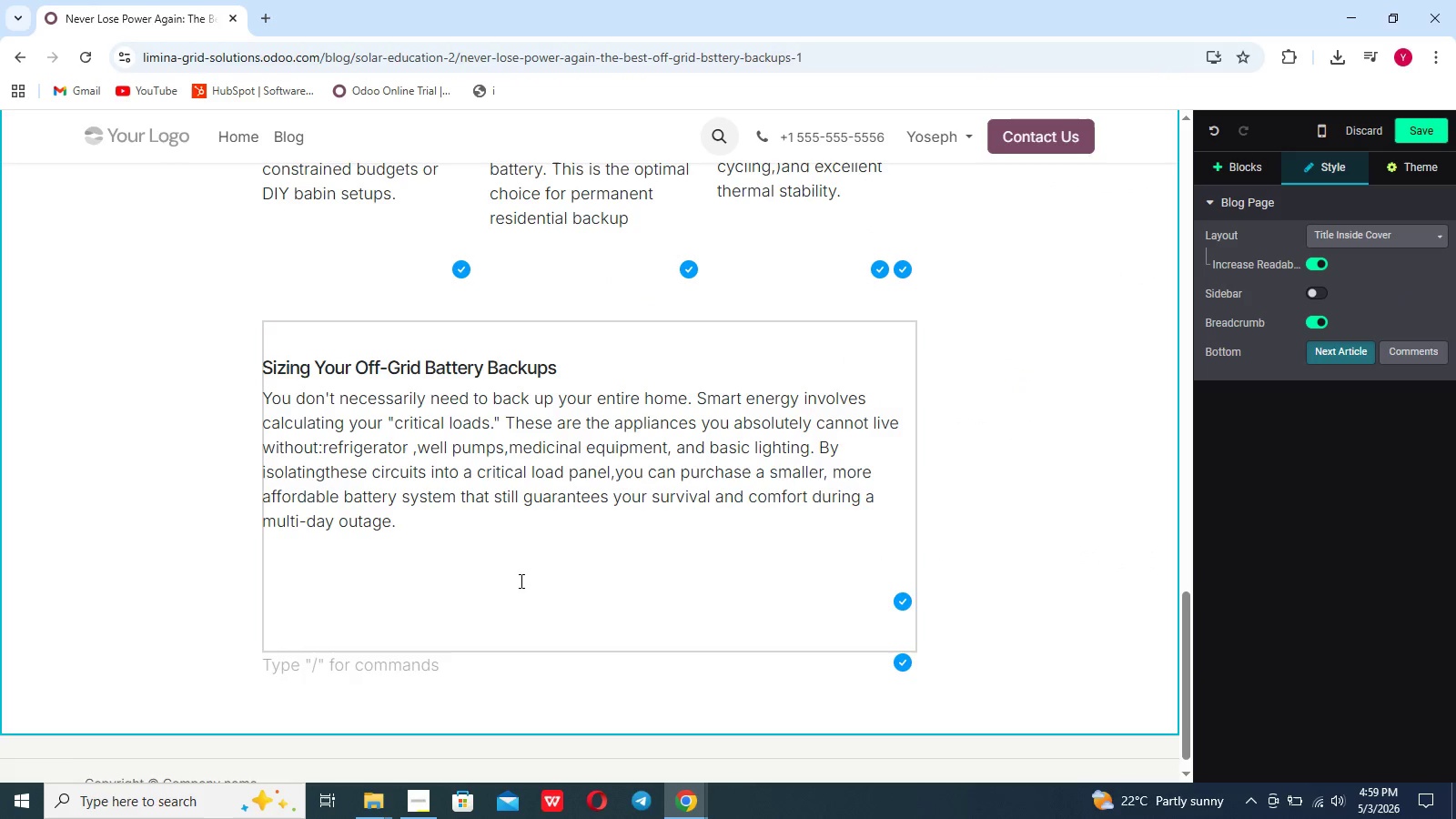 
left_click([520, 581])
 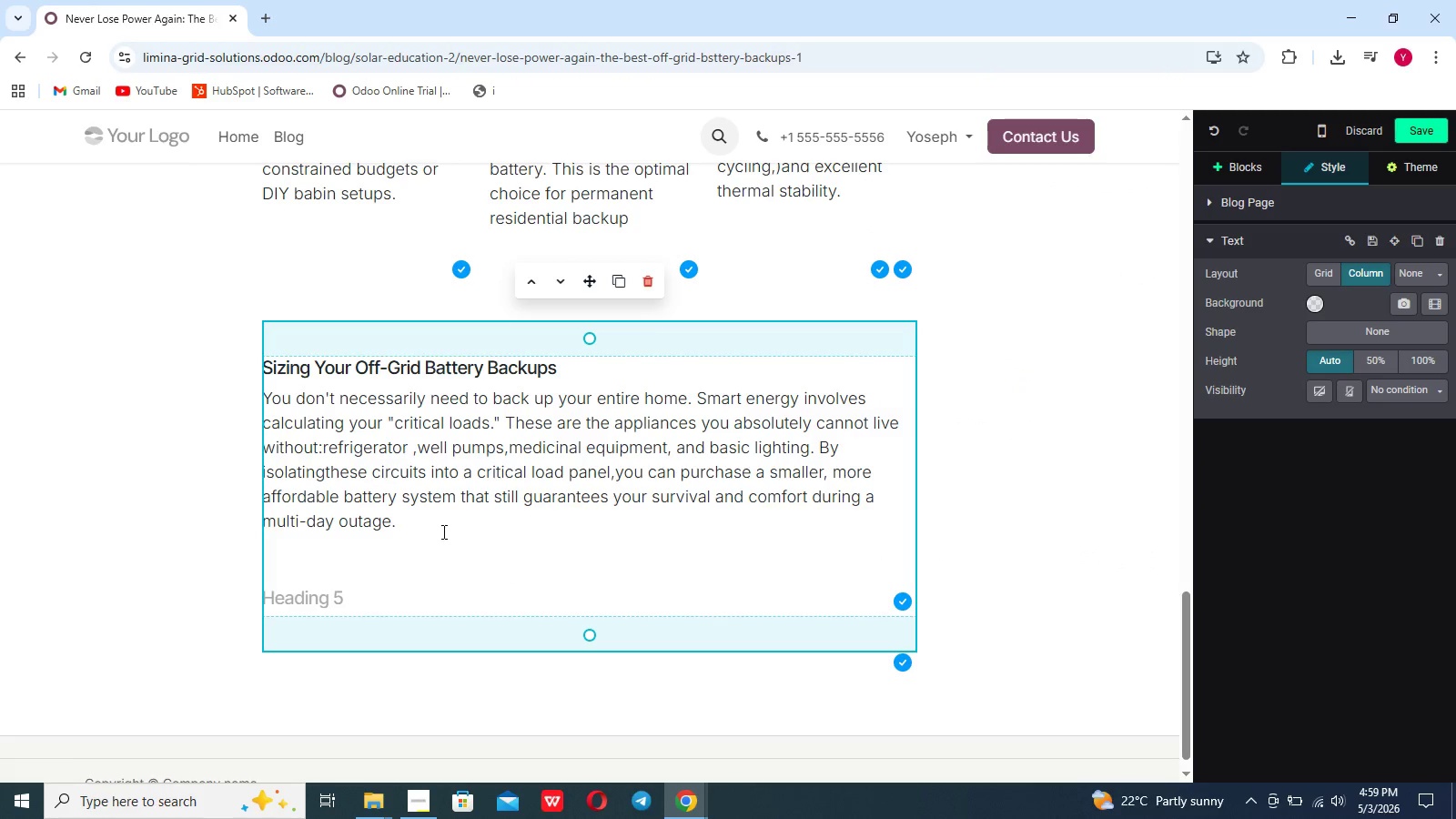 
left_click([442, 530])
 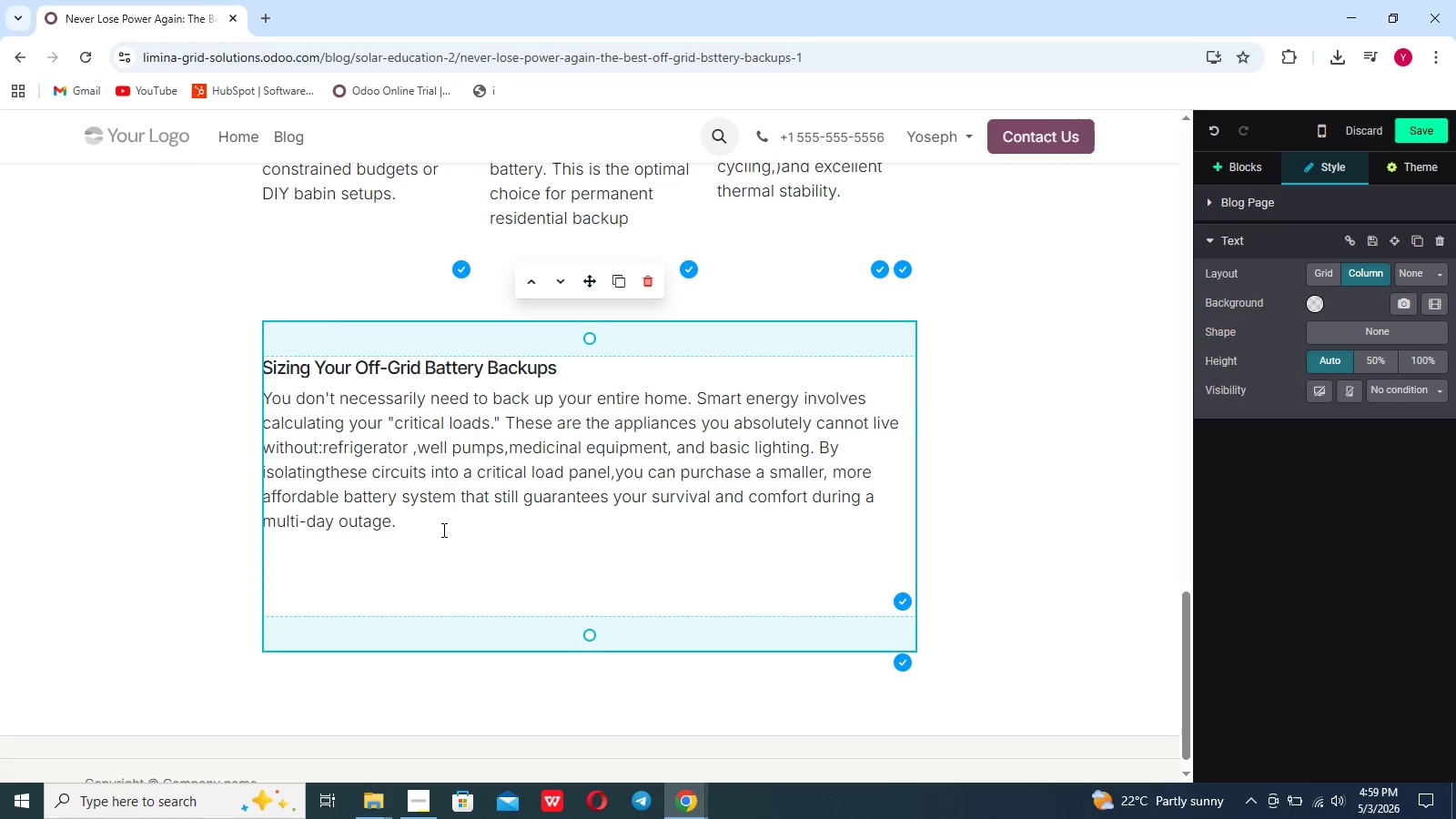 
key(Enter)
 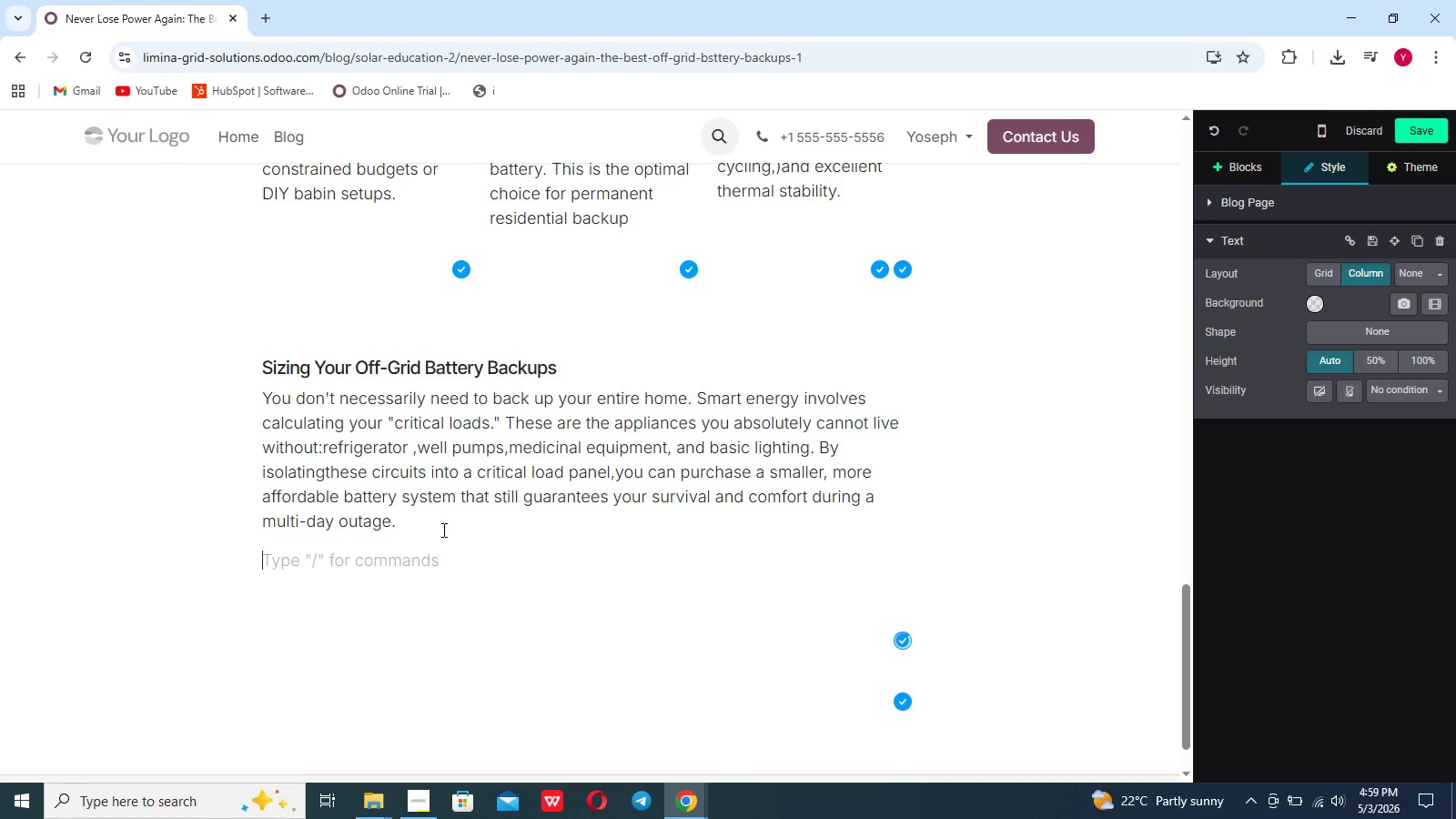 
key(Enter)
 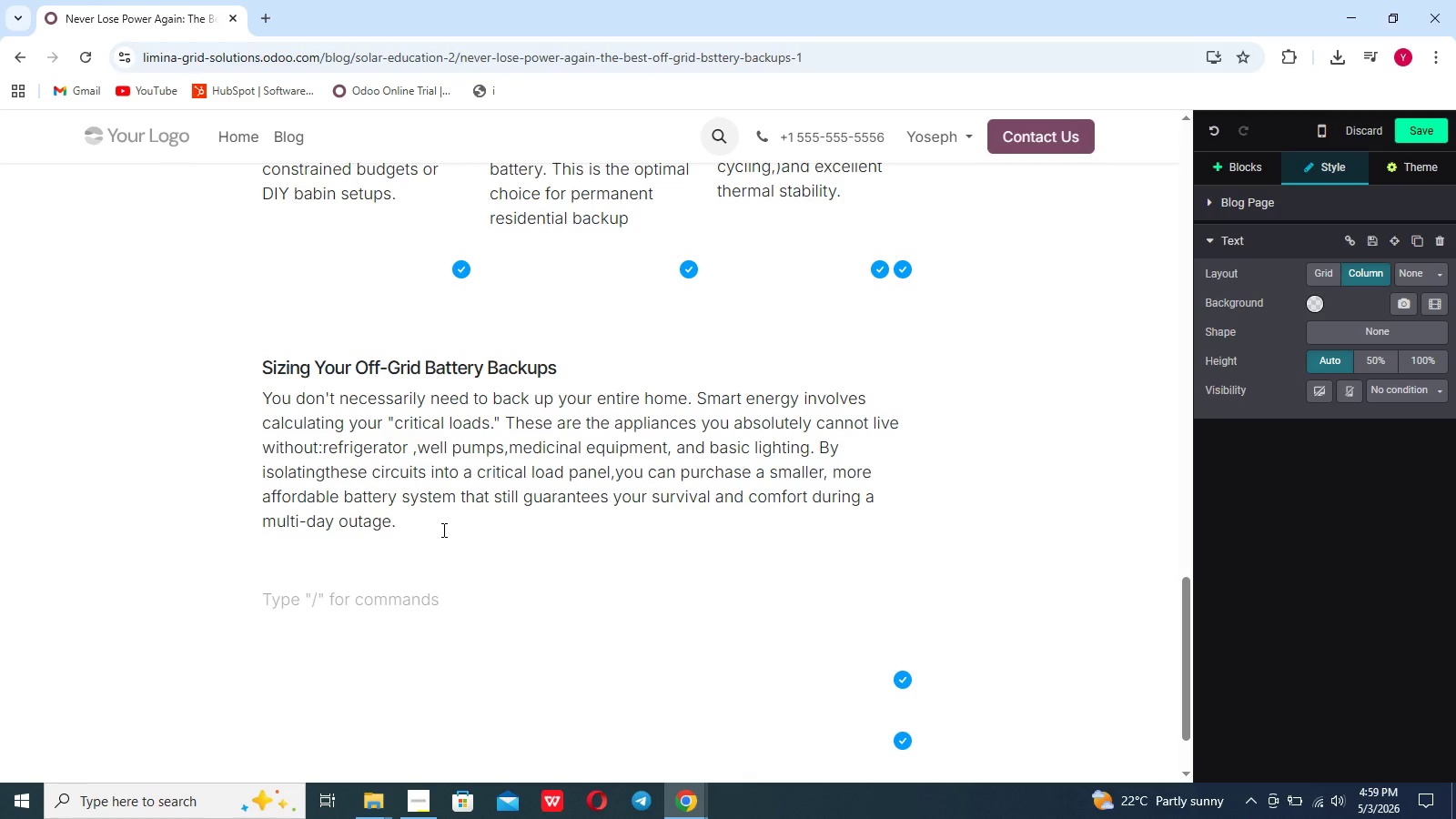 
type(Take COntro;)
key(Backspace)
key(Backspace)
key(Backspace)
key(Backspace)
key(Backspace)
key(Backspace)
type(ontro;)
key(Backspace)
type(l O)
key(Backspace)
type(of Your Power)
 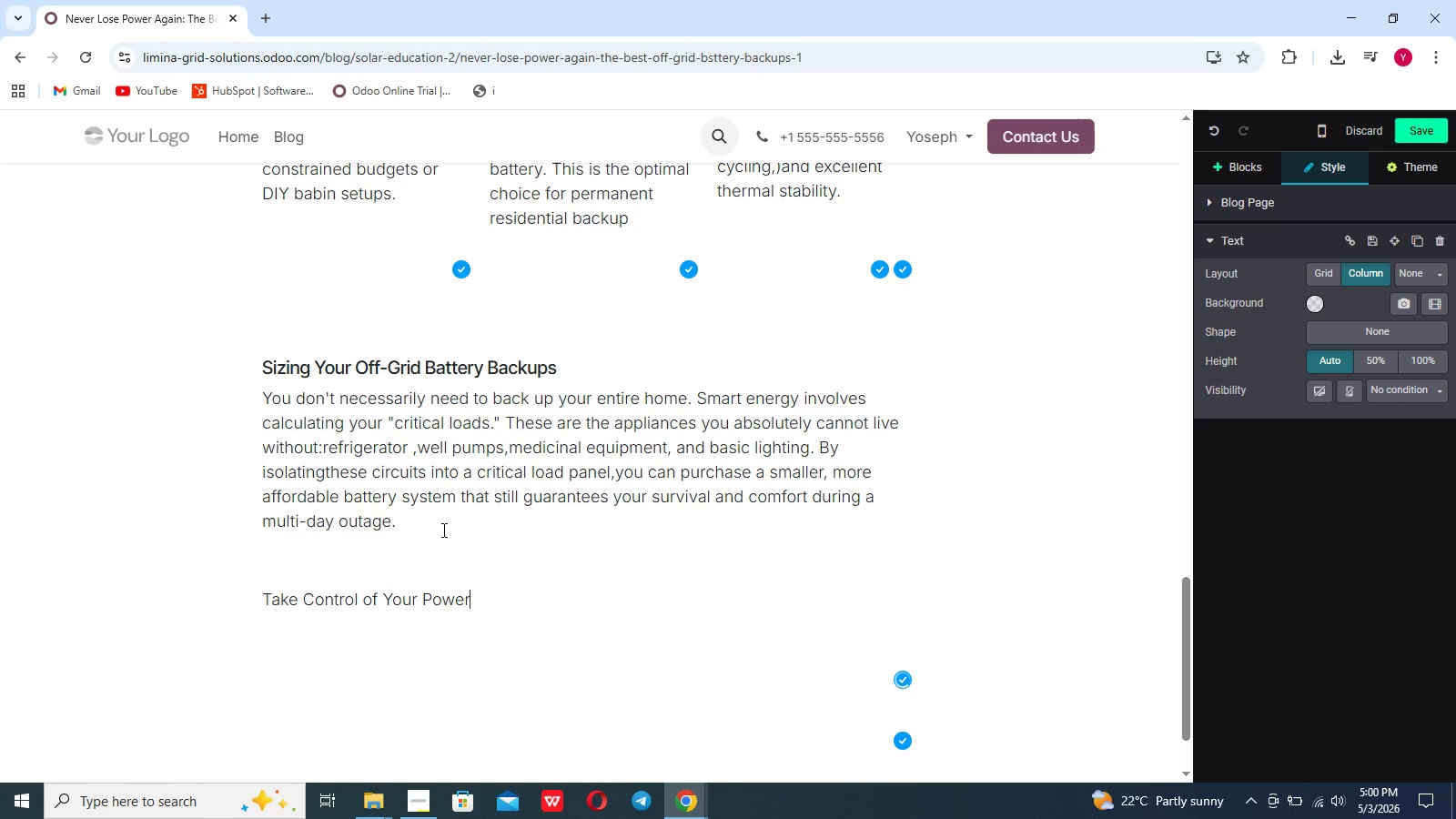 
left_click_drag(start_coordinate=[472, 596], to_coordinate=[265, 605])
 